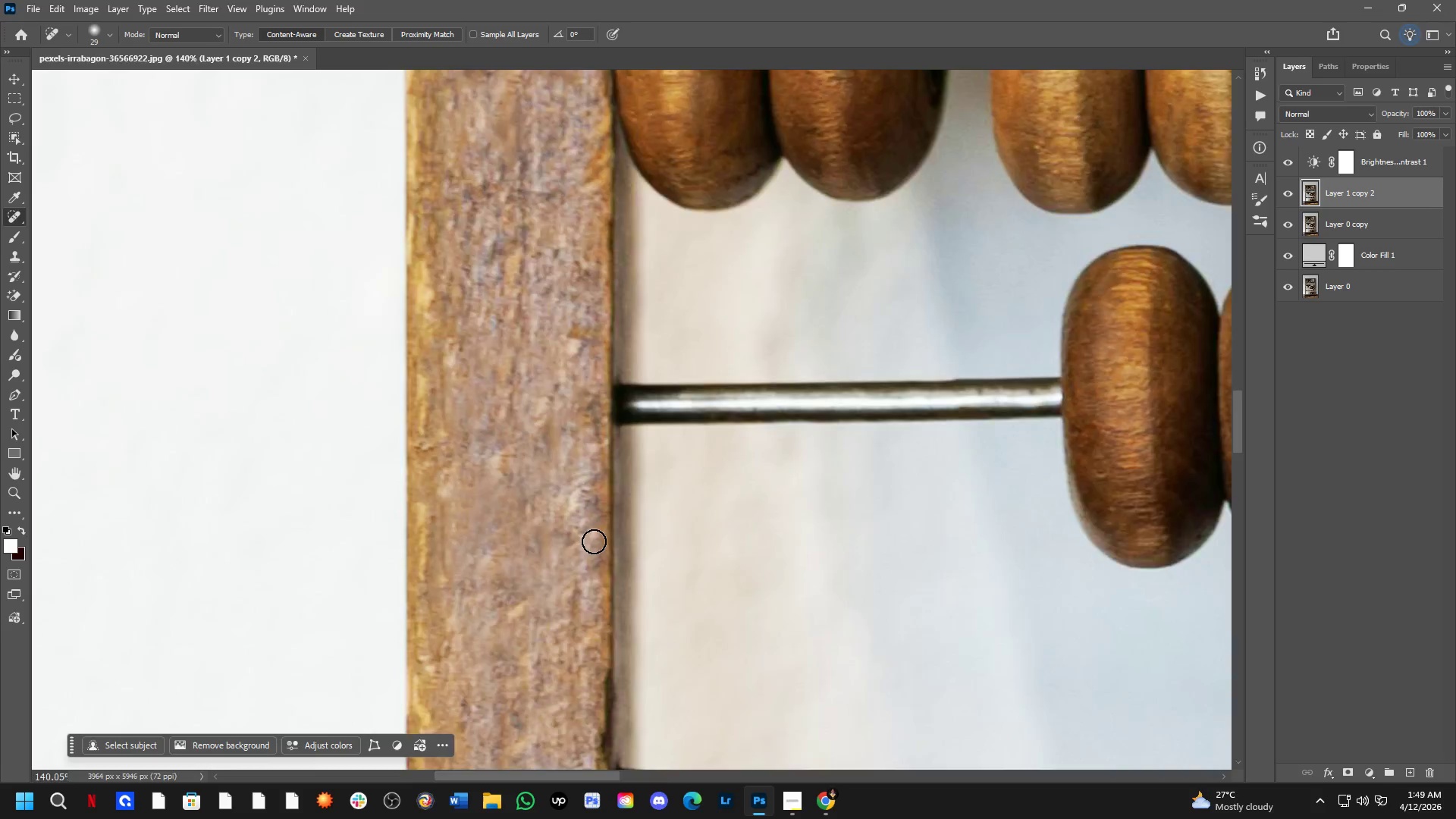 
hold_key(key=Space, duration=1.39)
 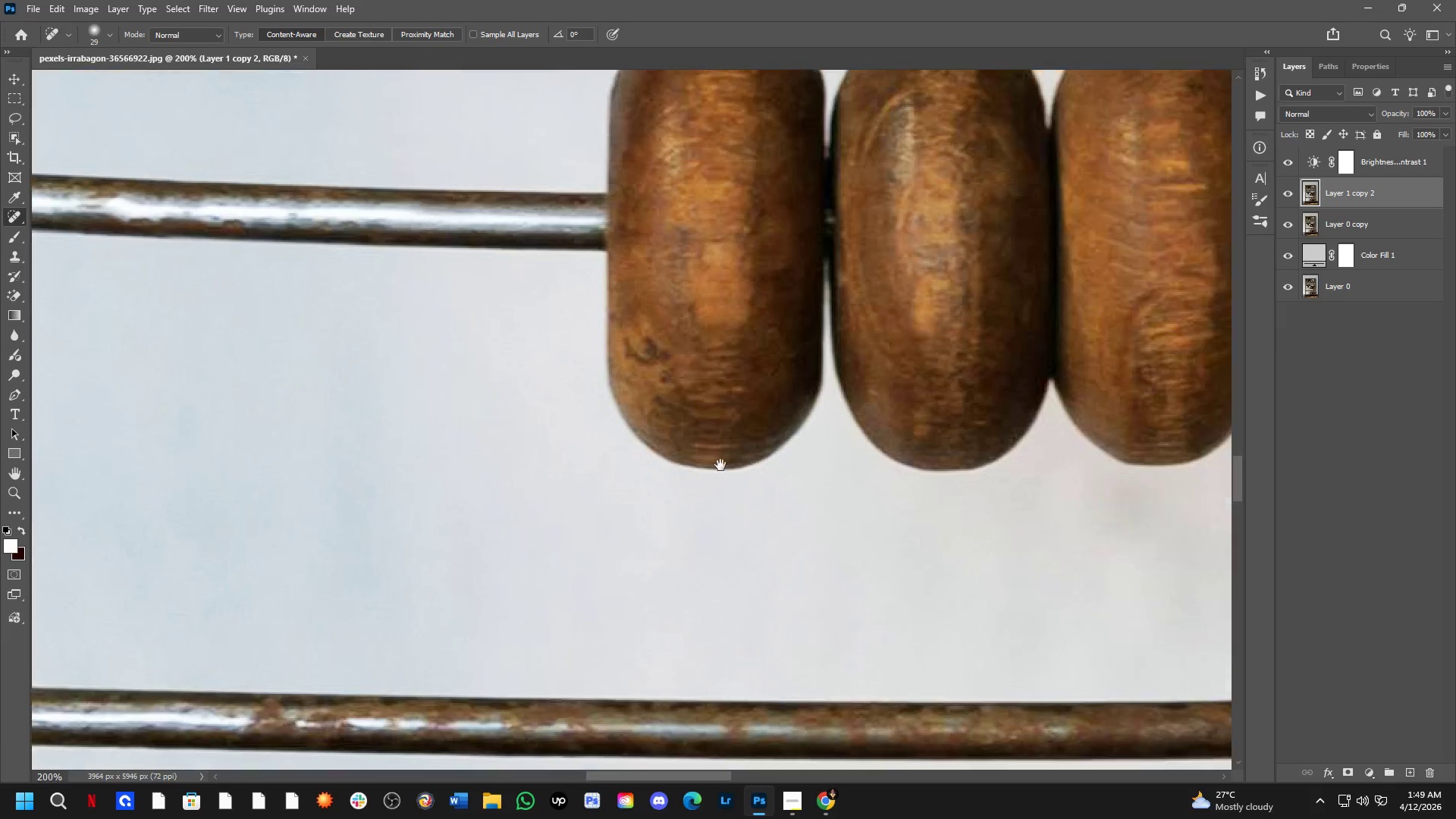 
left_click_drag(start_coordinate=[765, 580], to_coordinate=[563, 340])
 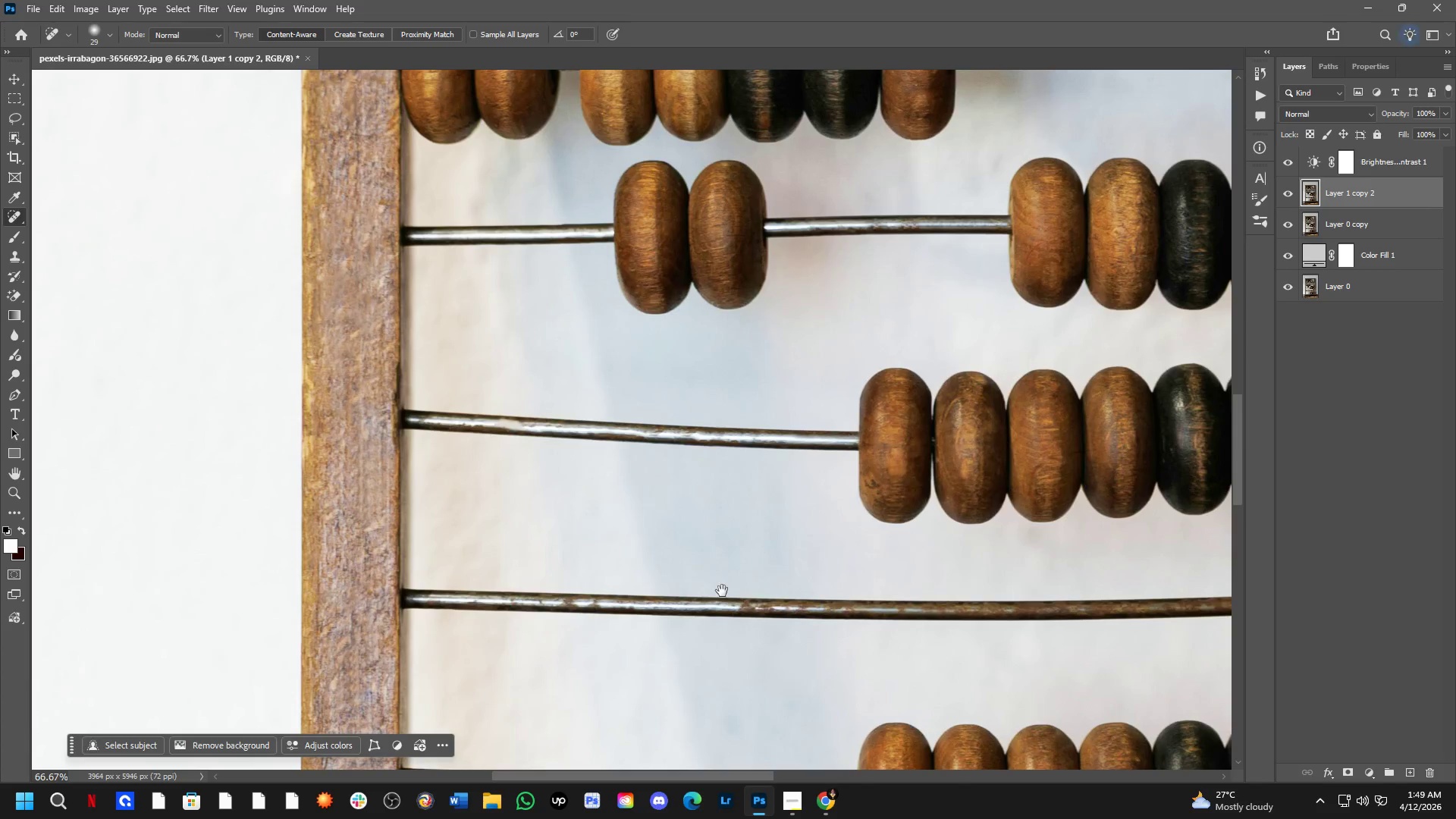 
scroll: coordinate [594, 541], scroll_direction: down, amount: 2.0
 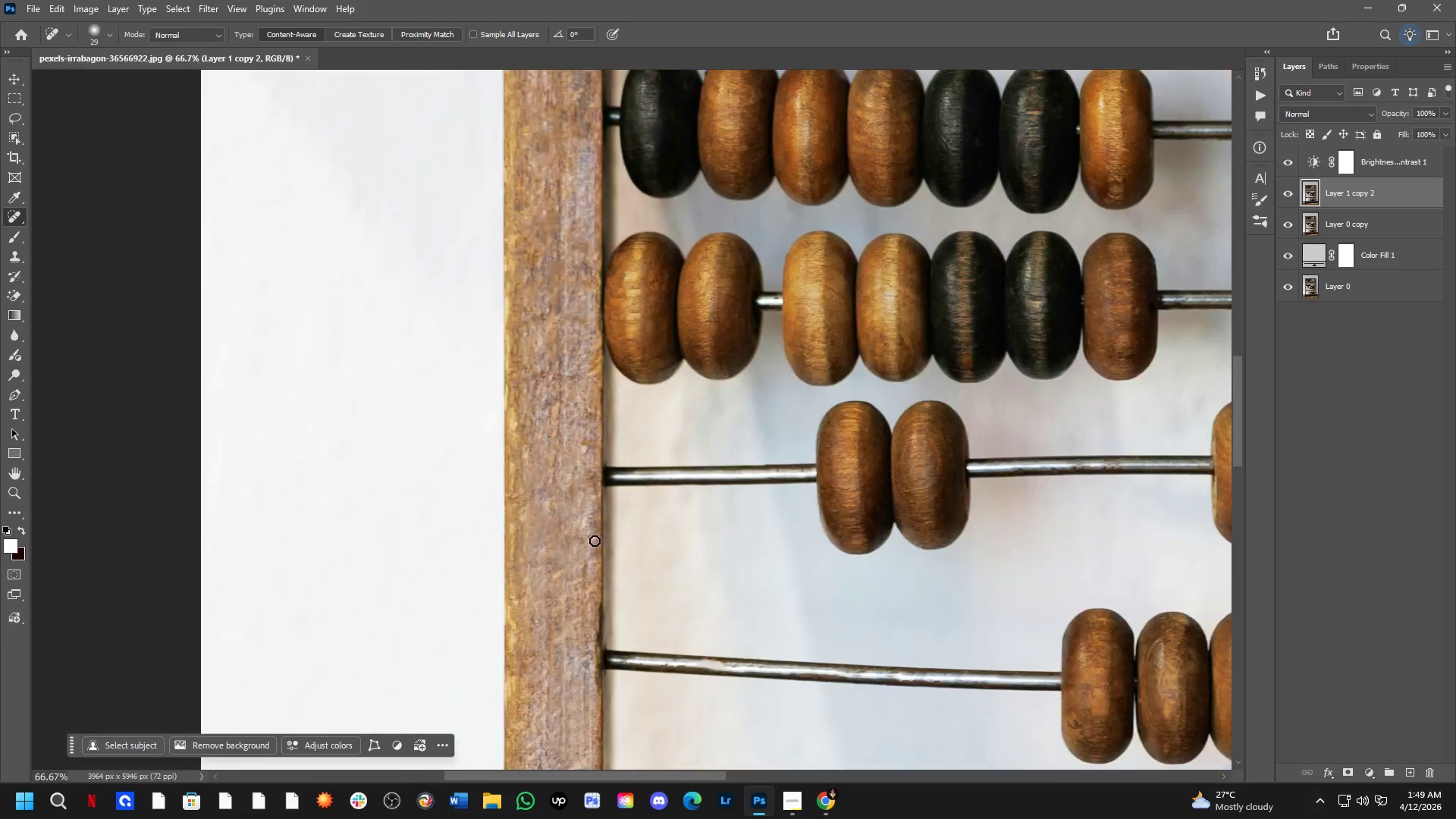 
left_click_drag(start_coordinate=[722, 591], to_coordinate=[649, 359])
 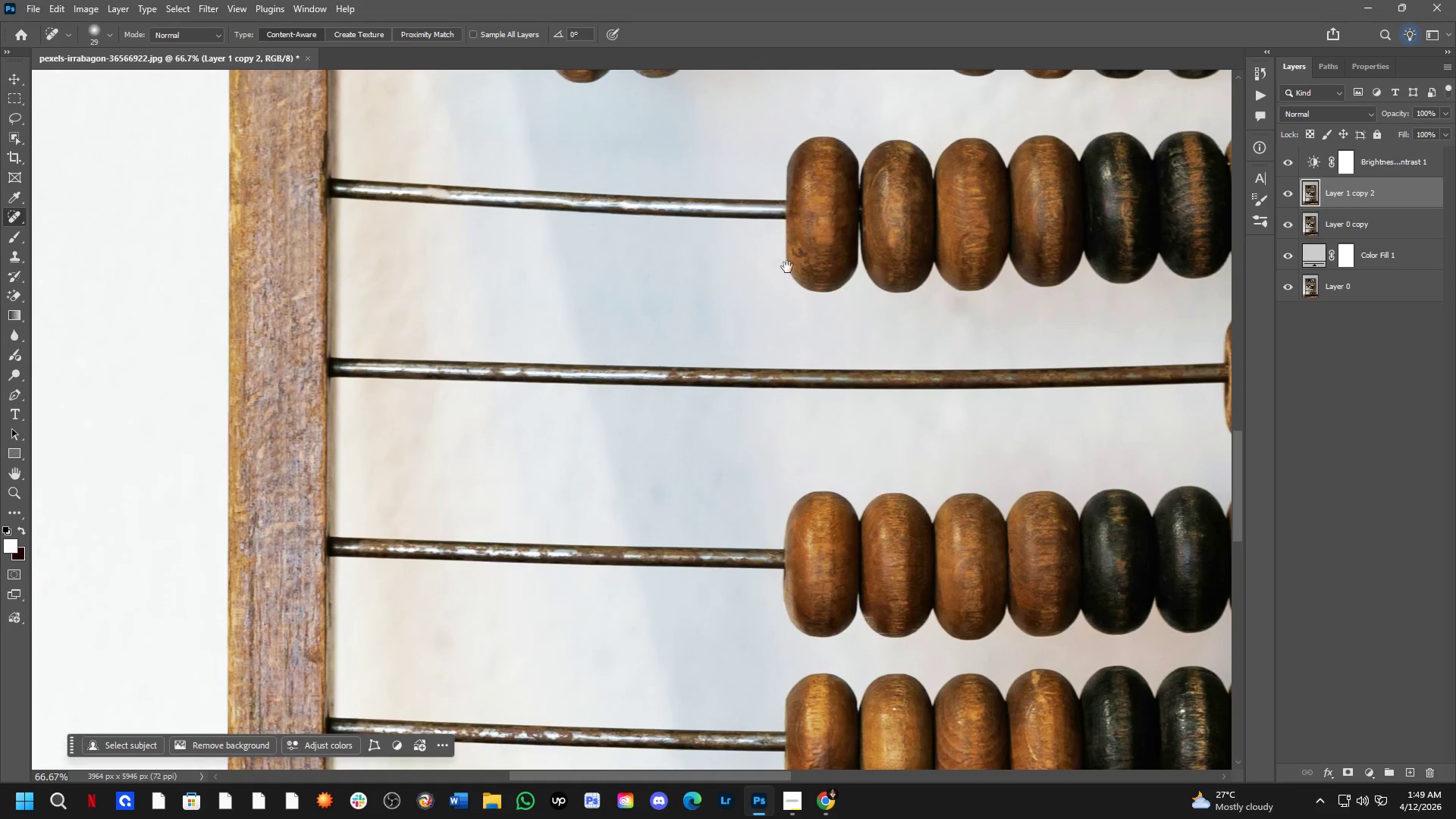 
key(Shift+ShiftLeft)
 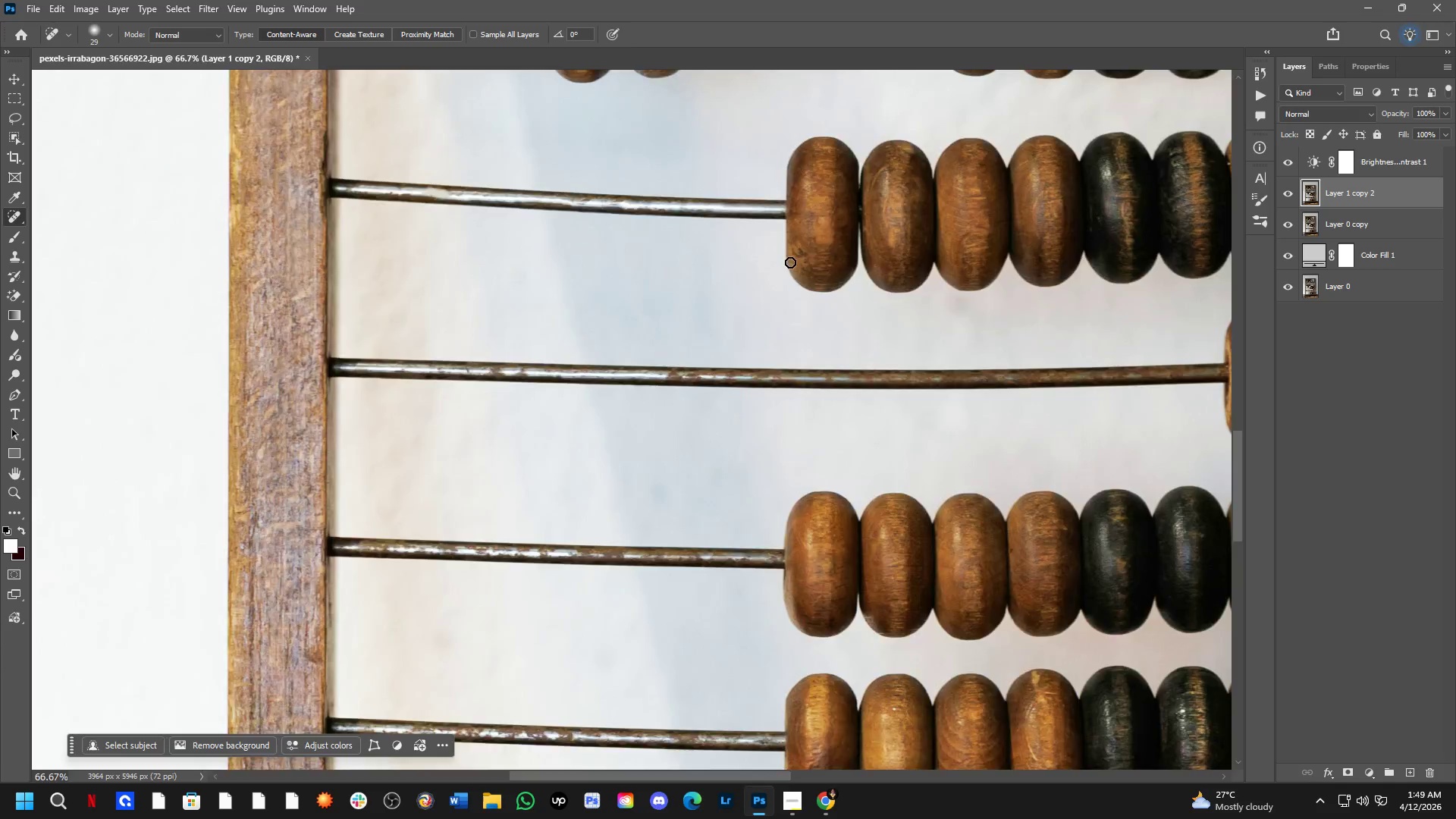 
hold_key(key=Space, duration=0.66)
 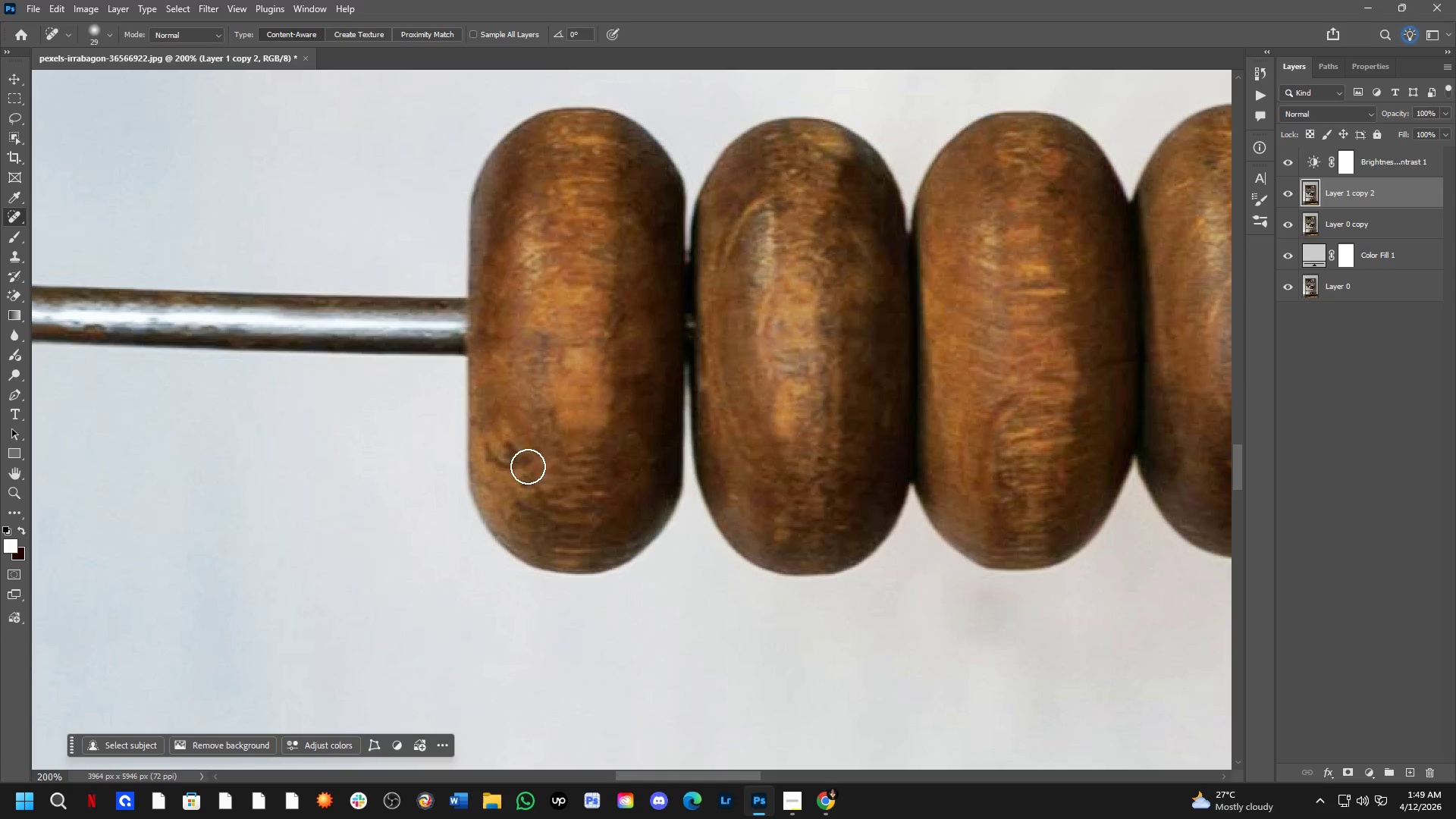 
left_click_drag(start_coordinate=[976, 287], to_coordinate=[666, 510])
 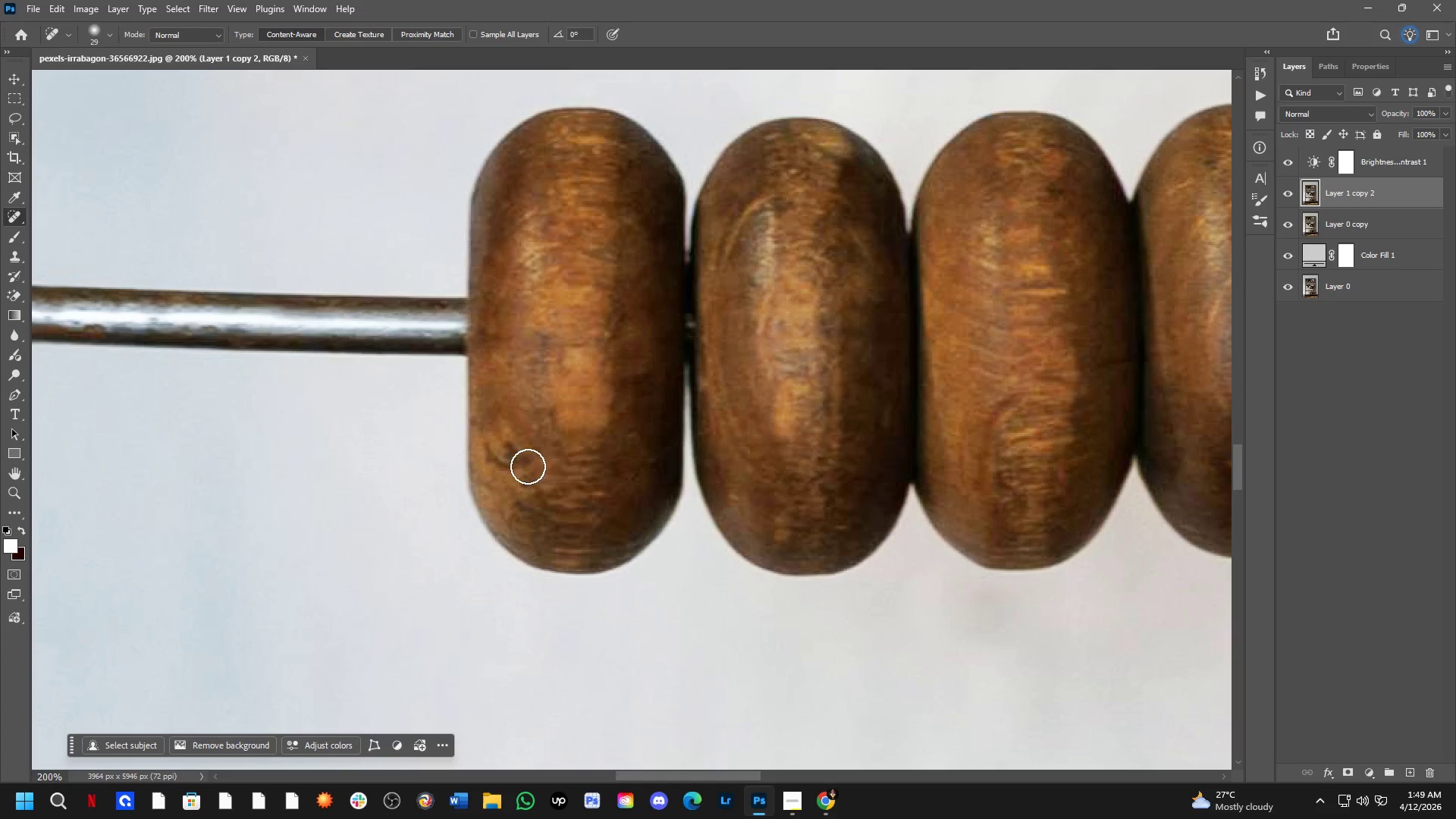 
scroll: coordinate [790, 262], scroll_direction: up, amount: 2.0
 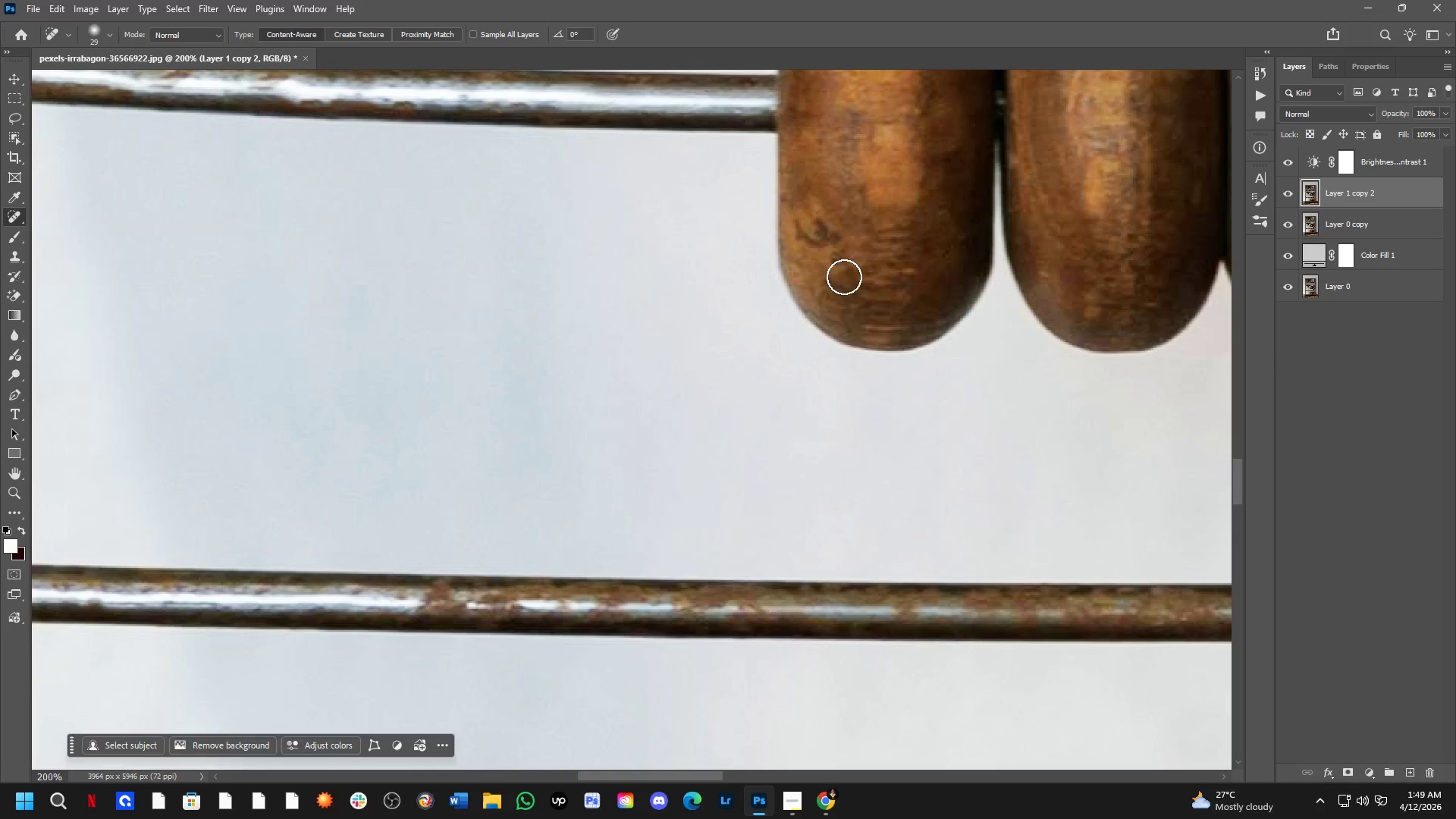 
left_click_drag(start_coordinate=[499, 442], to_coordinate=[502, 436])
 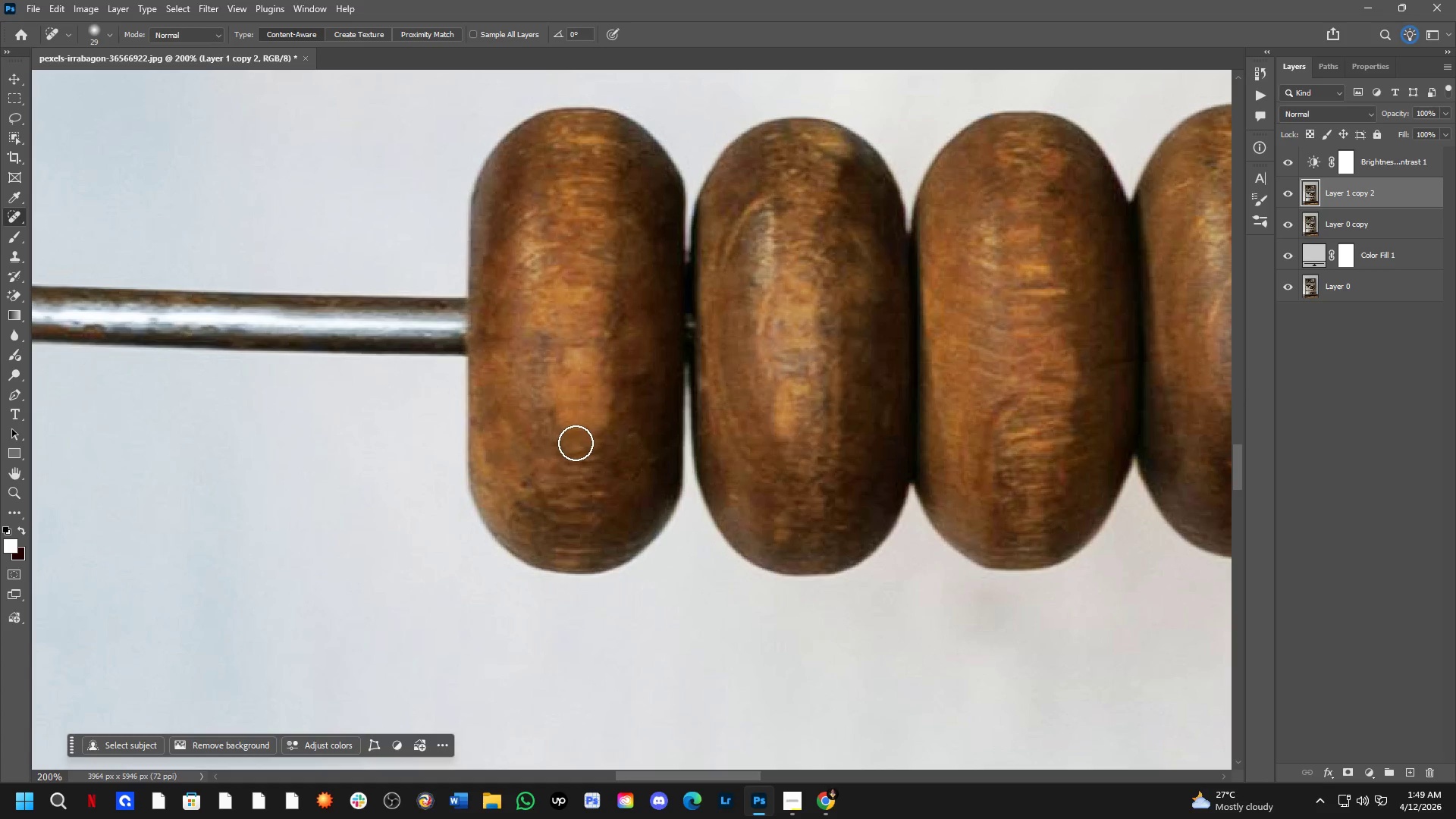 
hold_key(key=Space, duration=1.41)
 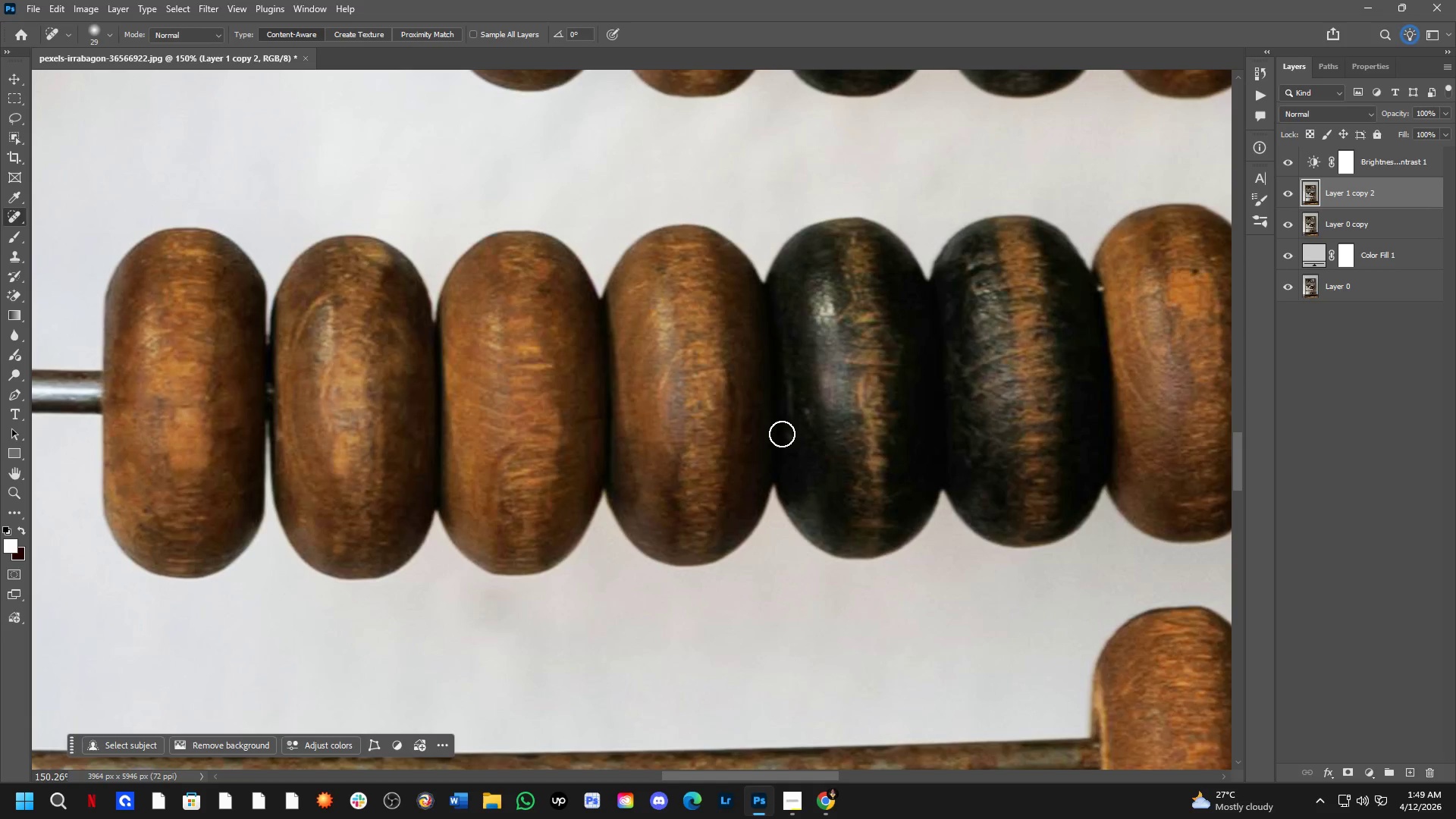 
left_click_drag(start_coordinate=[989, 429], to_coordinate=[597, 466])
 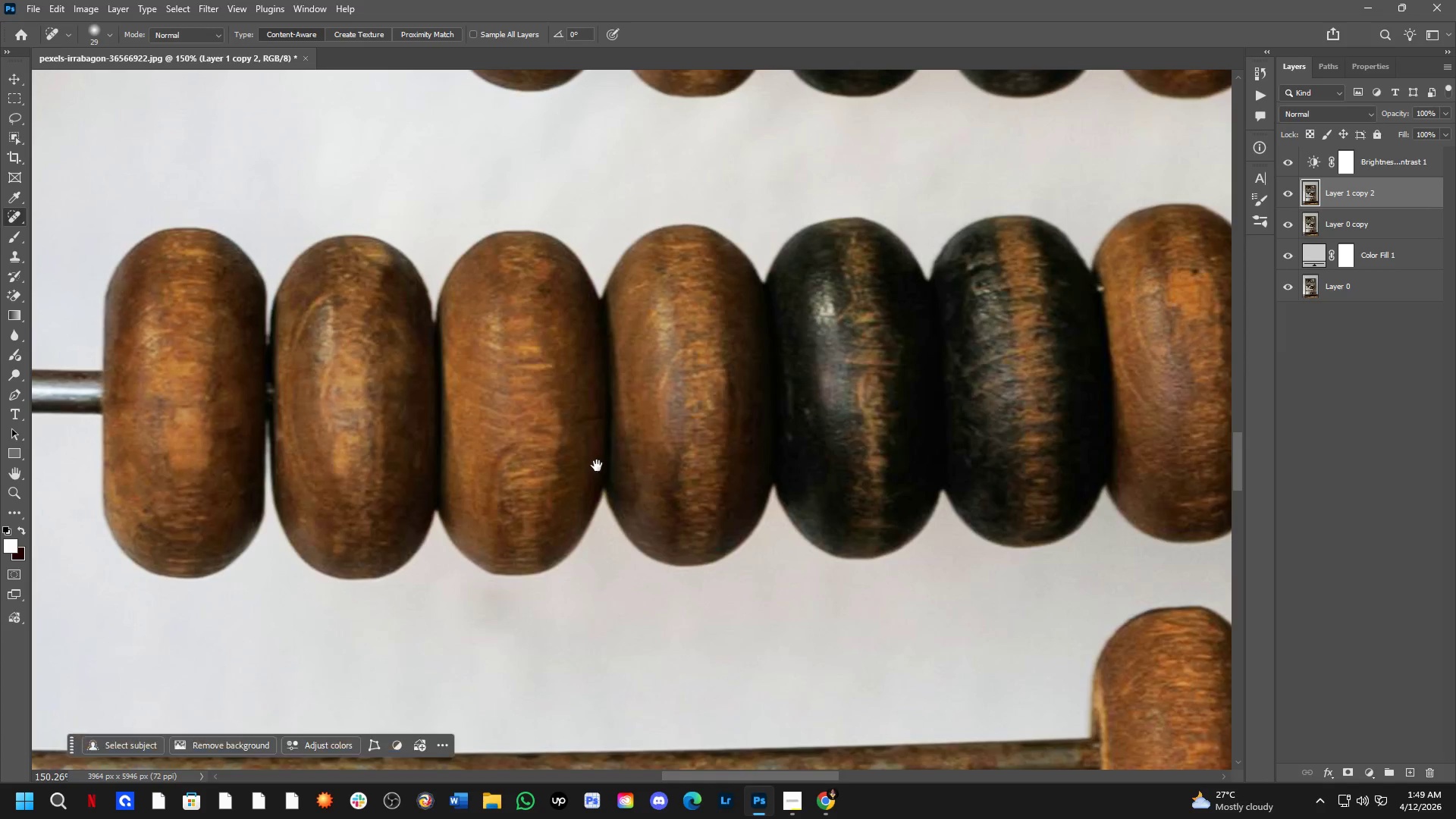 
scroll: coordinate [579, 444], scroll_direction: down, amount: 3.0
 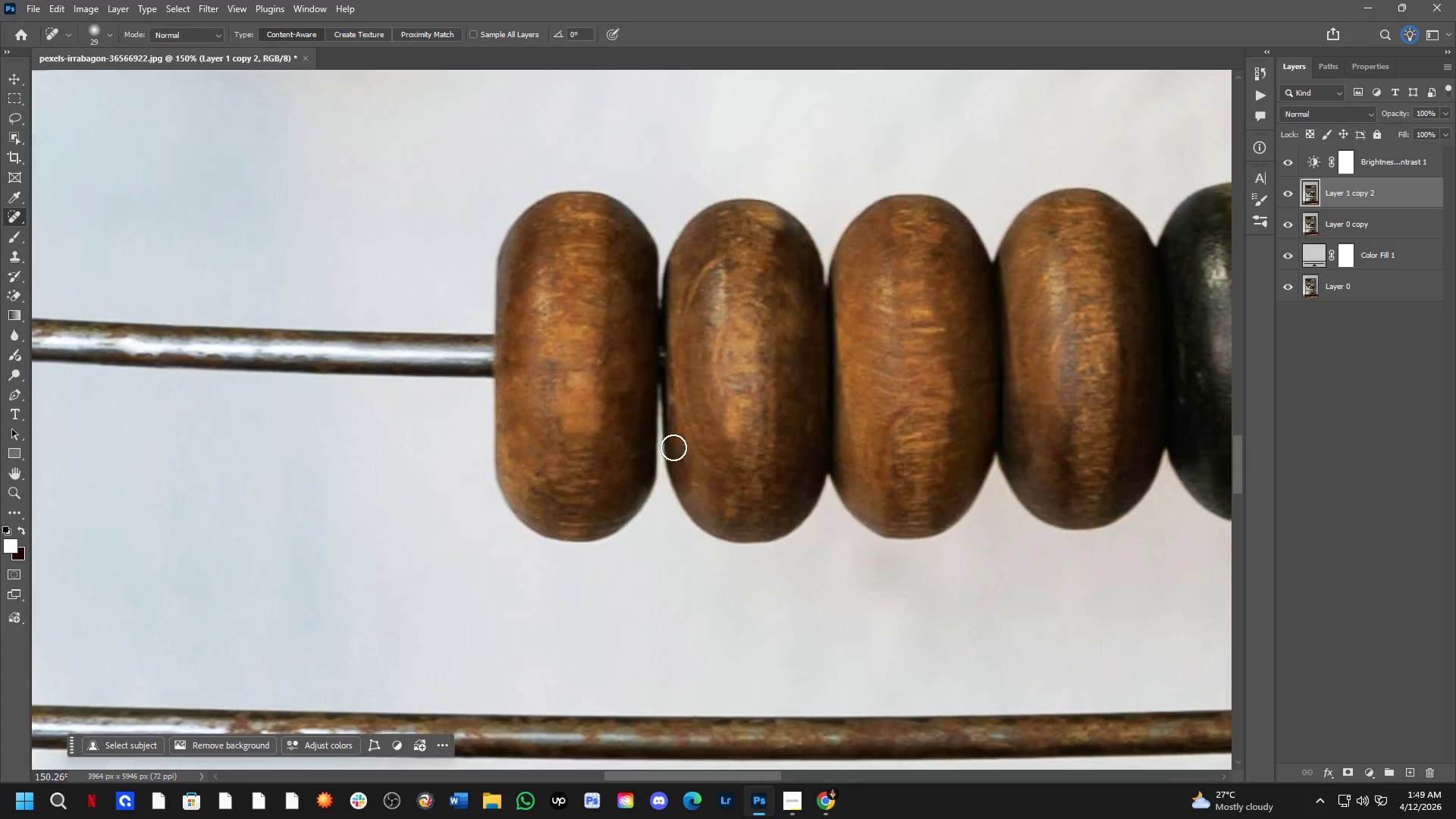 
hold_key(key=Space, duration=1.52)
 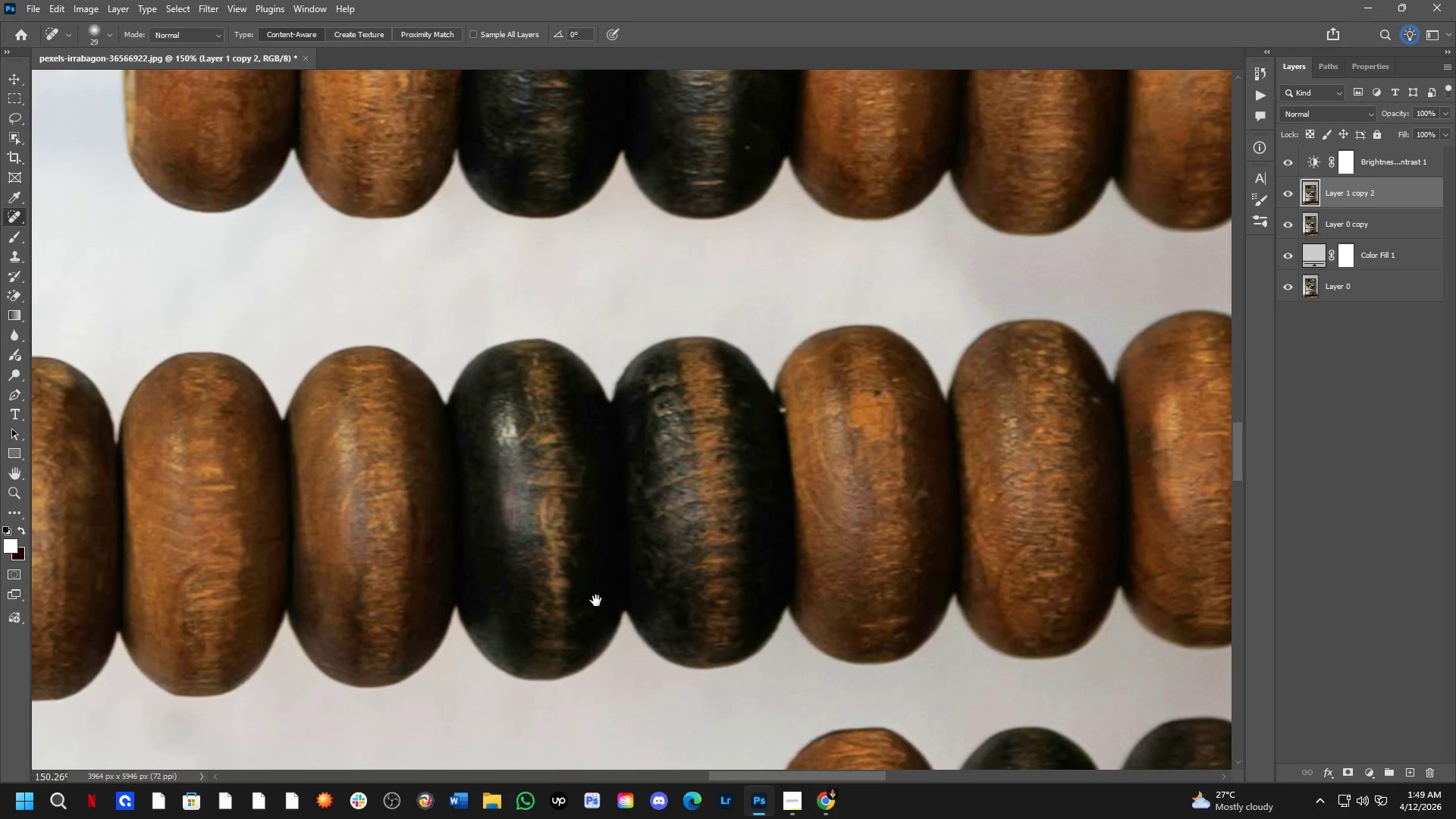 
left_click_drag(start_coordinate=[784, 433], to_coordinate=[795, 444])
 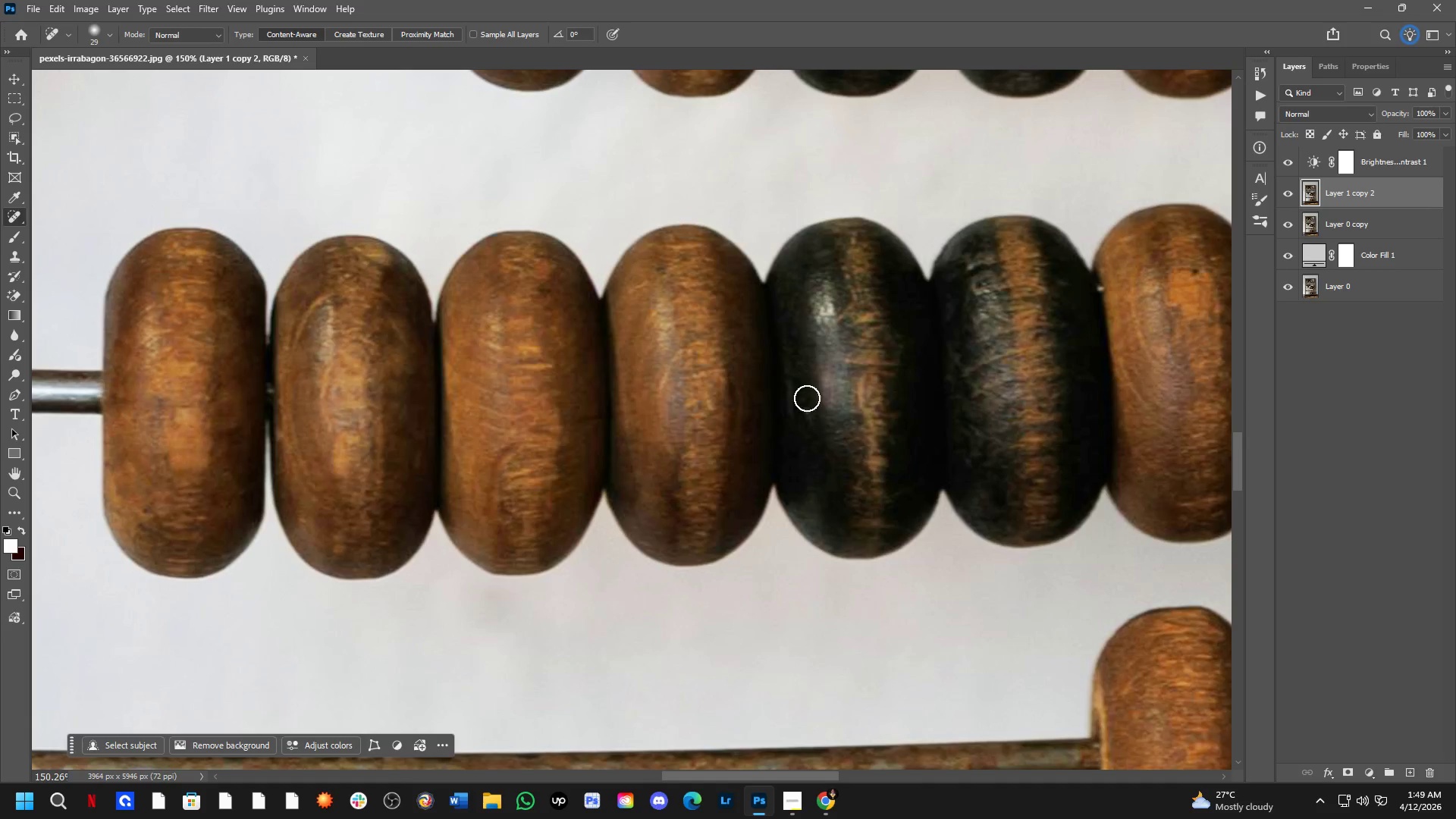 
left_click_drag(start_coordinate=[807, 397], to_coordinate=[817, 446])
 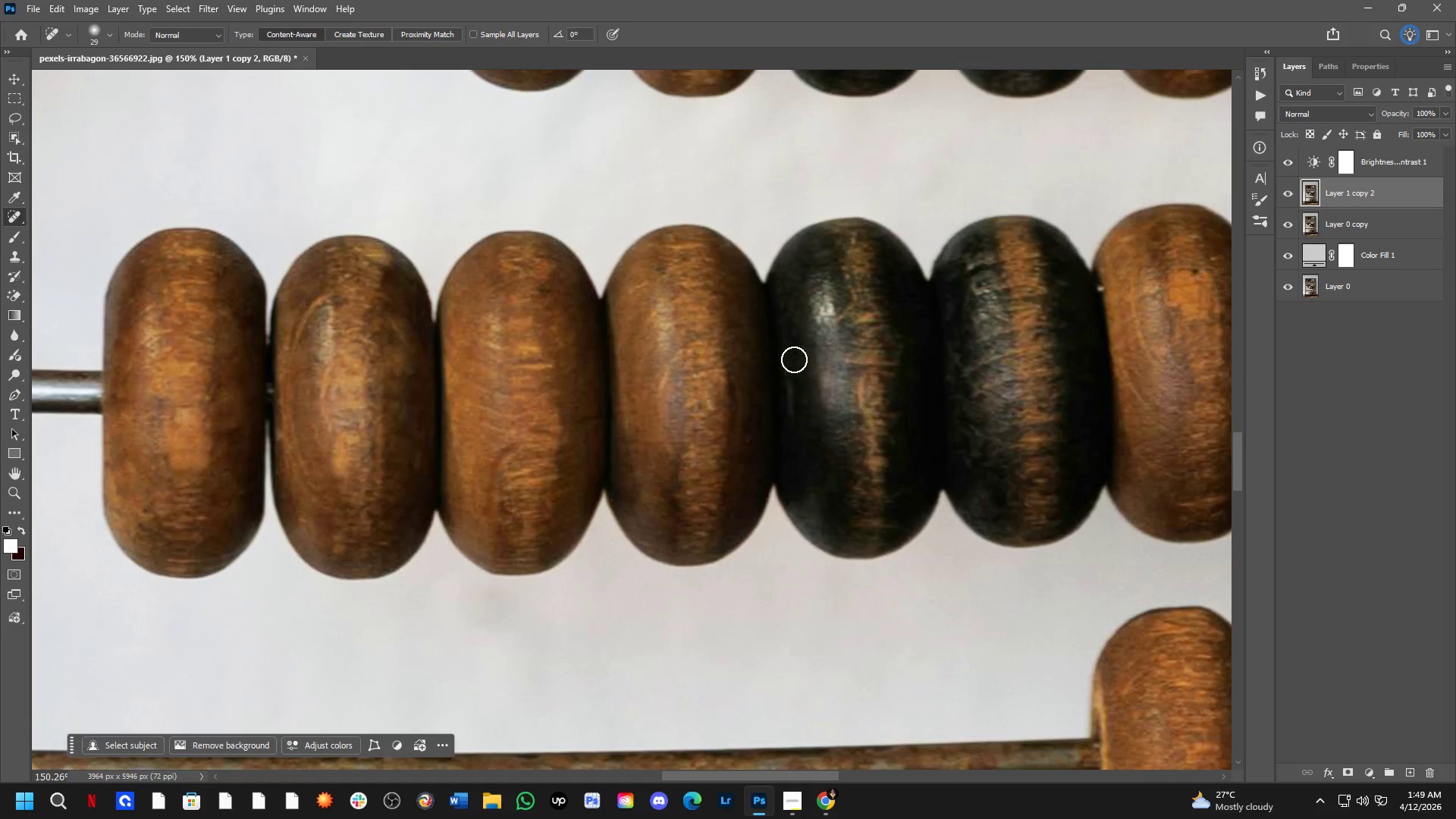 
left_click_drag(start_coordinate=[792, 362], to_coordinate=[804, 469])
 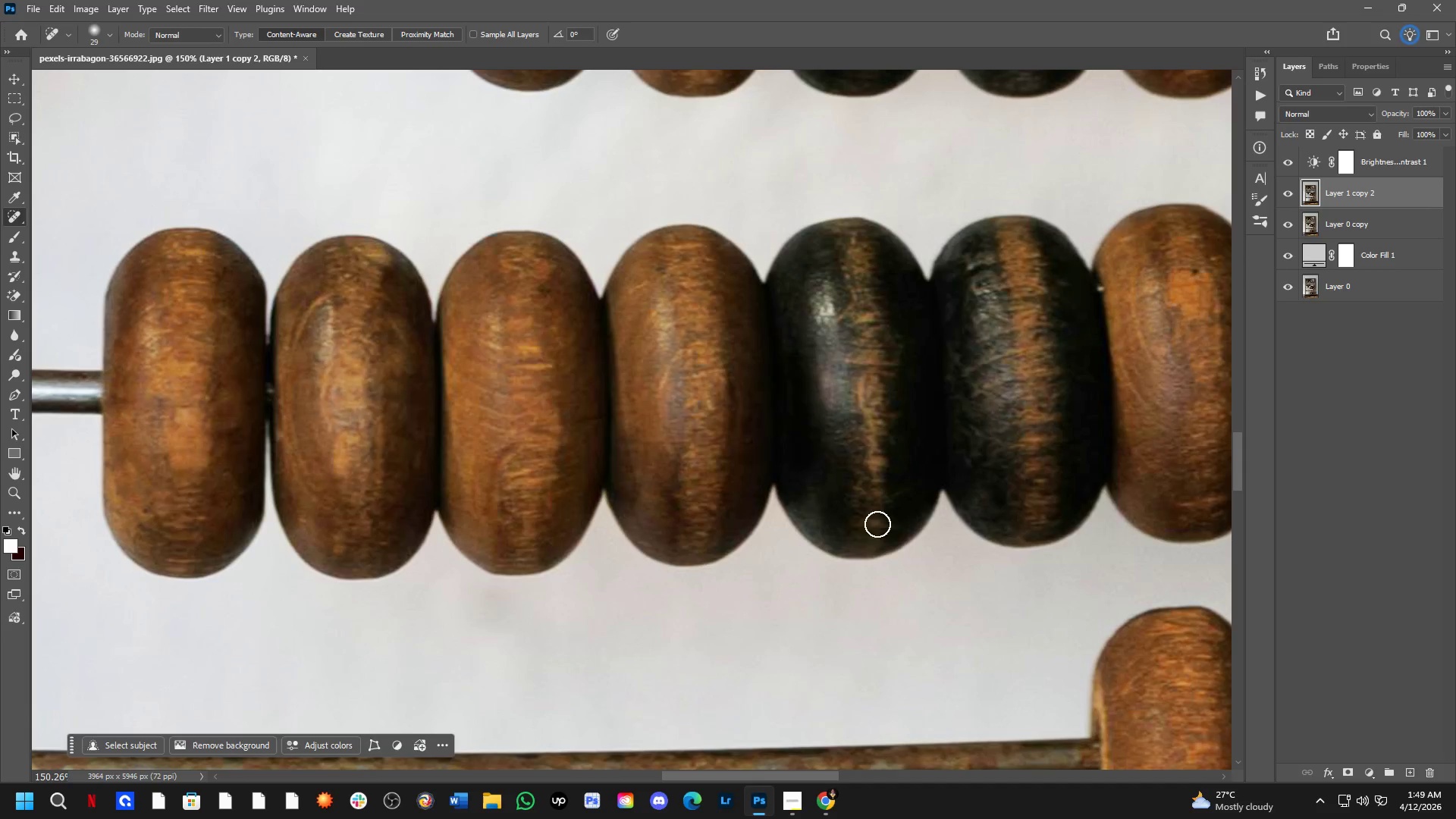 
hold_key(key=Space, duration=0.56)
 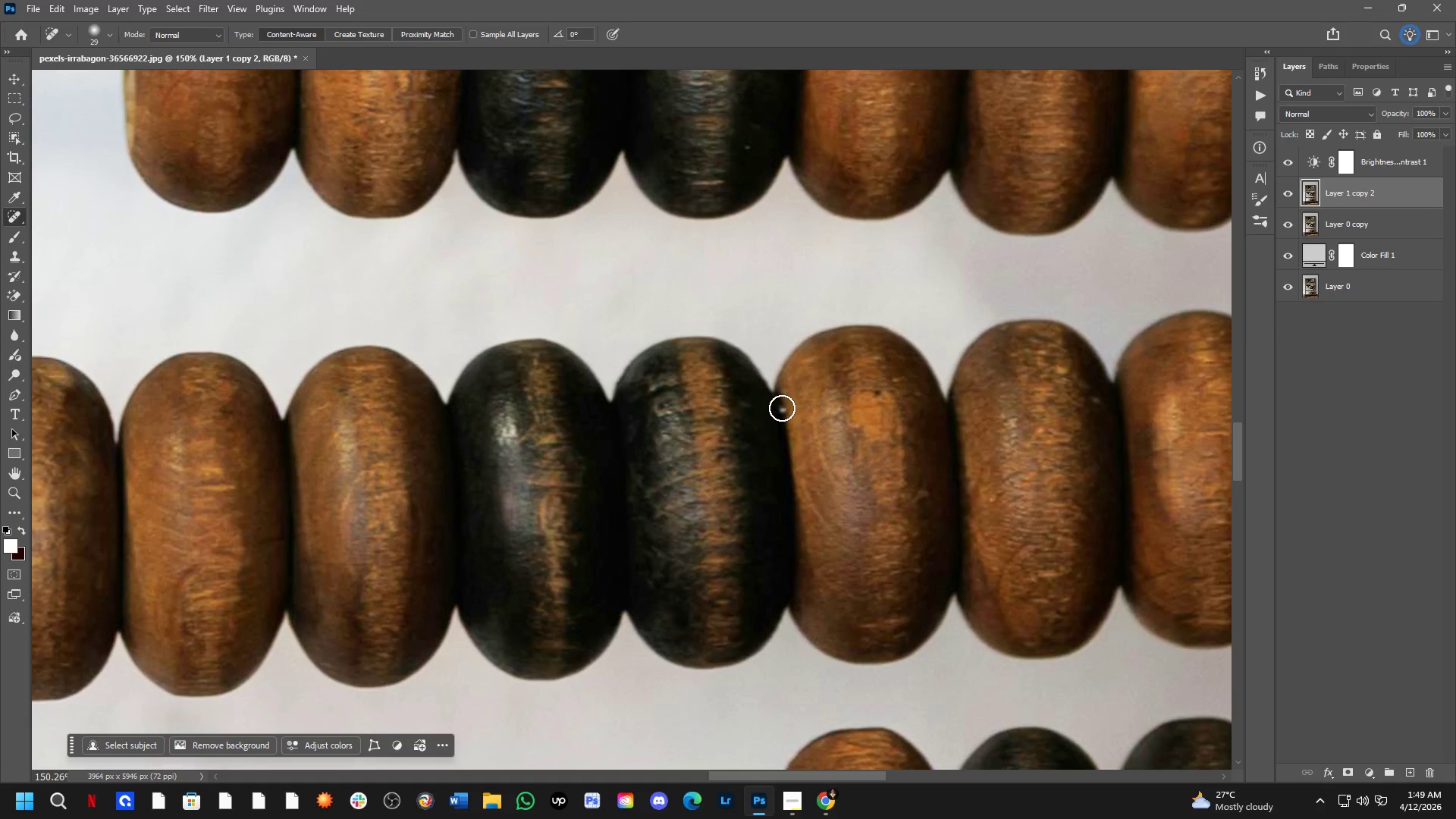 
left_click_drag(start_coordinate=[914, 479], to_coordinate=[596, 601])
 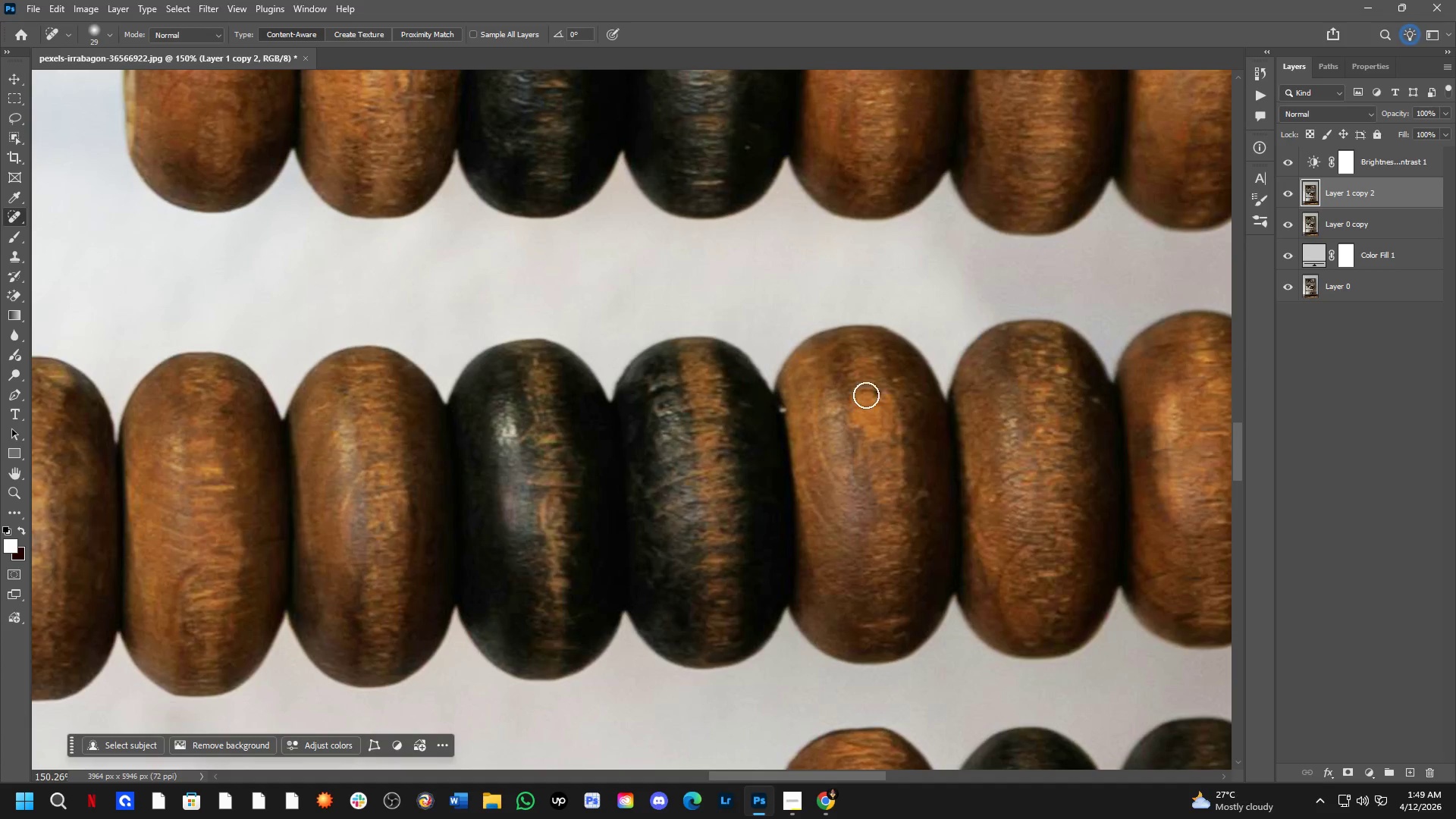 
left_click_drag(start_coordinate=[884, 394], to_coordinate=[875, 394])
 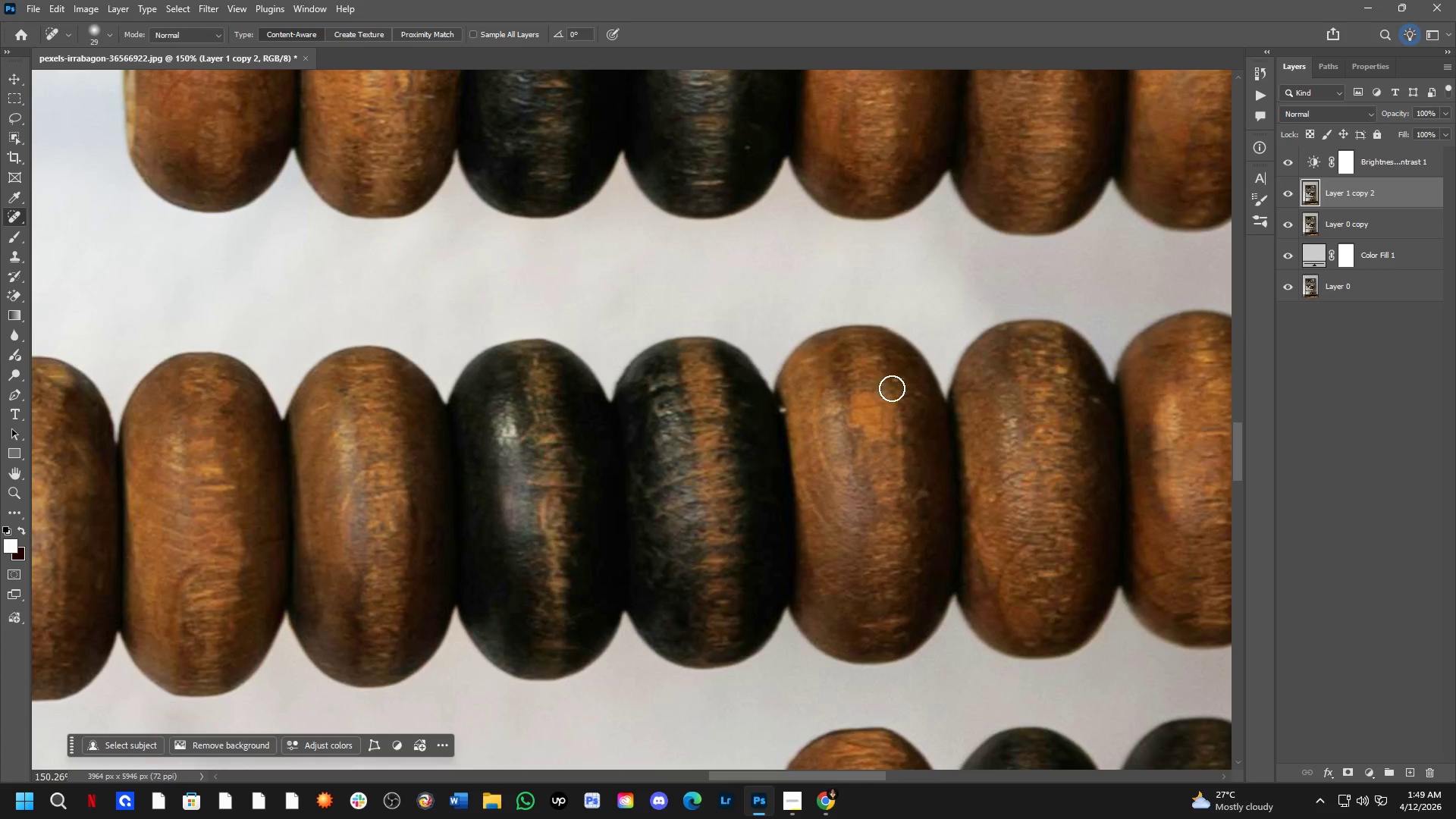 
left_click_drag(start_coordinate=[896, 387], to_coordinate=[899, 381])
 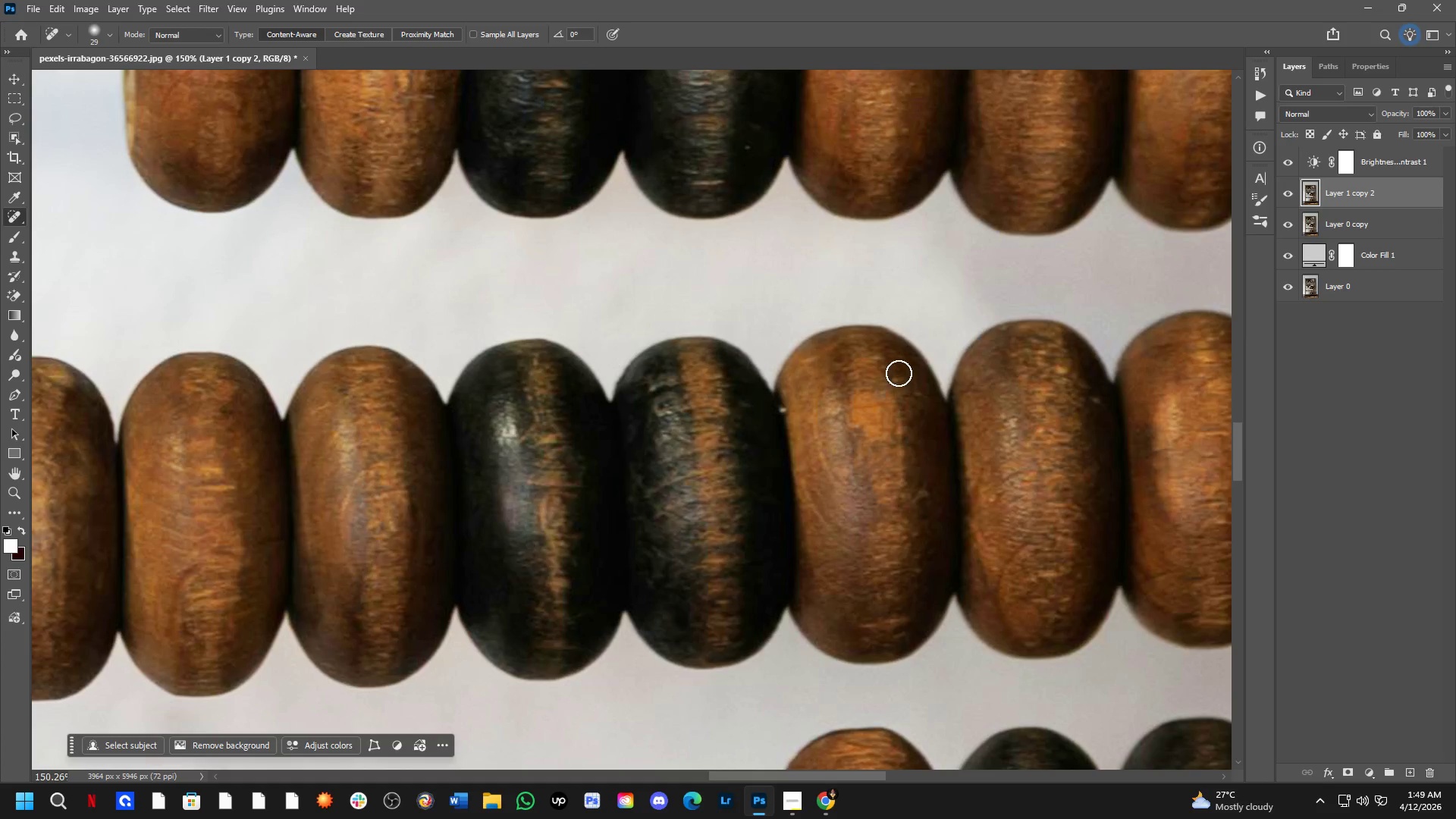 
left_click_drag(start_coordinate=[896, 373], to_coordinate=[880, 366])
 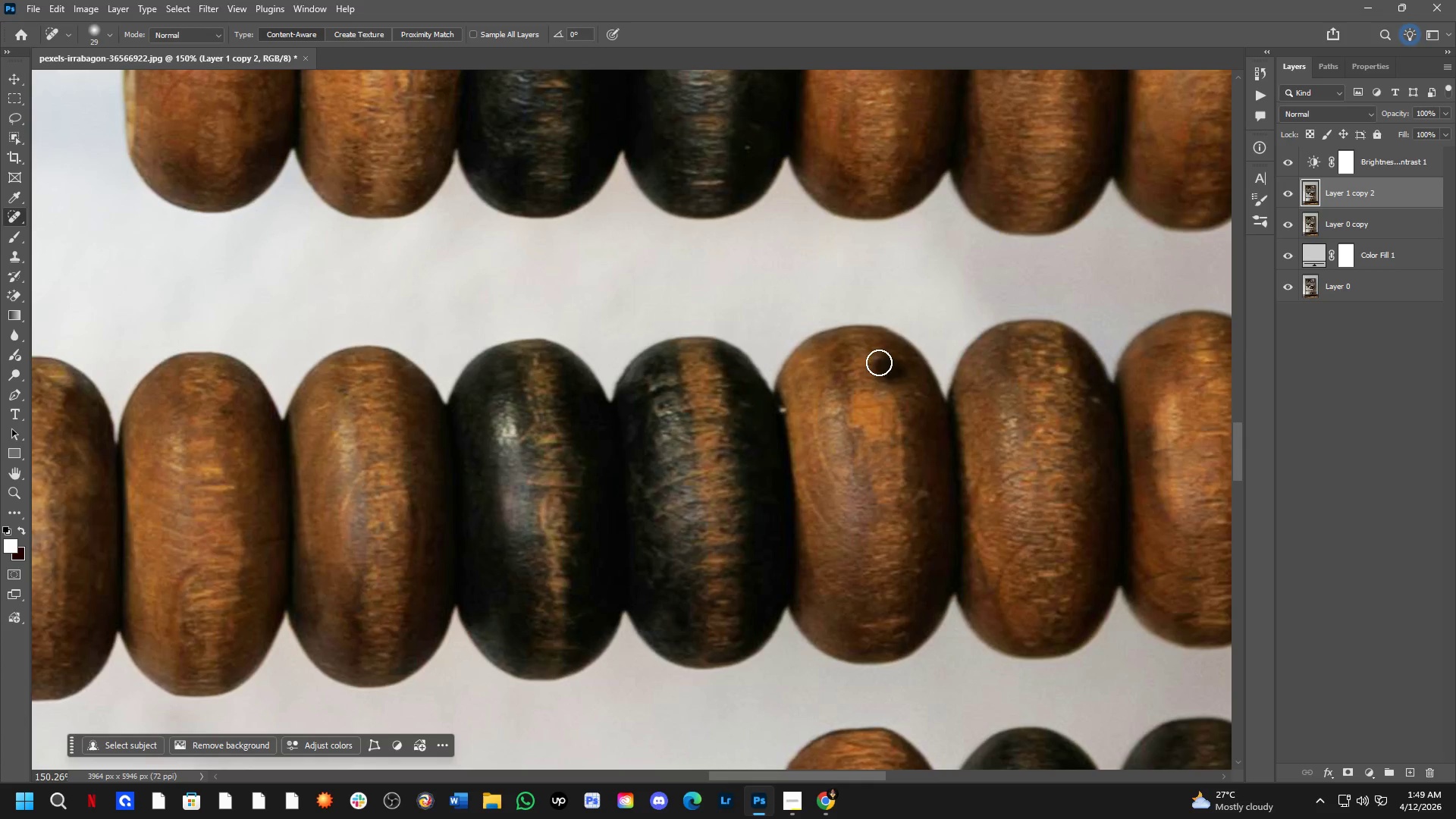 
triple_click([879, 361])
 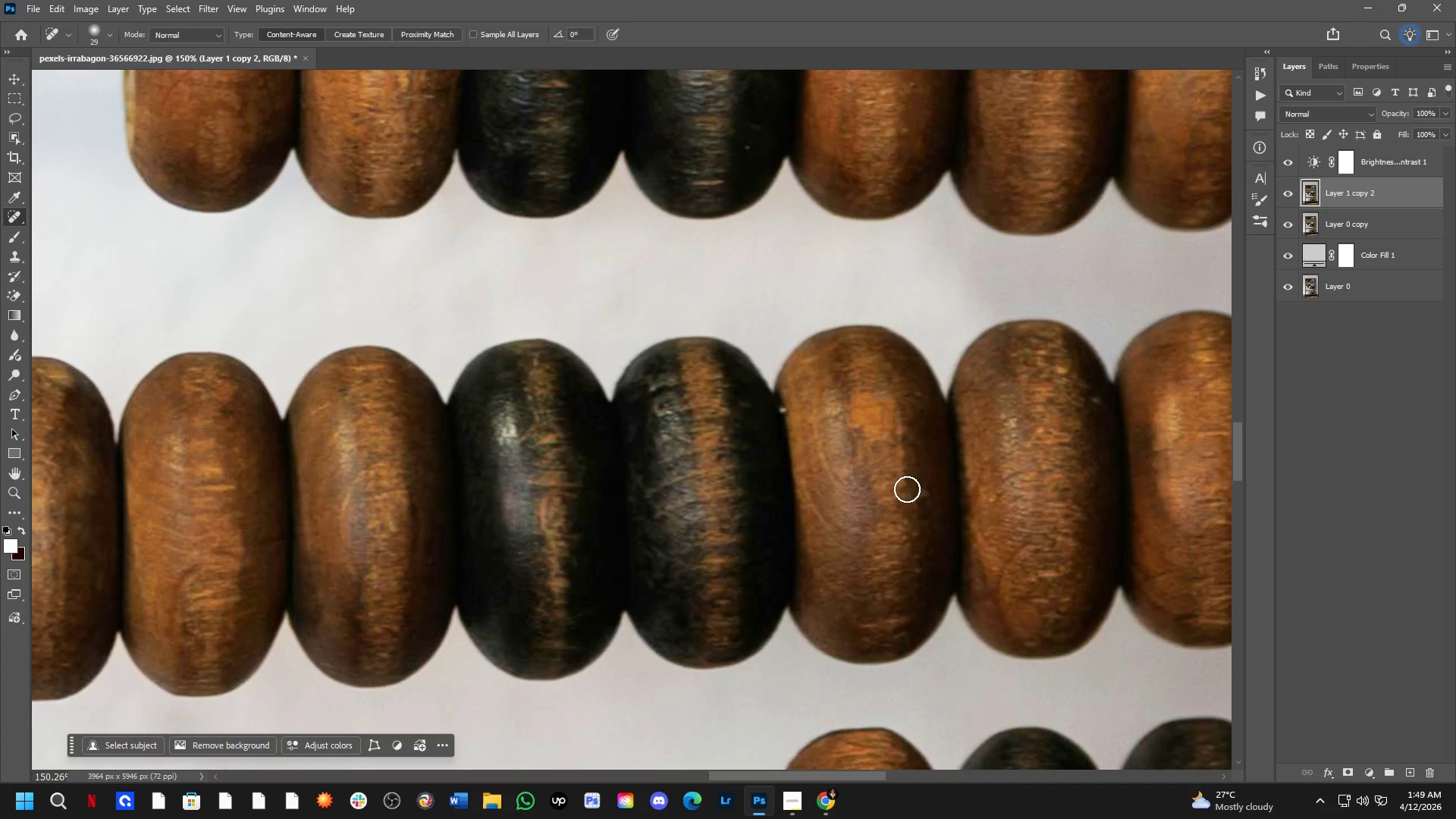 
left_click_drag(start_coordinate=[924, 497], to_coordinate=[926, 521])
 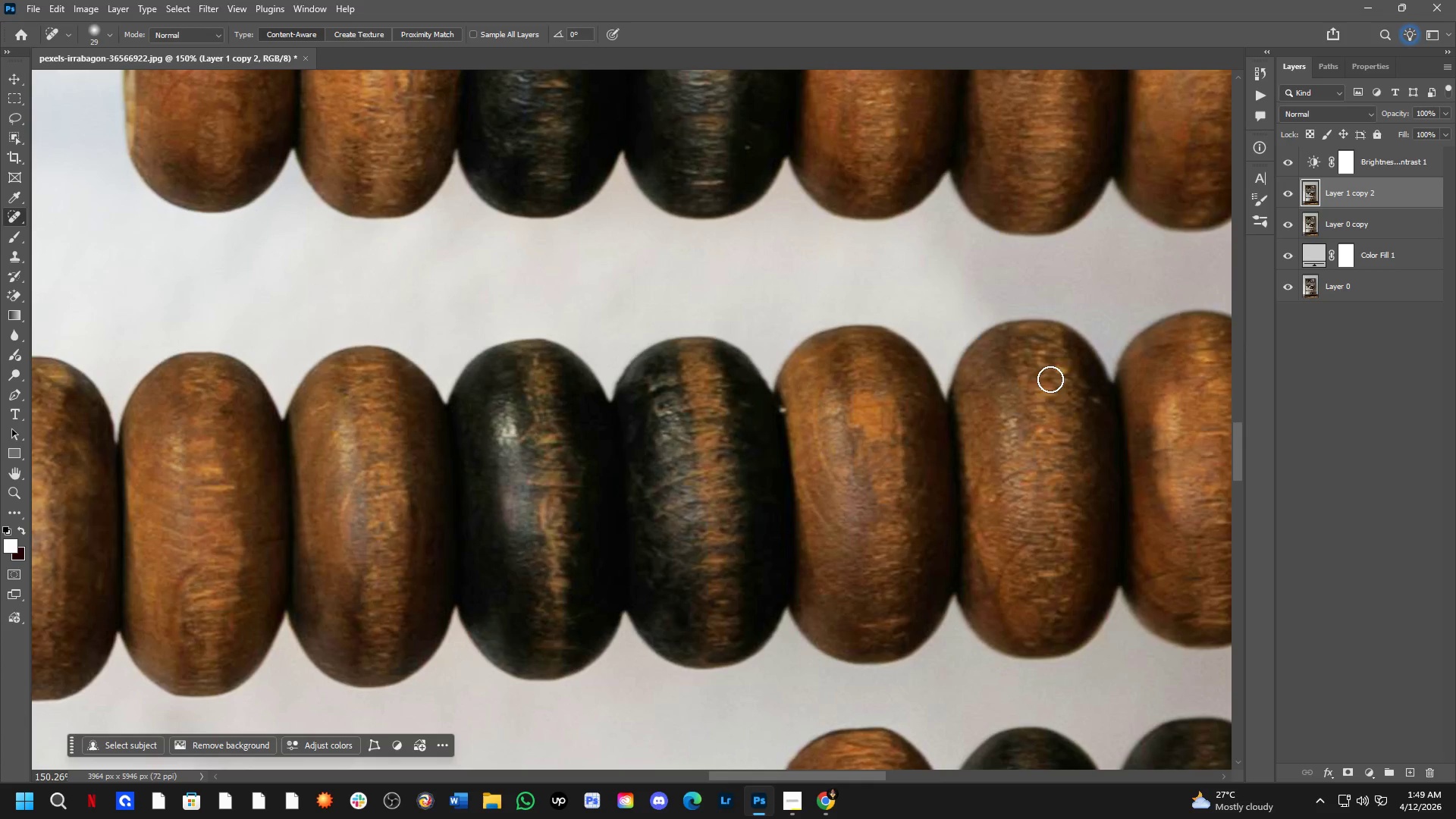 
left_click_drag(start_coordinate=[1055, 372], to_coordinate=[1078, 371])
 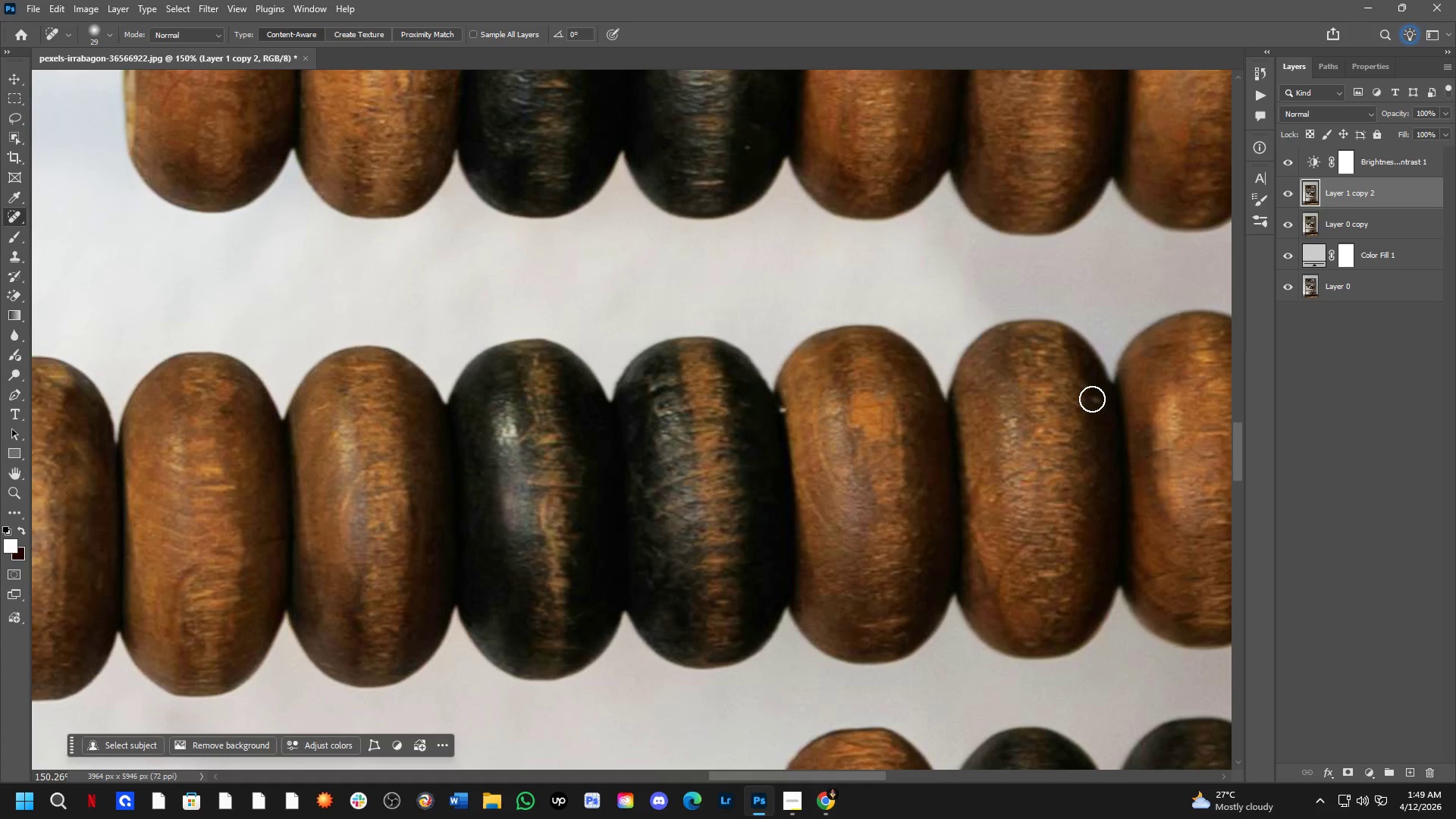 
left_click_drag(start_coordinate=[1093, 400], to_coordinate=[1103, 435])
 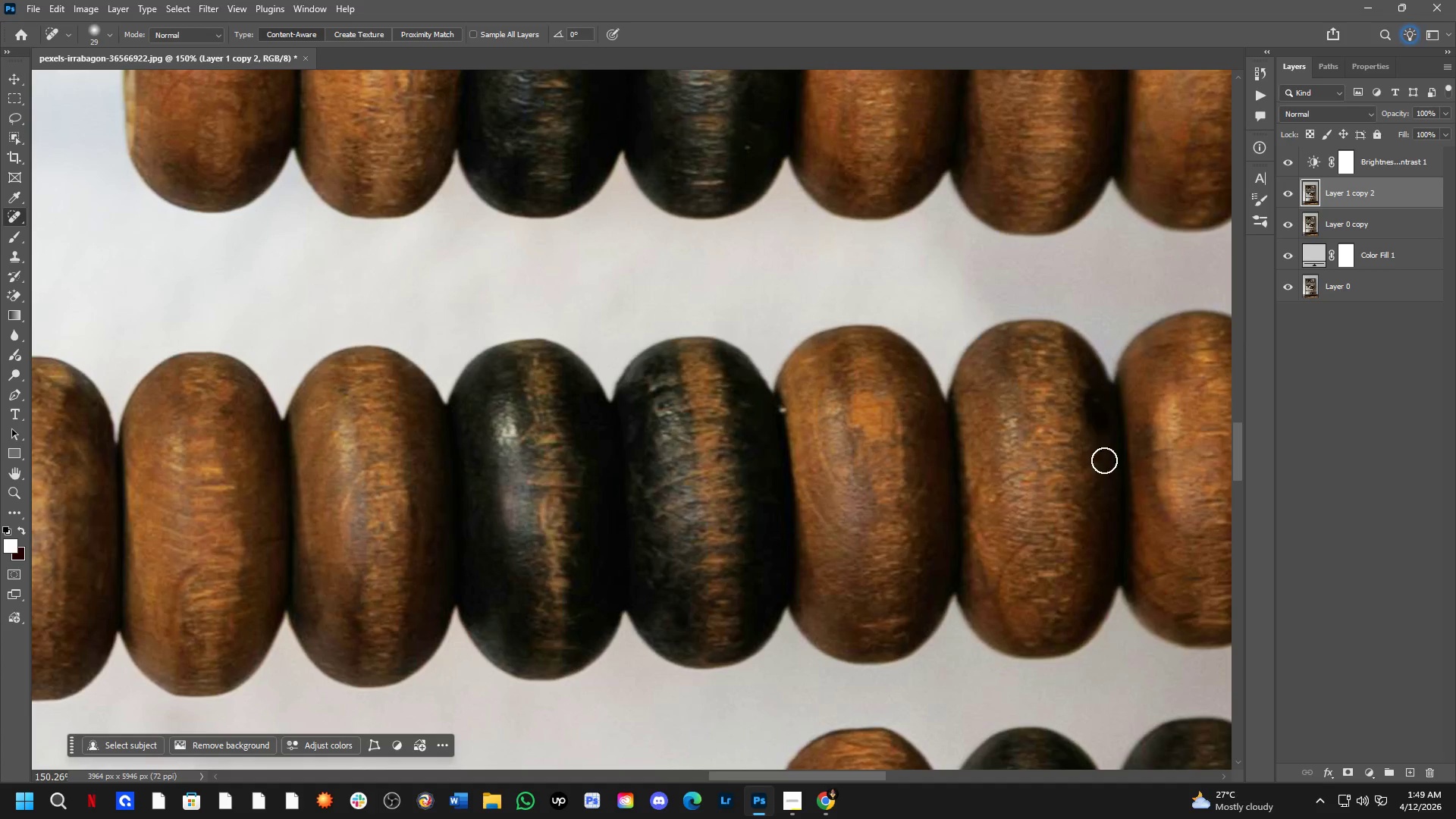 
hold_key(key=Space, duration=0.45)
 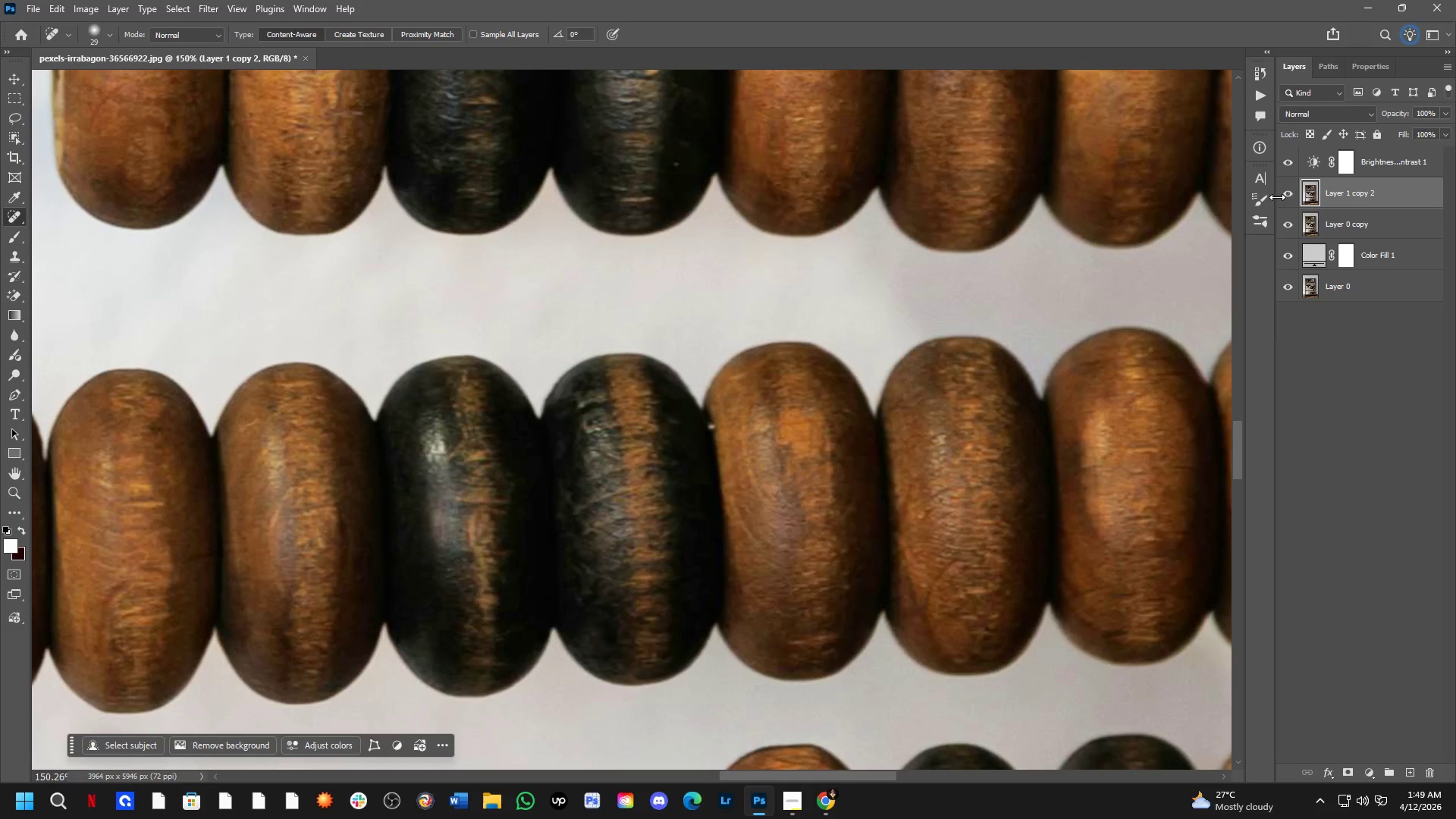 
left_click_drag(start_coordinate=[1067, 500], to_coordinate=[998, 516])
 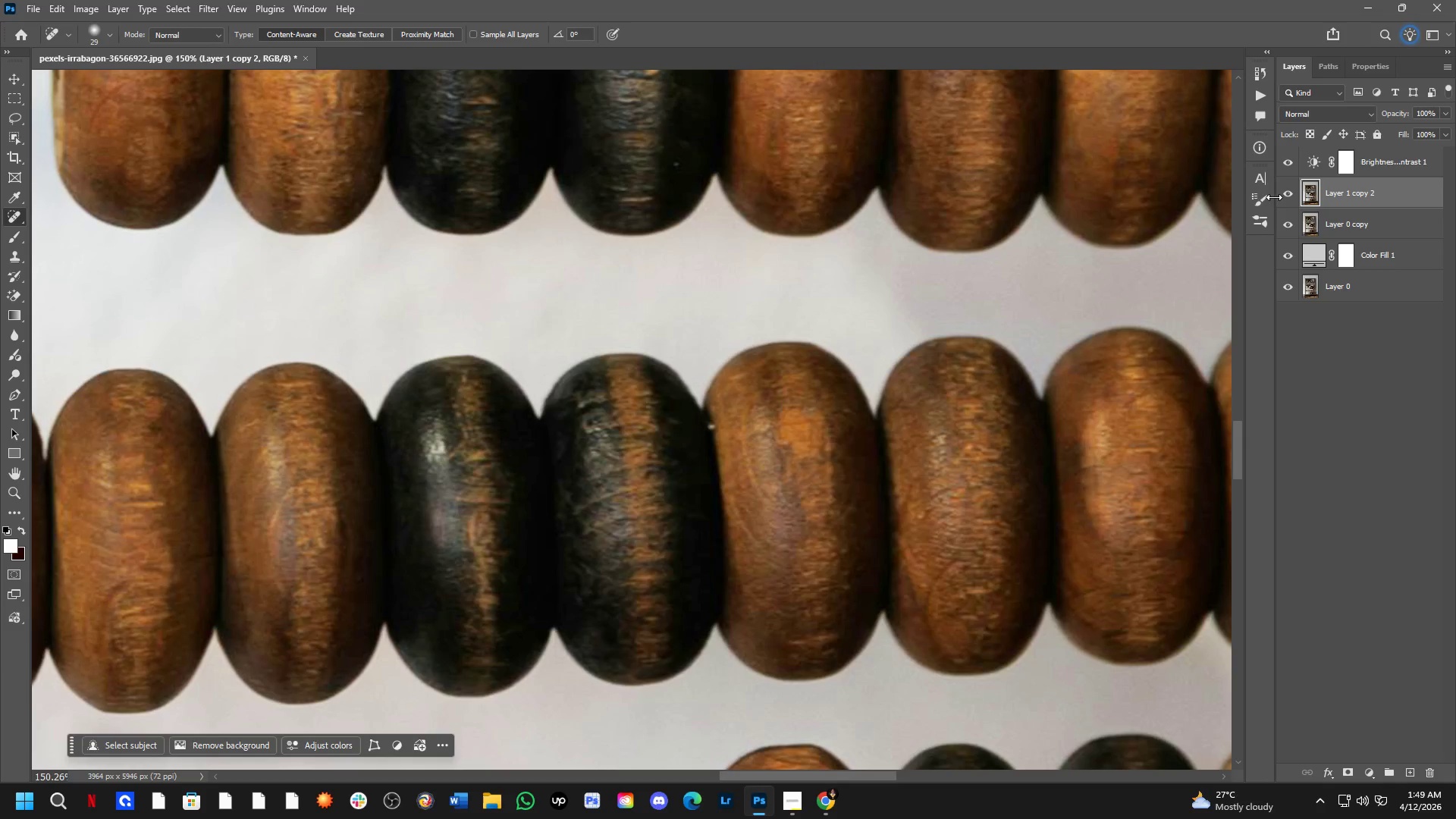 
left_click_drag(start_coordinate=[1275, 197], to_coordinate=[1281, 197])
 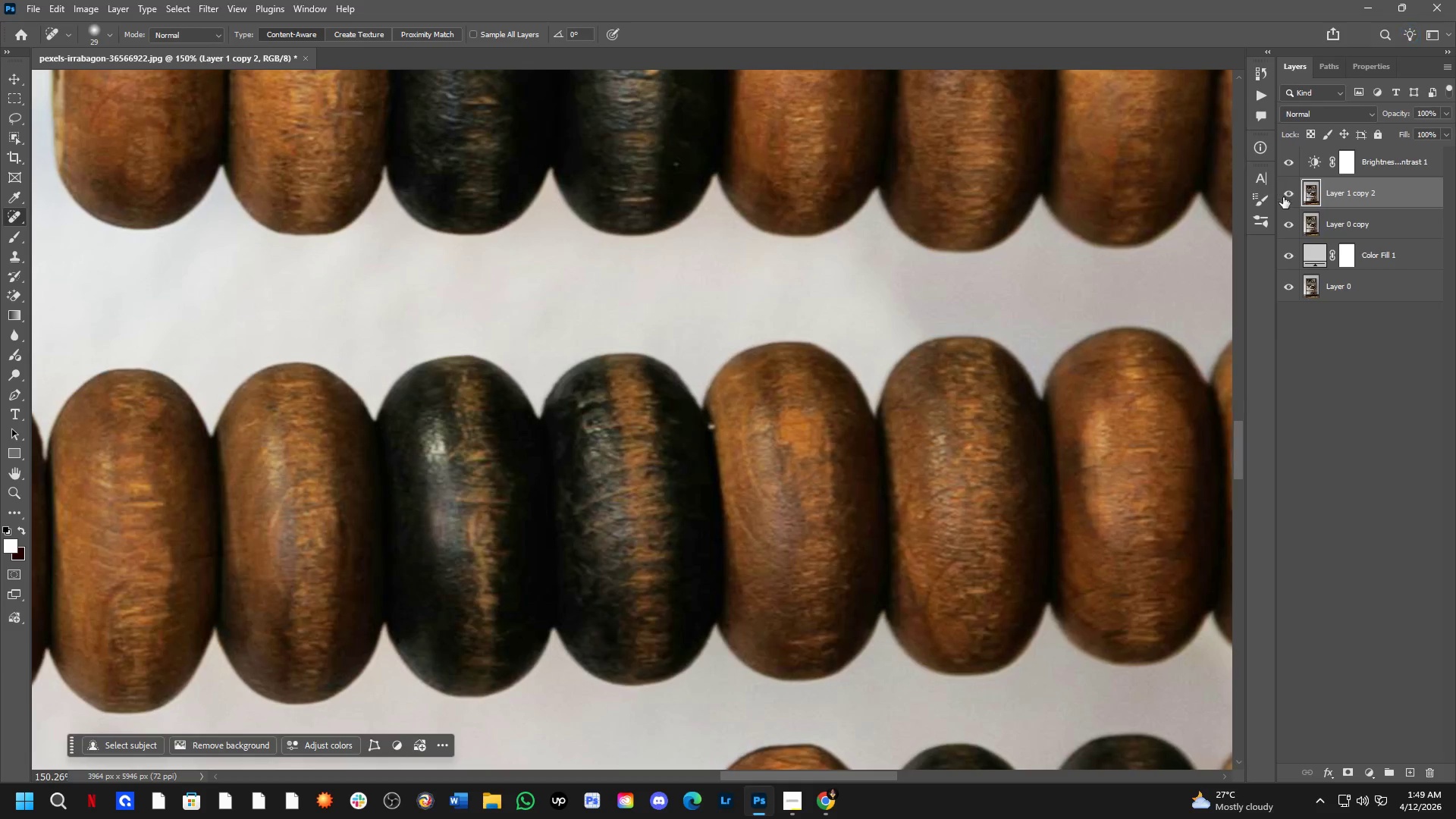 
double_click([1283, 197])
 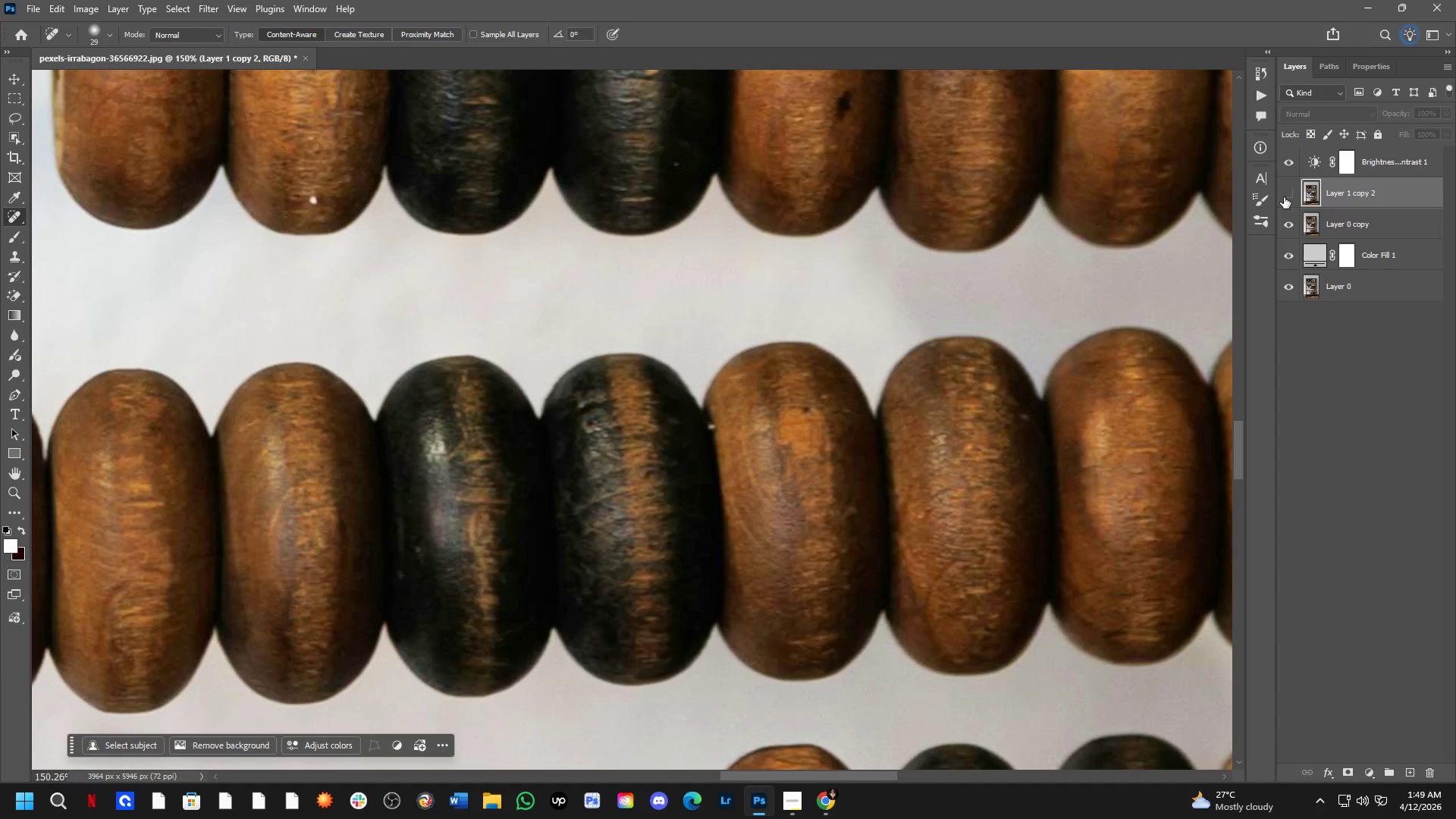 
triple_click([1284, 197])
 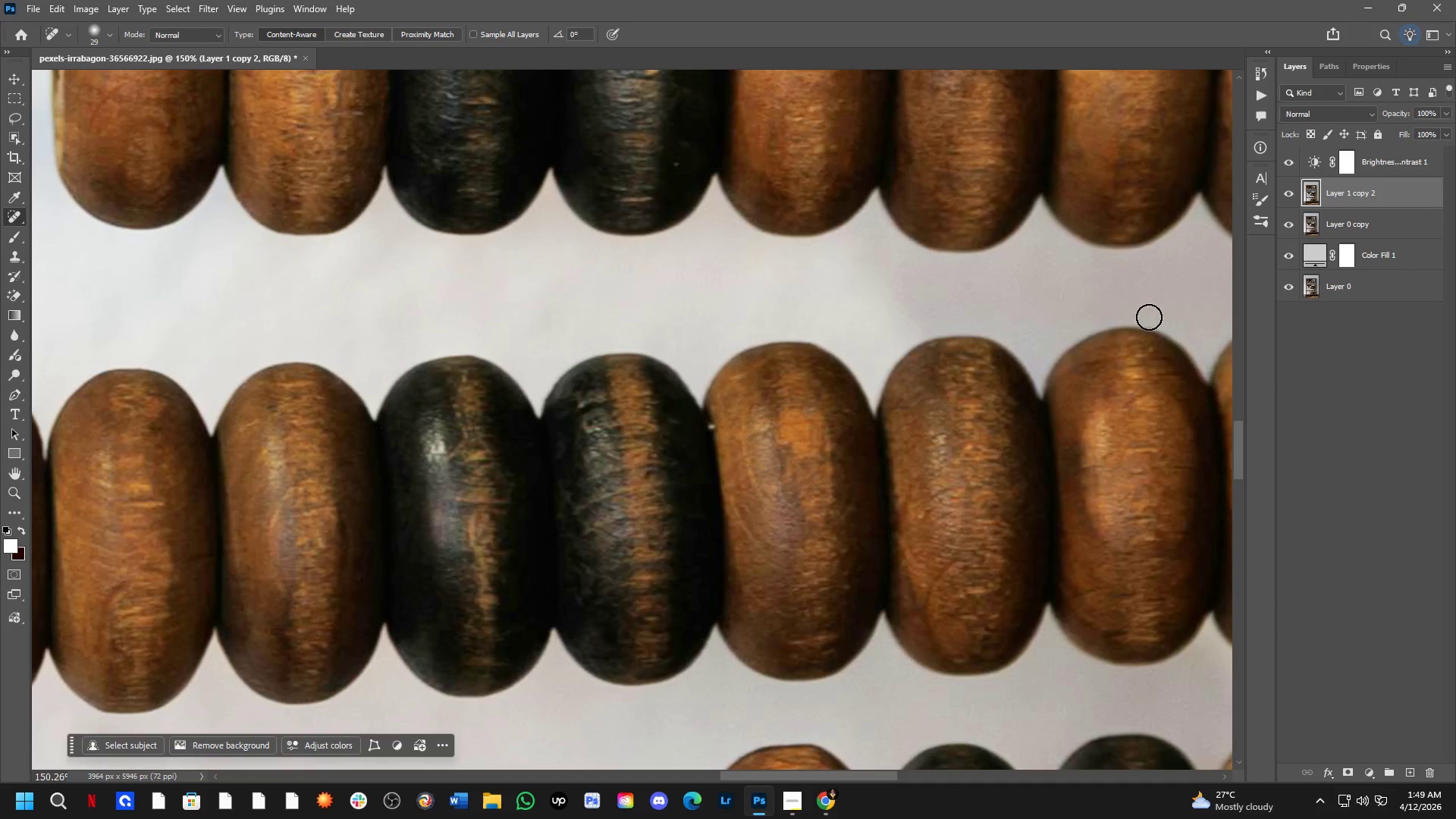 
hold_key(key=Space, duration=0.75)
 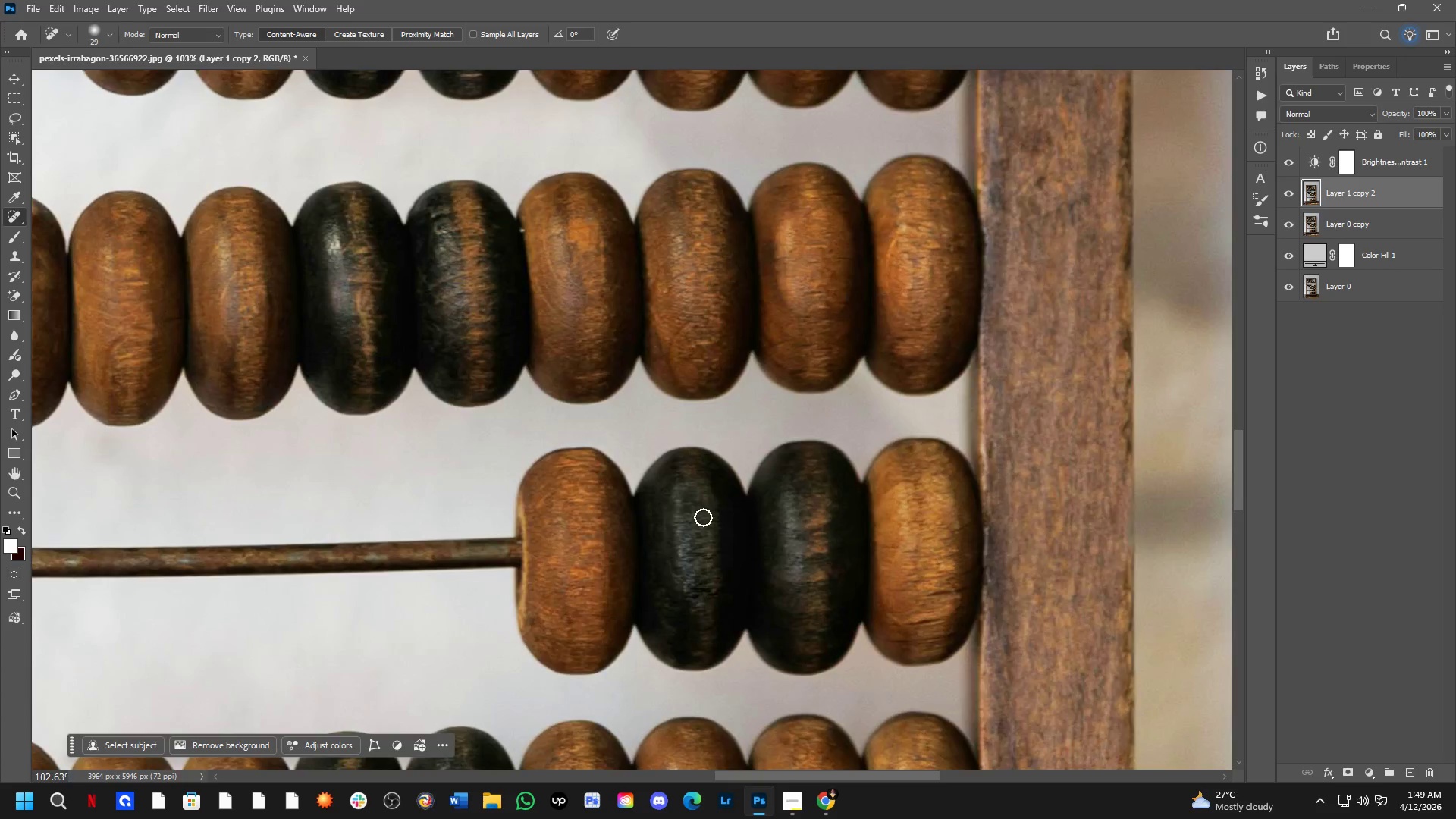 
left_click_drag(start_coordinate=[1059, 492], to_coordinate=[780, 307])
 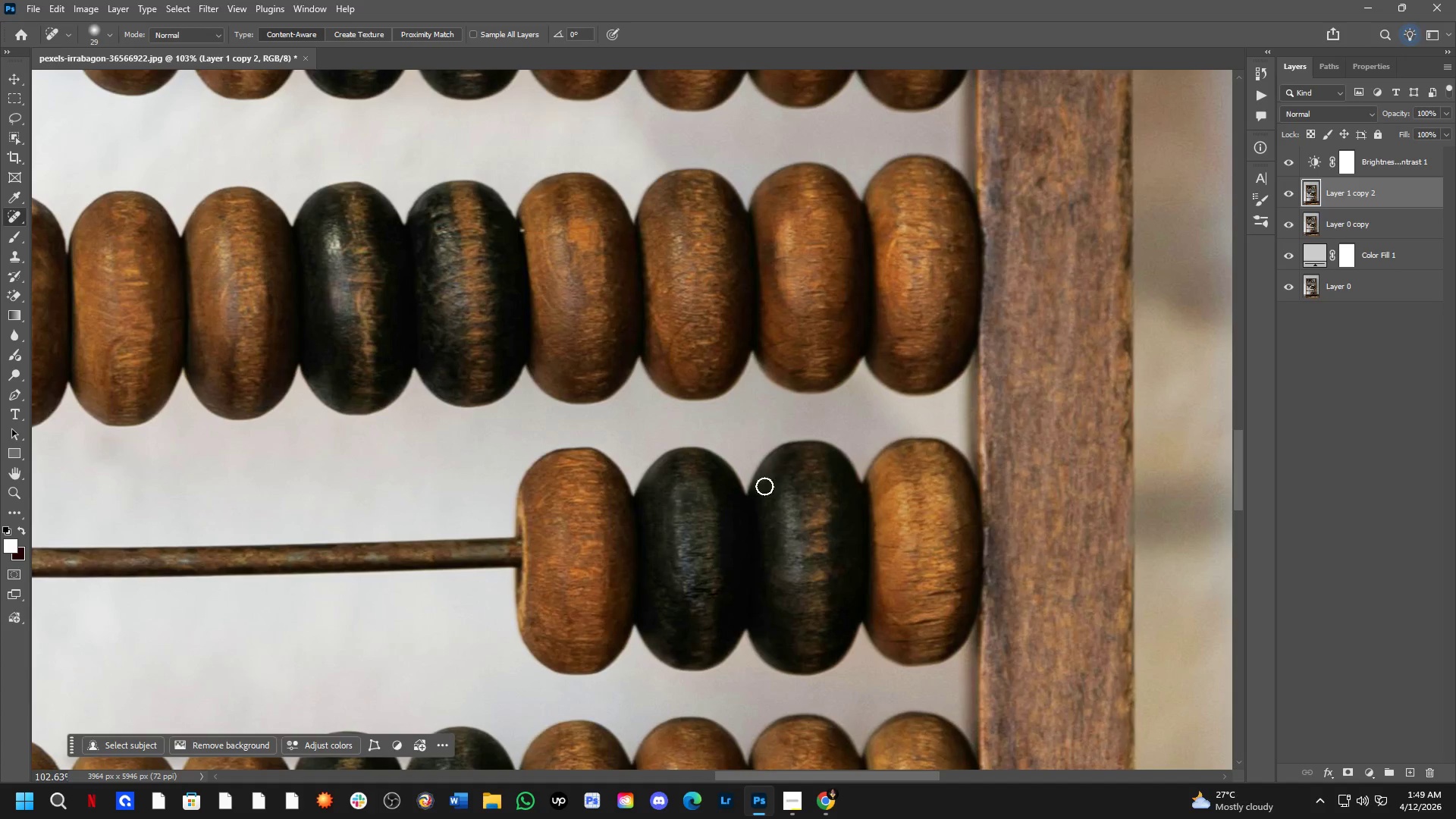 
scroll: coordinate [992, 397], scroll_direction: down, amount: 4.0
 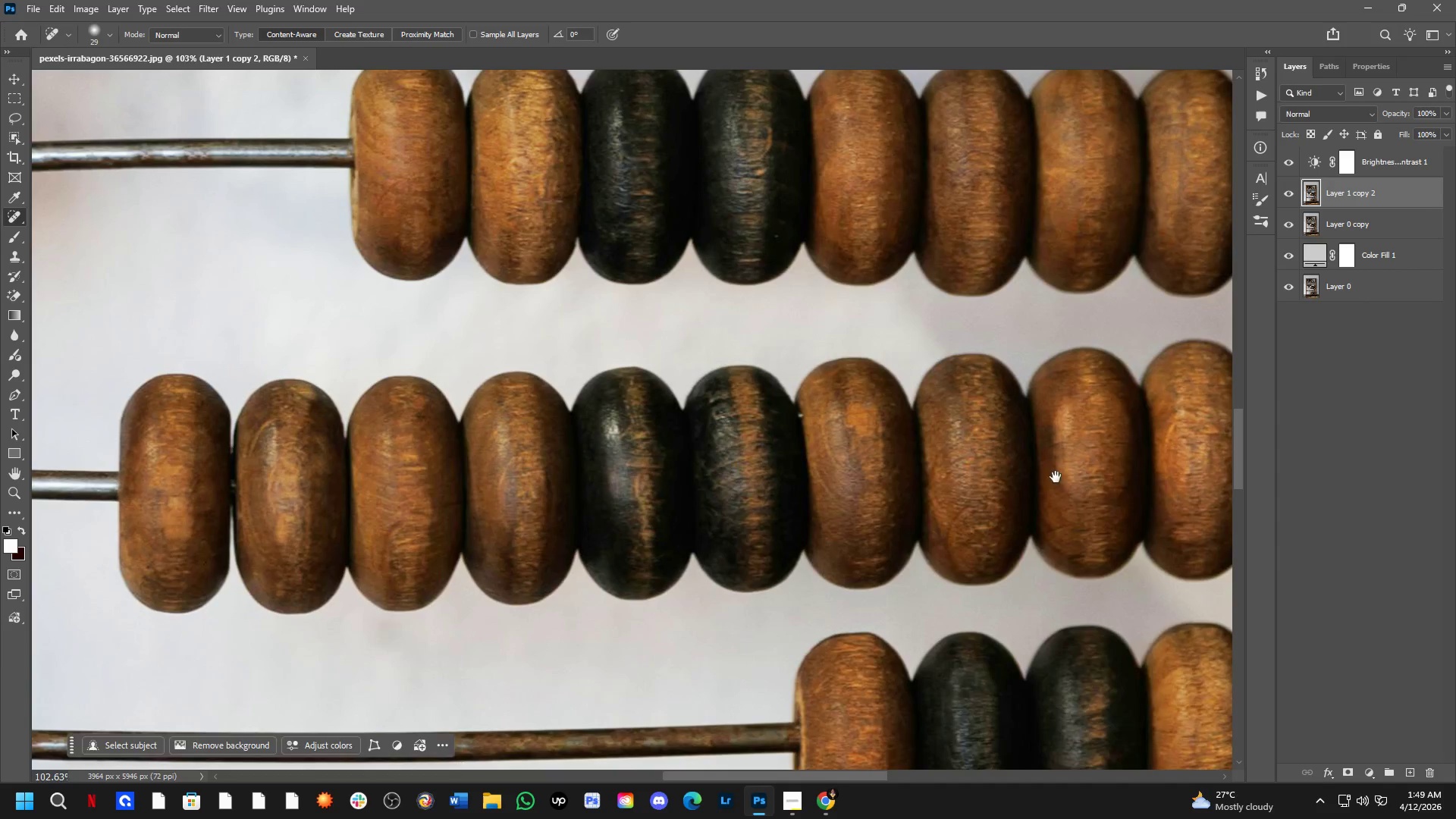 
key(Shift+ShiftLeft)
 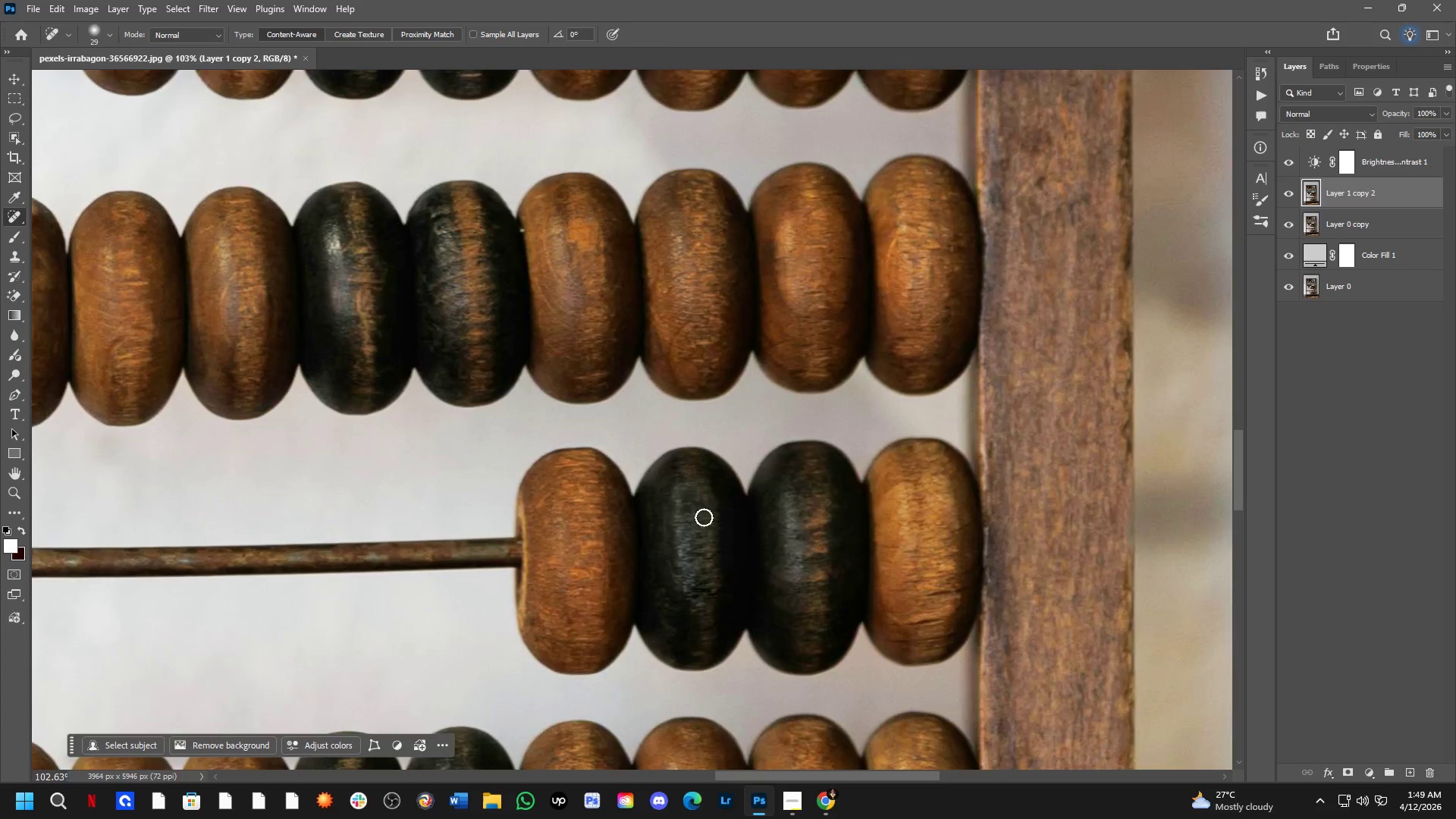 
hold_key(key=Space, duration=0.64)
 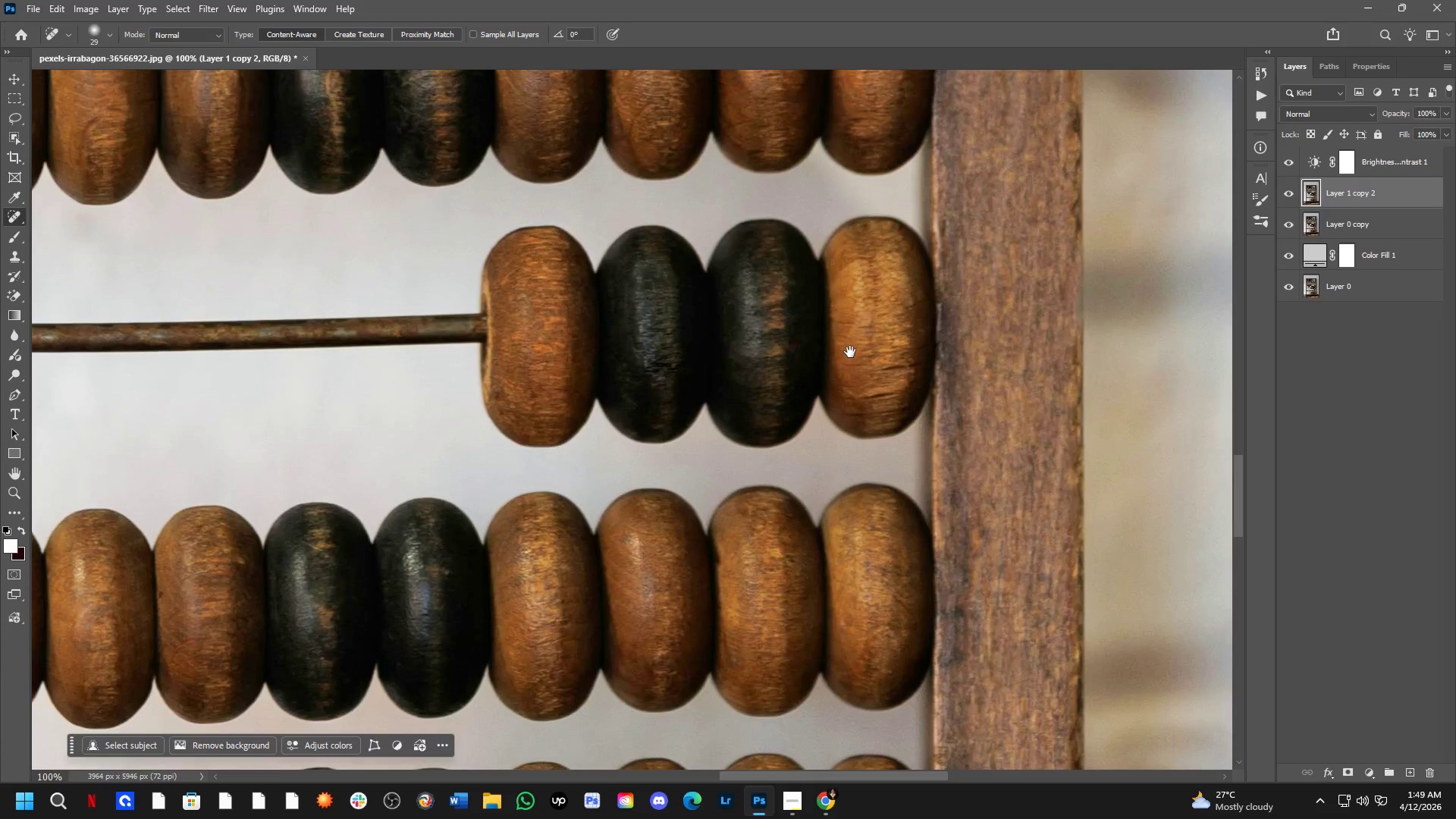 
left_click_drag(start_coordinate=[680, 553], to_coordinate=[653, 306])
 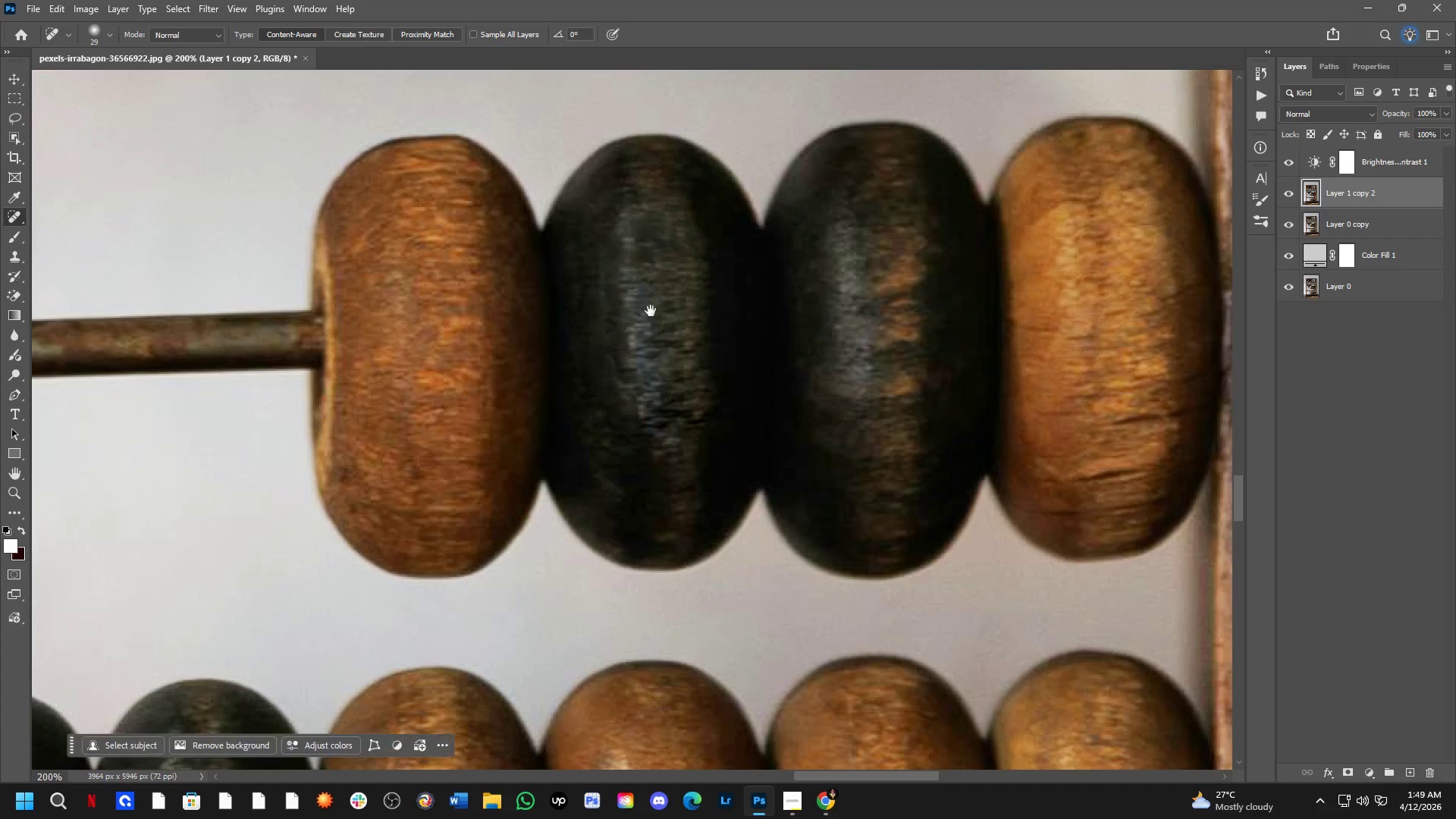 
scroll: coordinate [703, 517], scroll_direction: up, amount: 1.0
 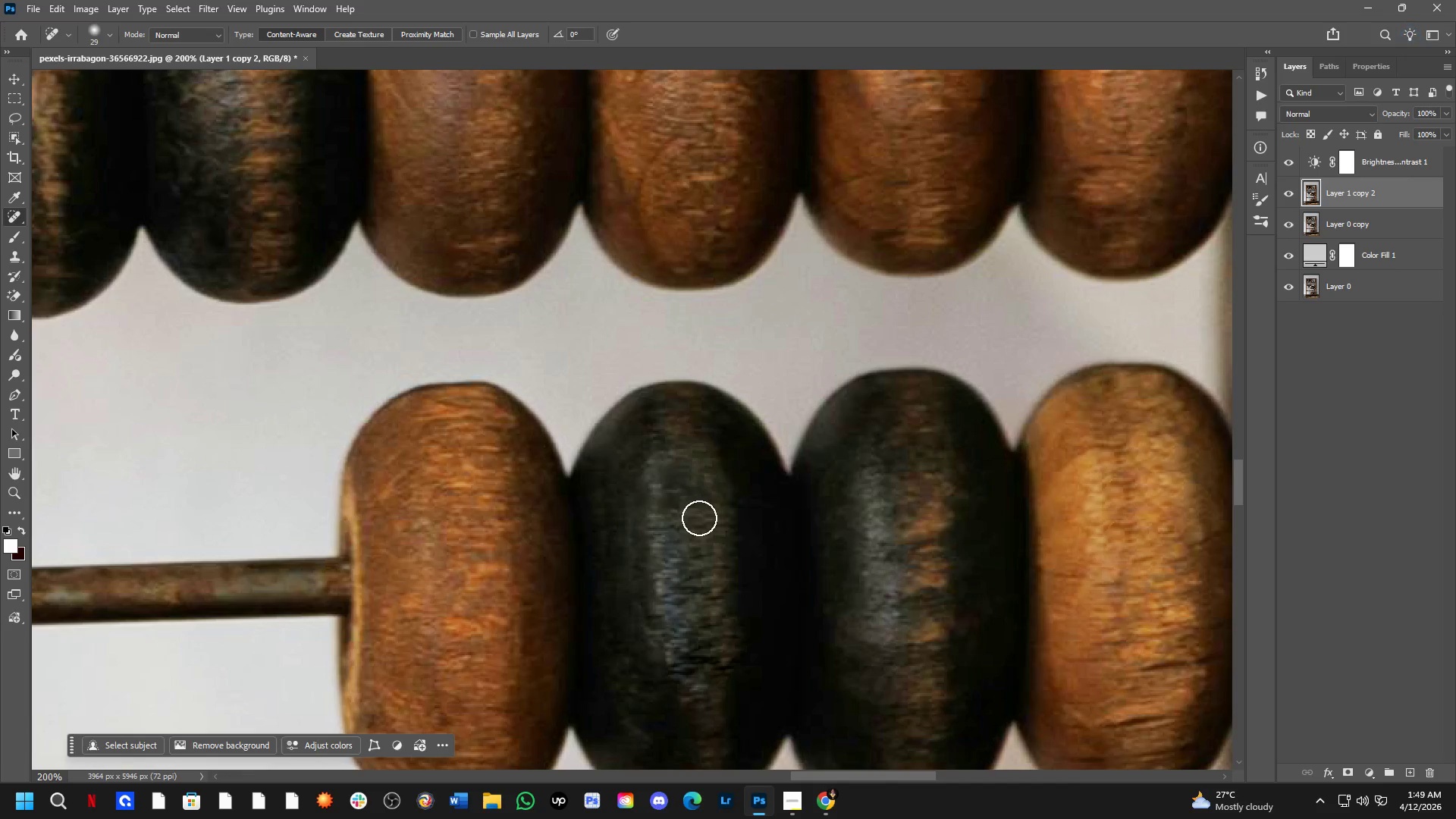 
key(Shift+ShiftLeft)
 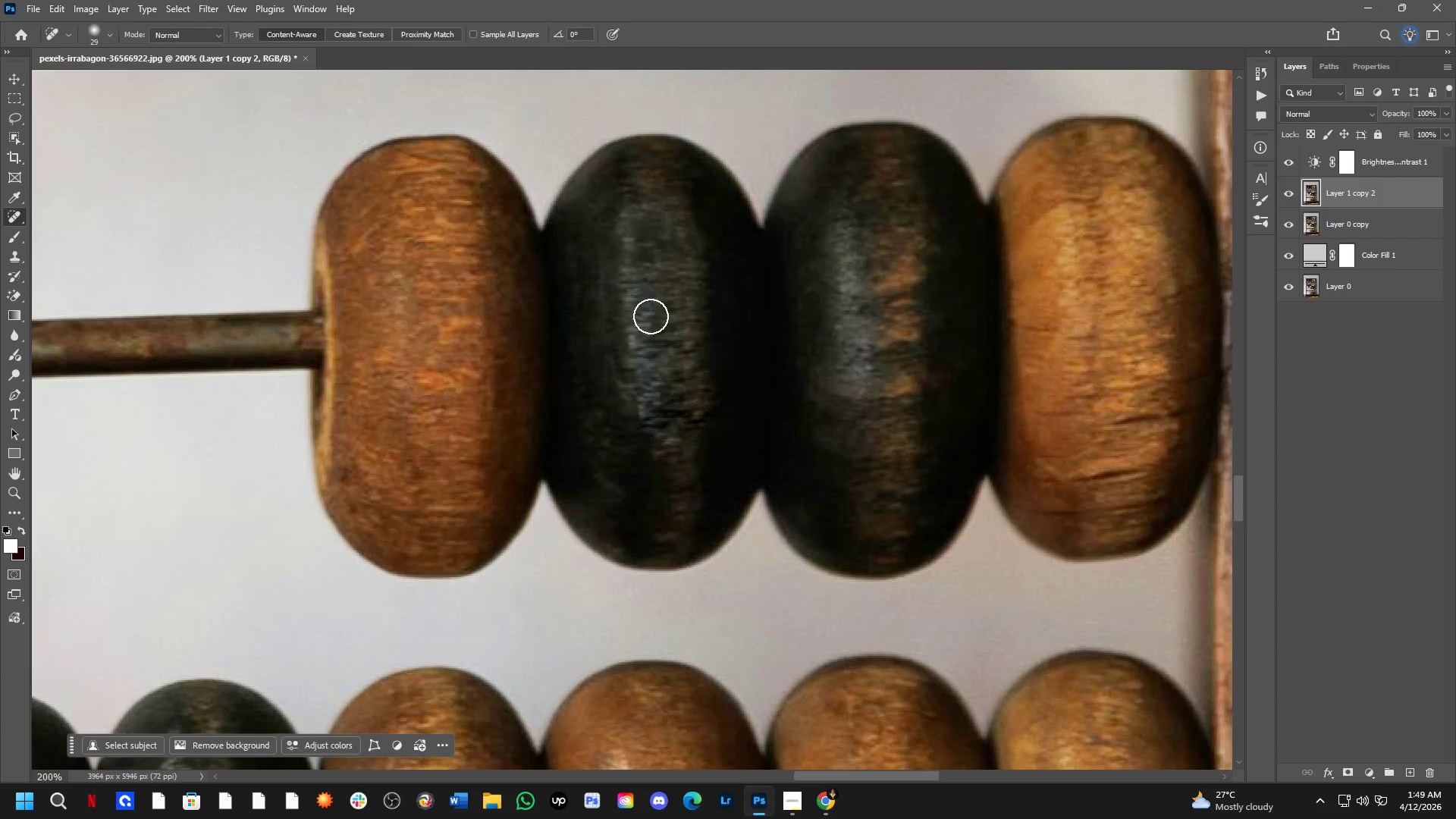 
hold_key(key=Space, duration=0.72)
 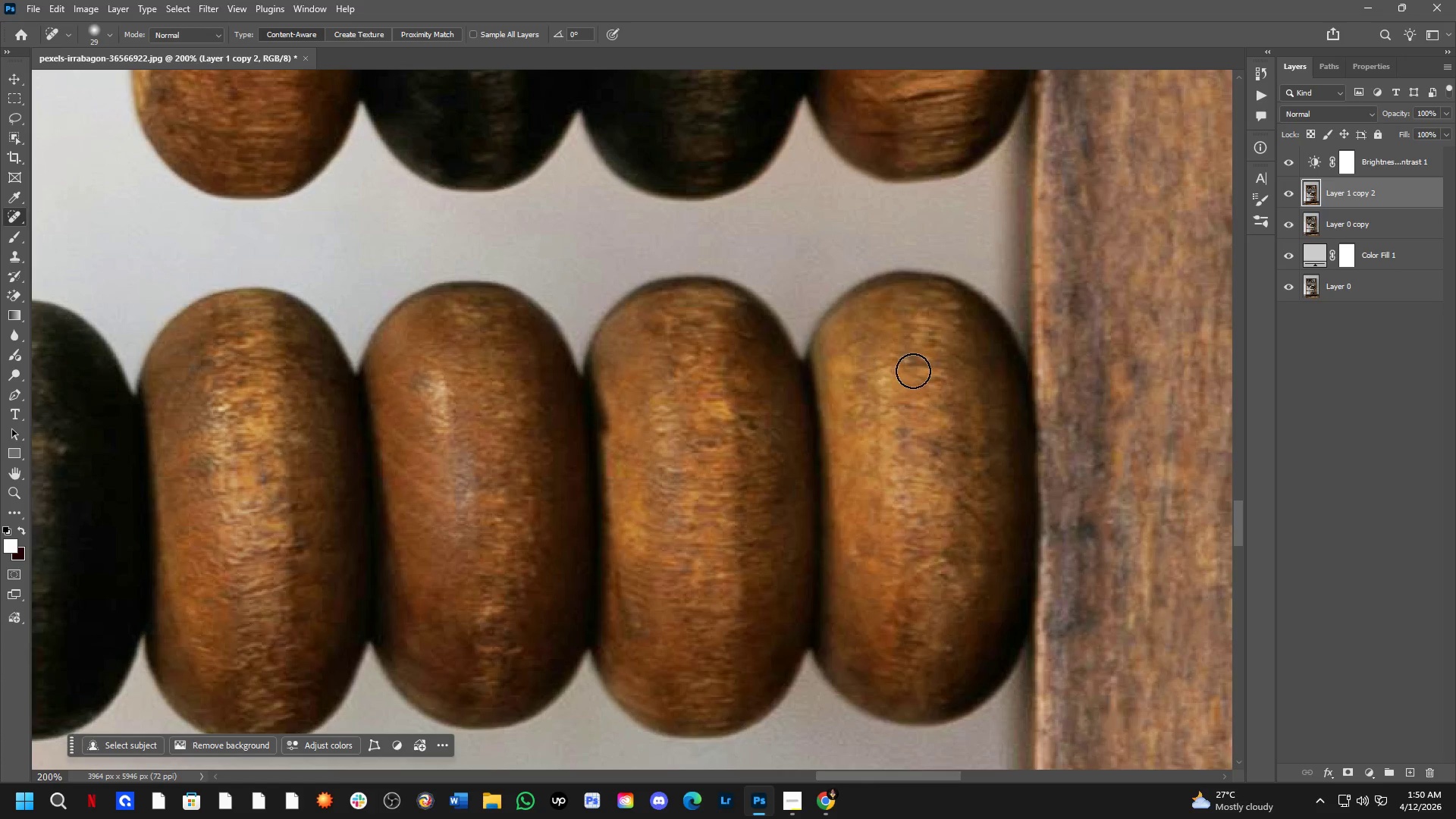 
left_click_drag(start_coordinate=[850, 352], to_coordinate=[871, 179])
 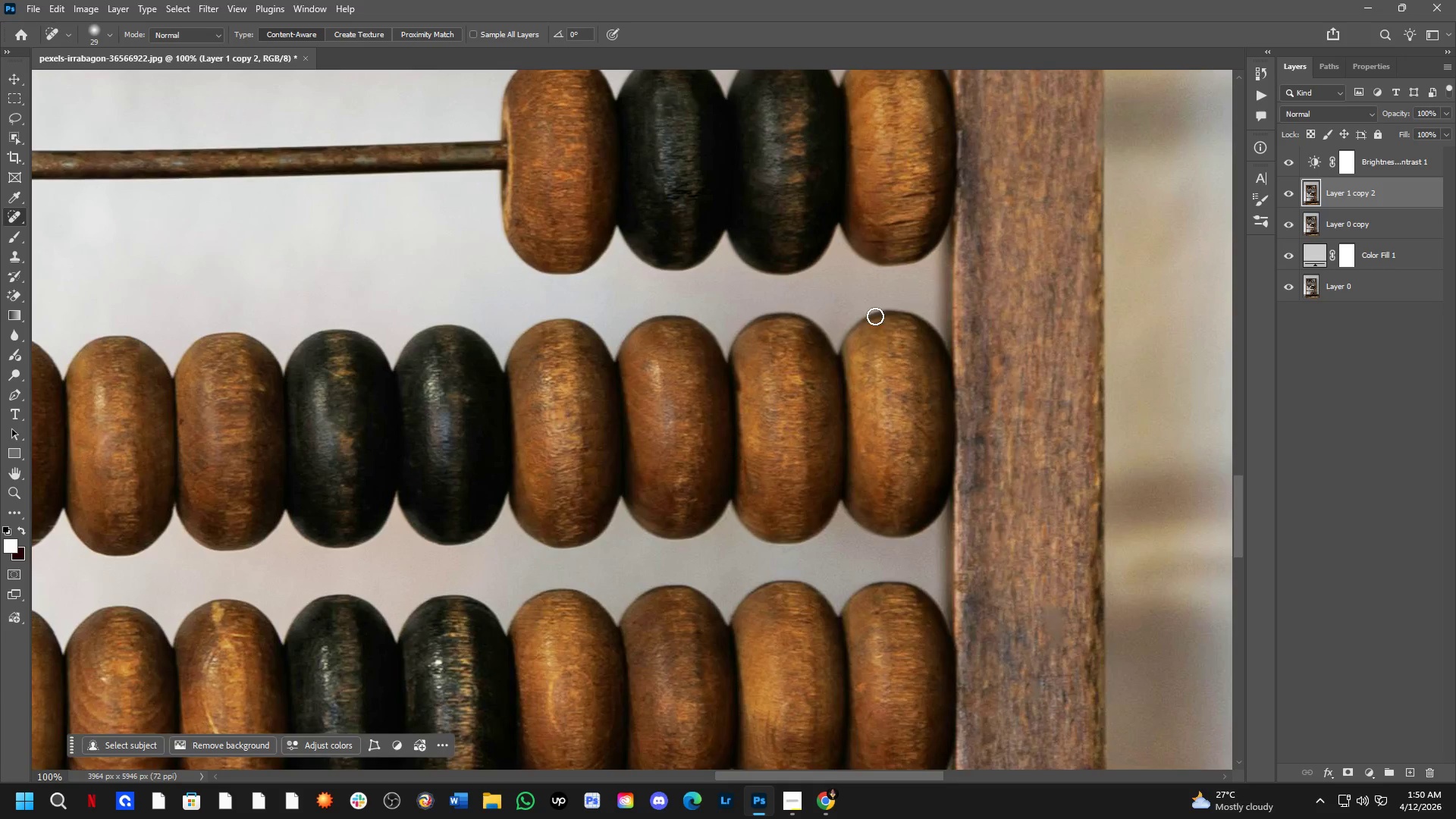 
scroll: coordinate [651, 316], scroll_direction: down, amount: 1.0
 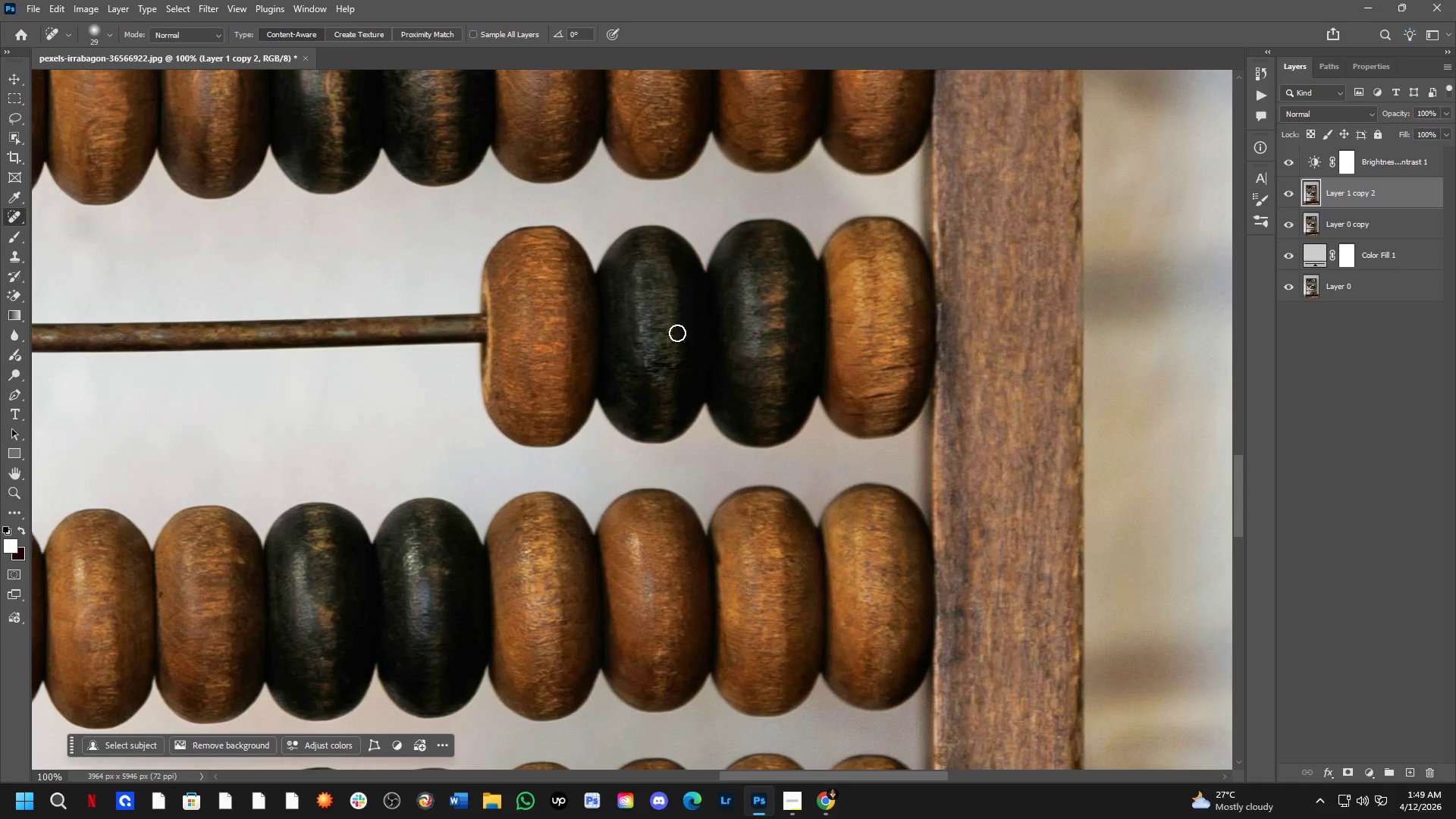 
hold_key(key=Space, duration=1.48)
 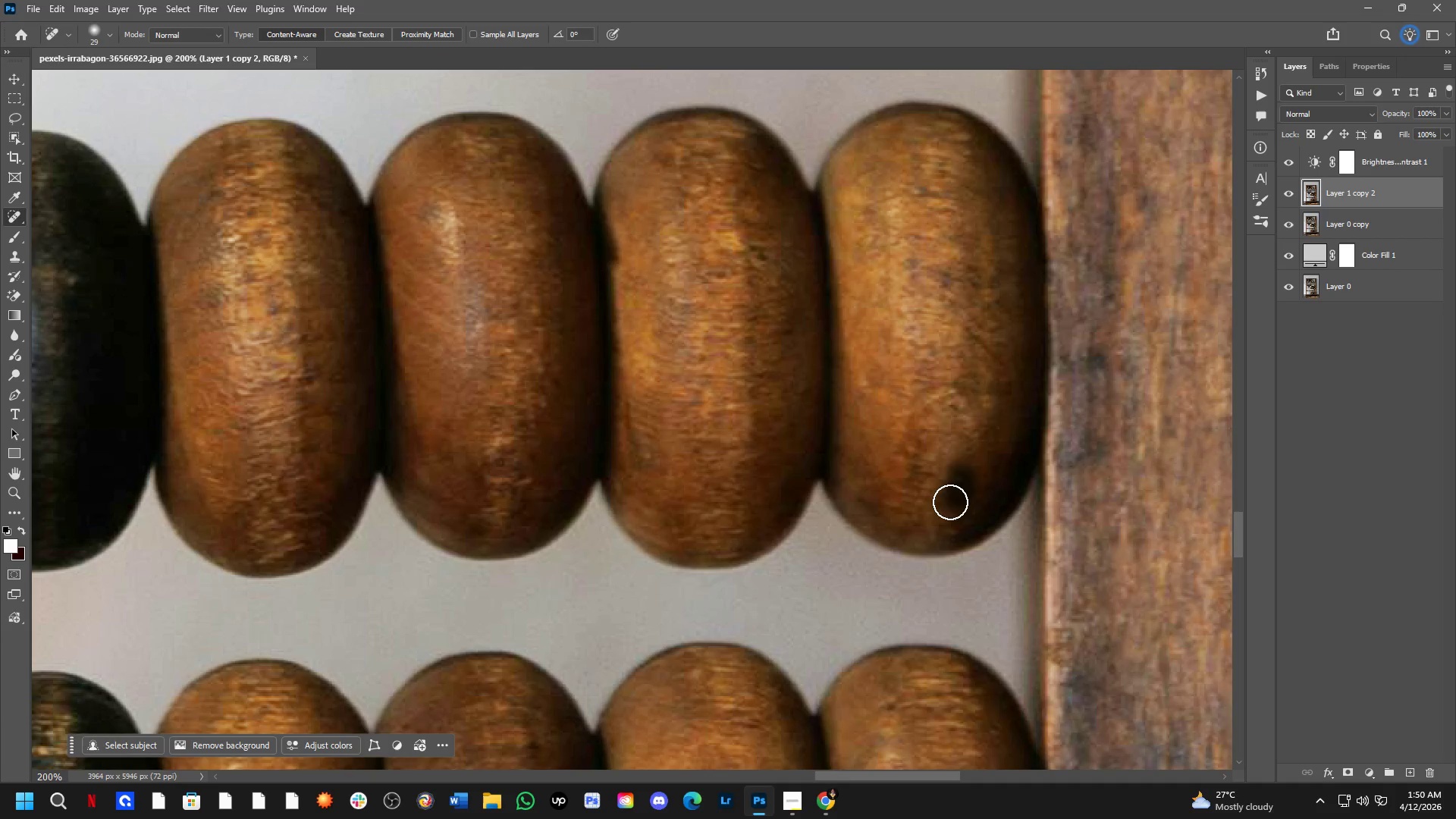 
key(Shift+ShiftLeft)
 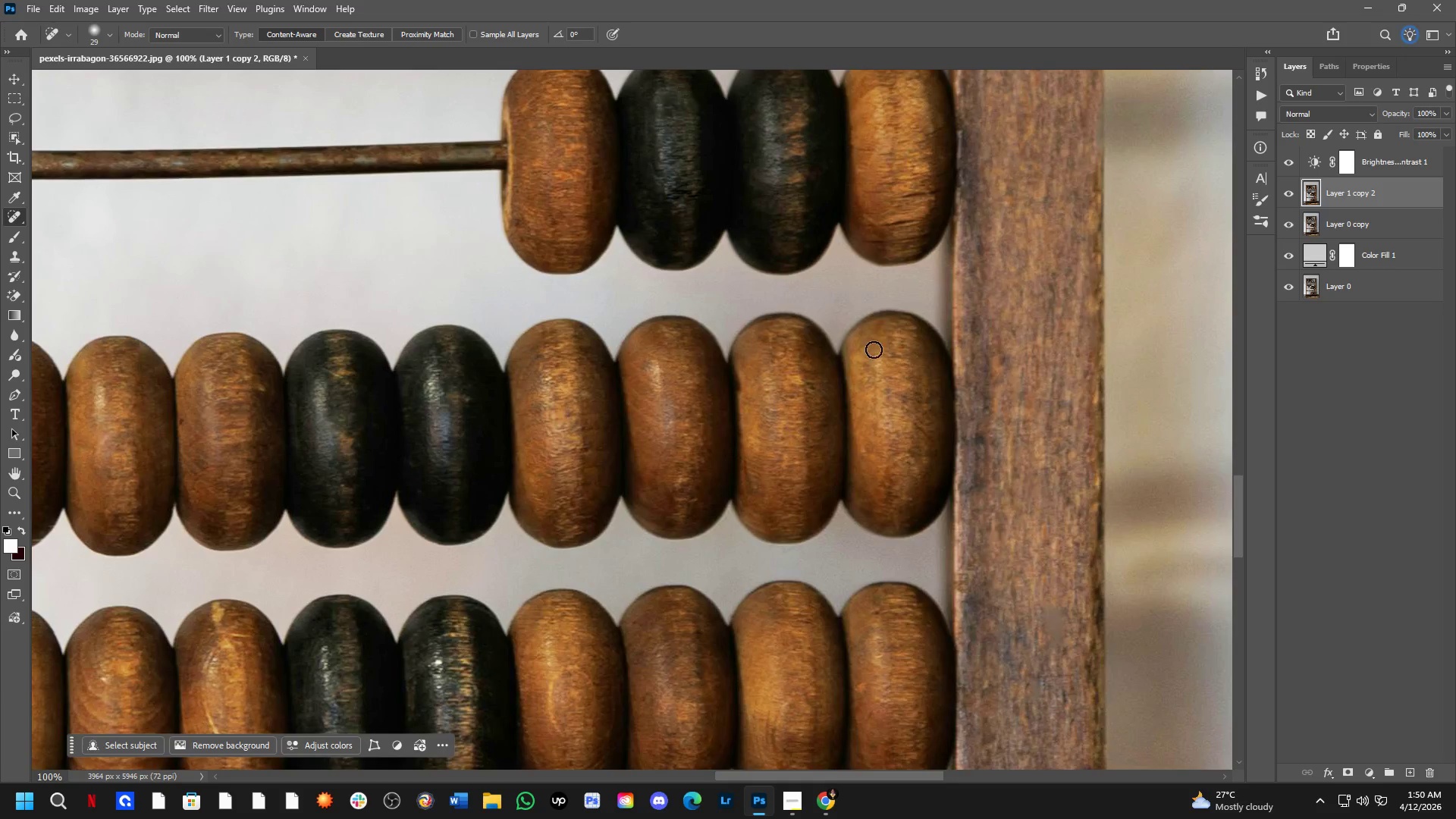 
scroll: coordinate [874, 350], scroll_direction: up, amount: 1.0
 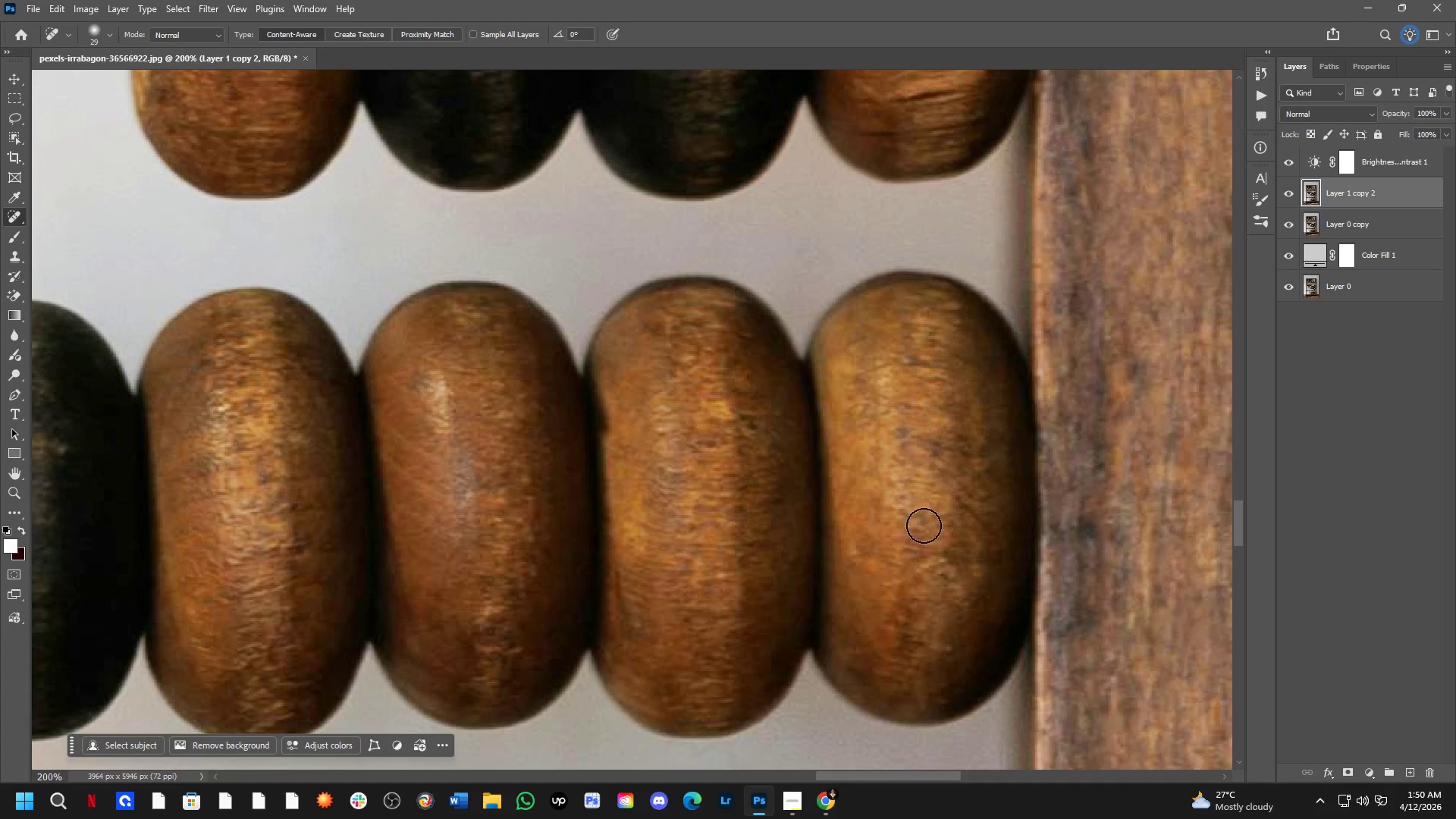 
left_click_drag(start_coordinate=[922, 553], to_coordinate=[931, 396])
 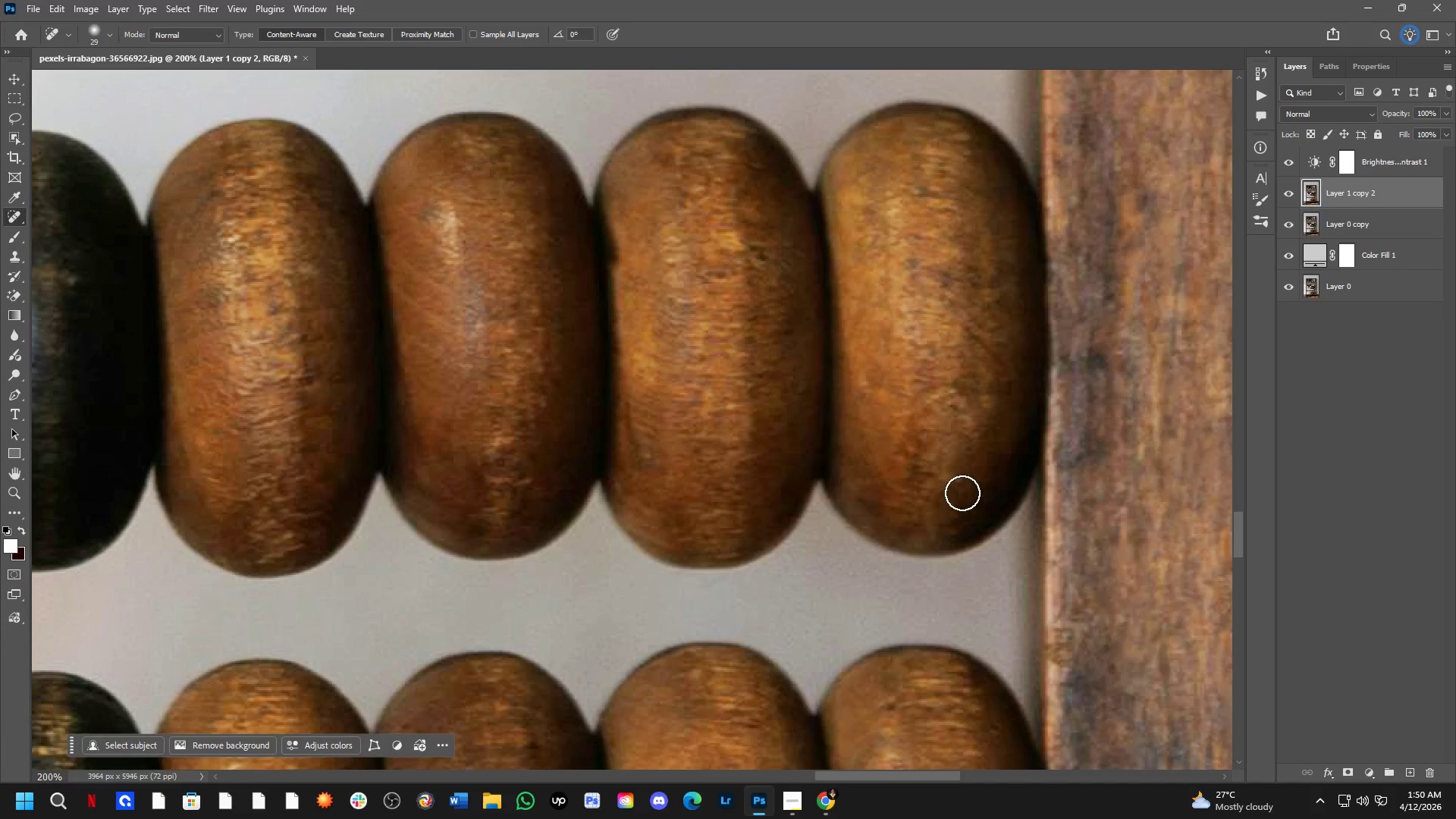 
left_click_drag(start_coordinate=[961, 477], to_coordinate=[950, 502])
 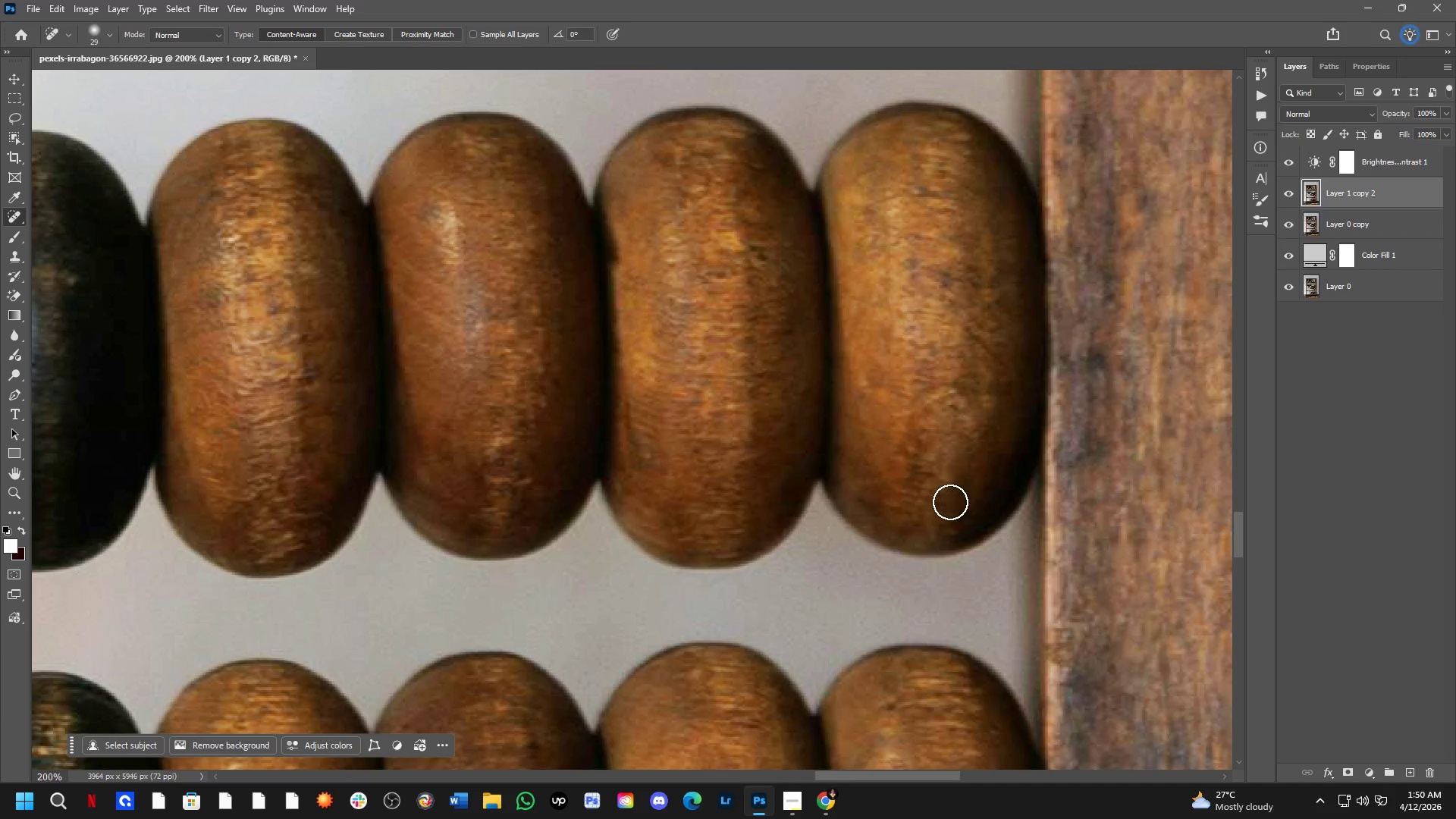 
hold_key(key=Space, duration=1.38)
 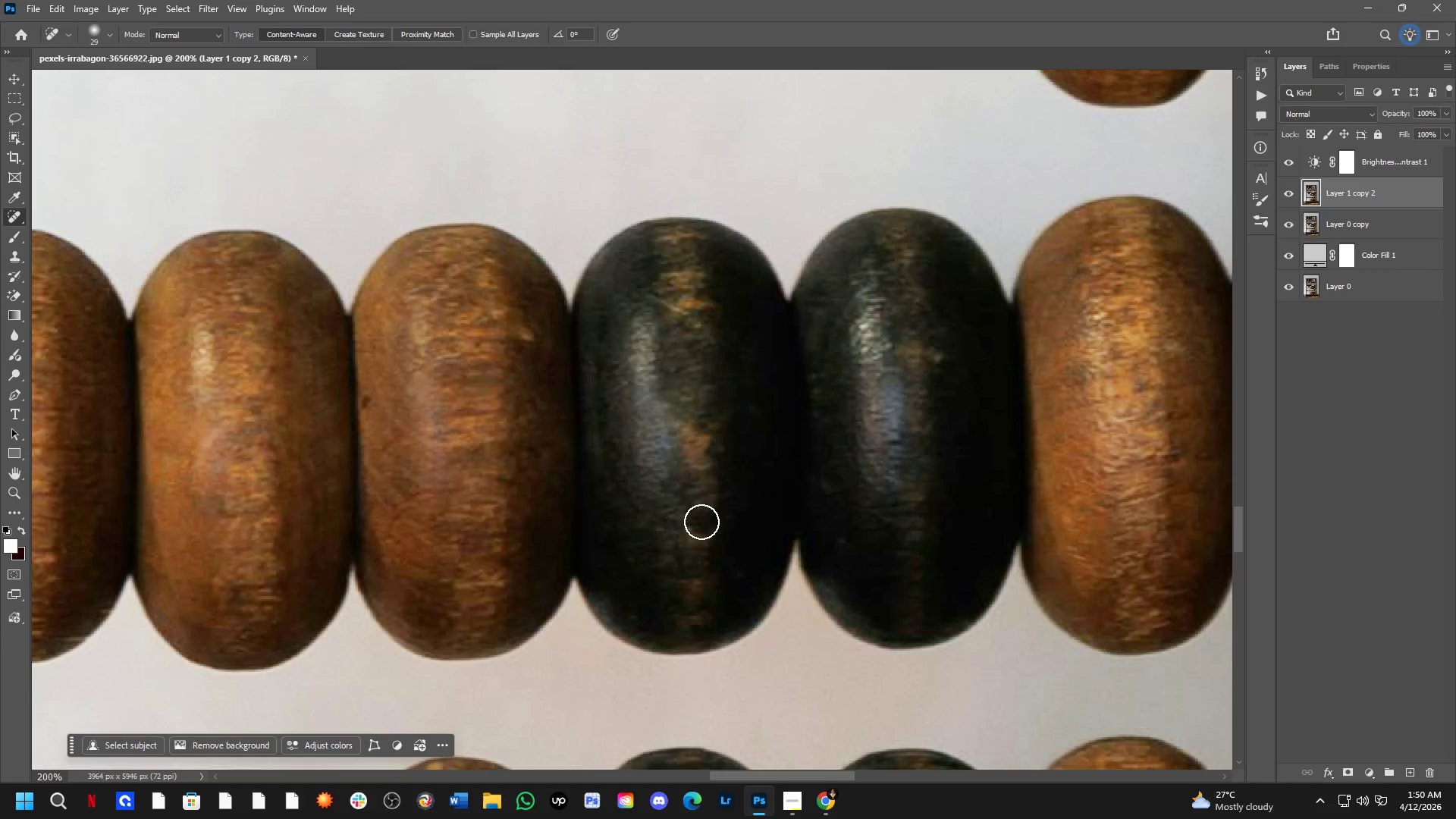 
left_click_drag(start_coordinate=[659, 438], to_coordinate=[952, 486])
 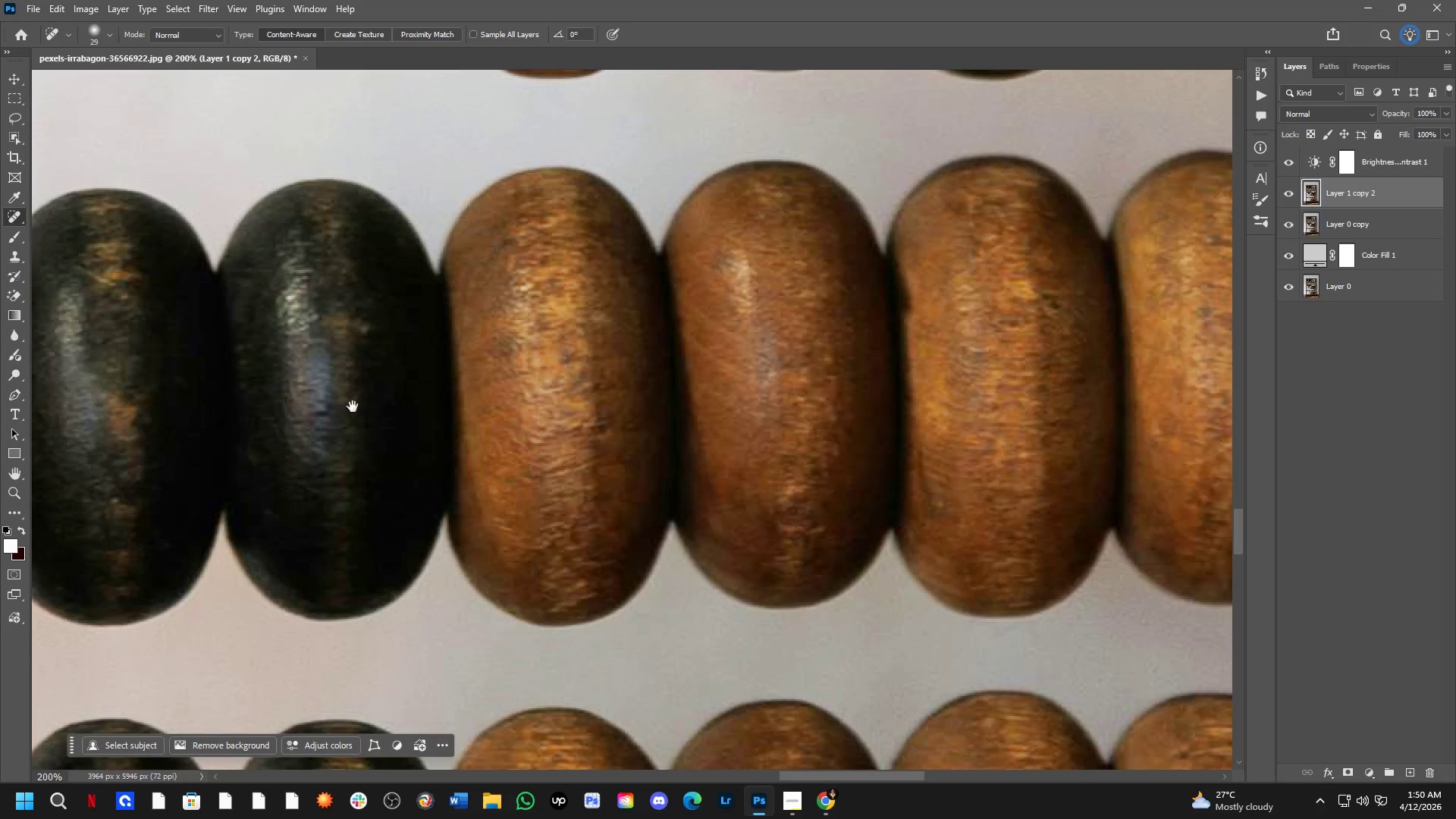 
left_click_drag(start_coordinate=[353, 406], to_coordinate=[927, 435])
 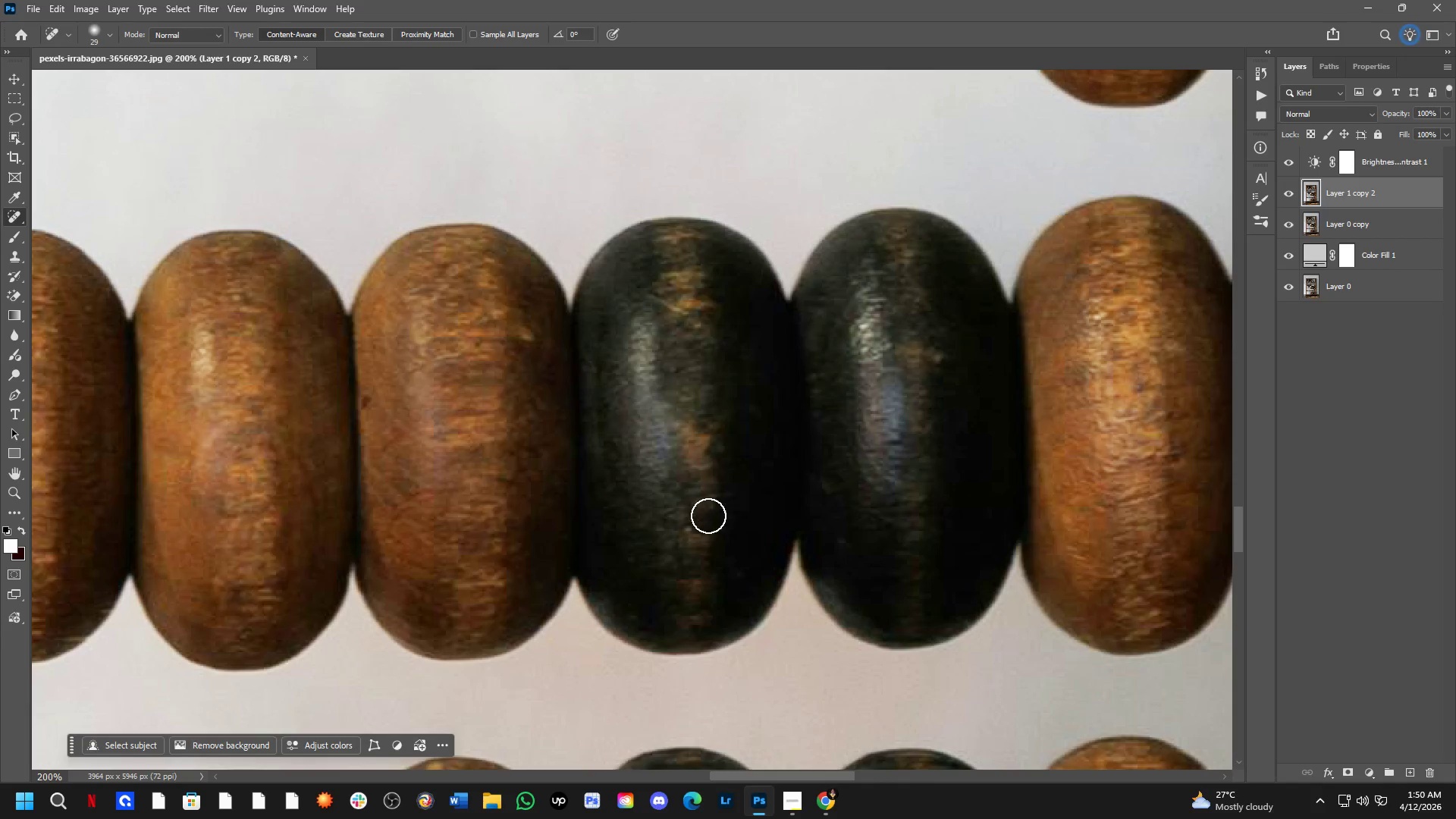 
left_click_drag(start_coordinate=[701, 522], to_coordinate=[691, 534])
 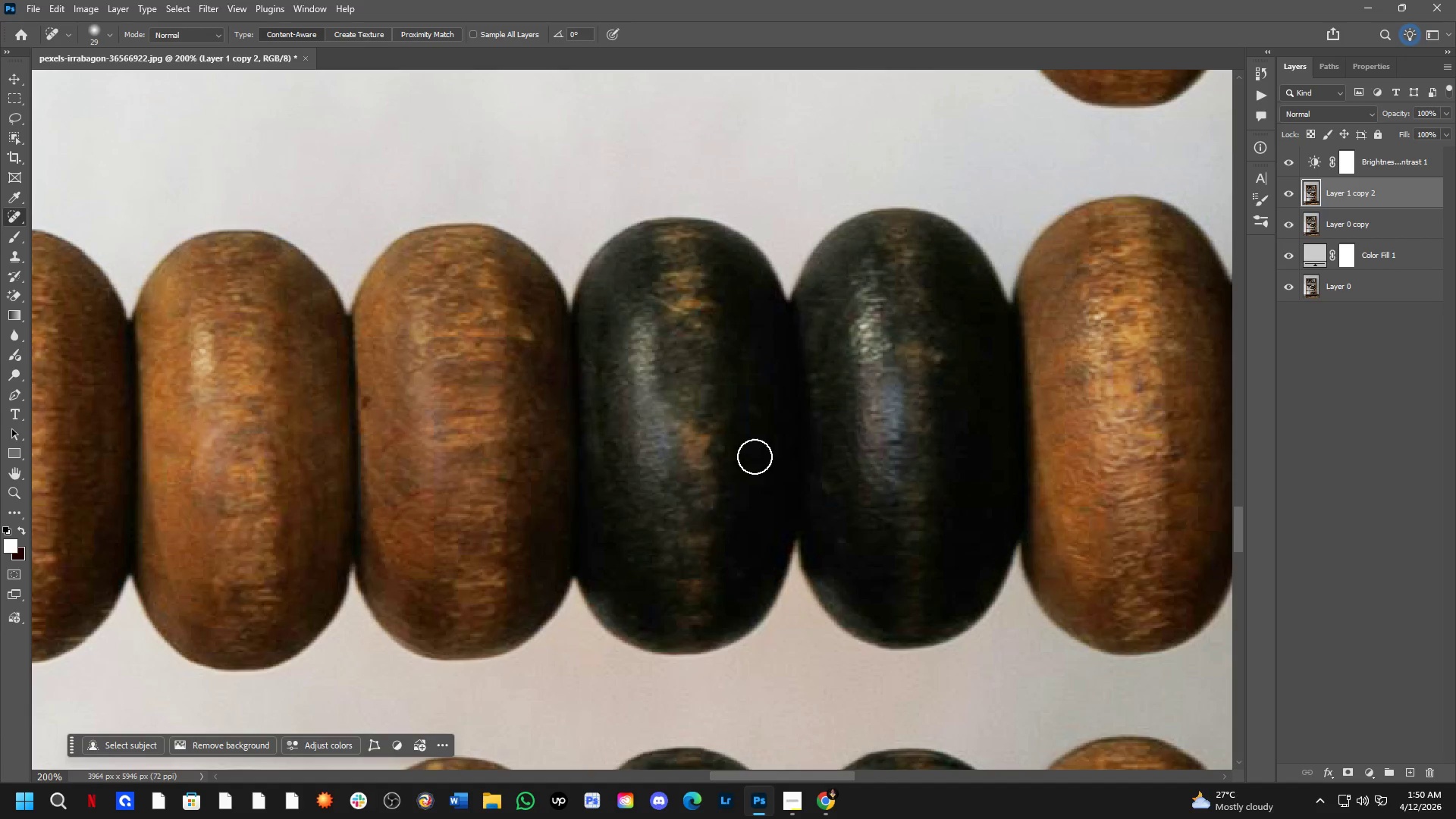 
hold_key(key=Space, duration=0.55)
 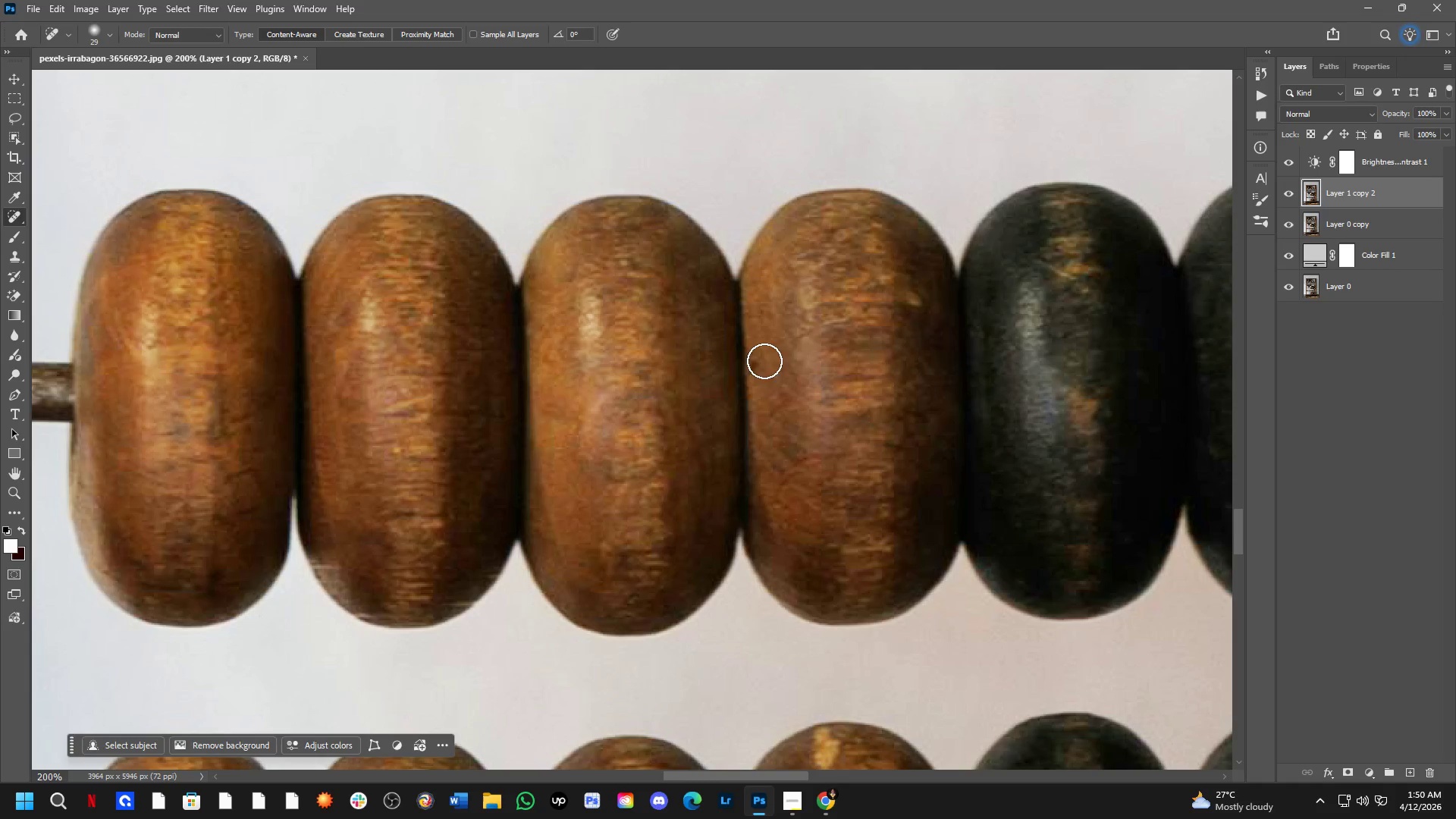 
left_click_drag(start_coordinate=[726, 448], to_coordinate=[1114, 413])
 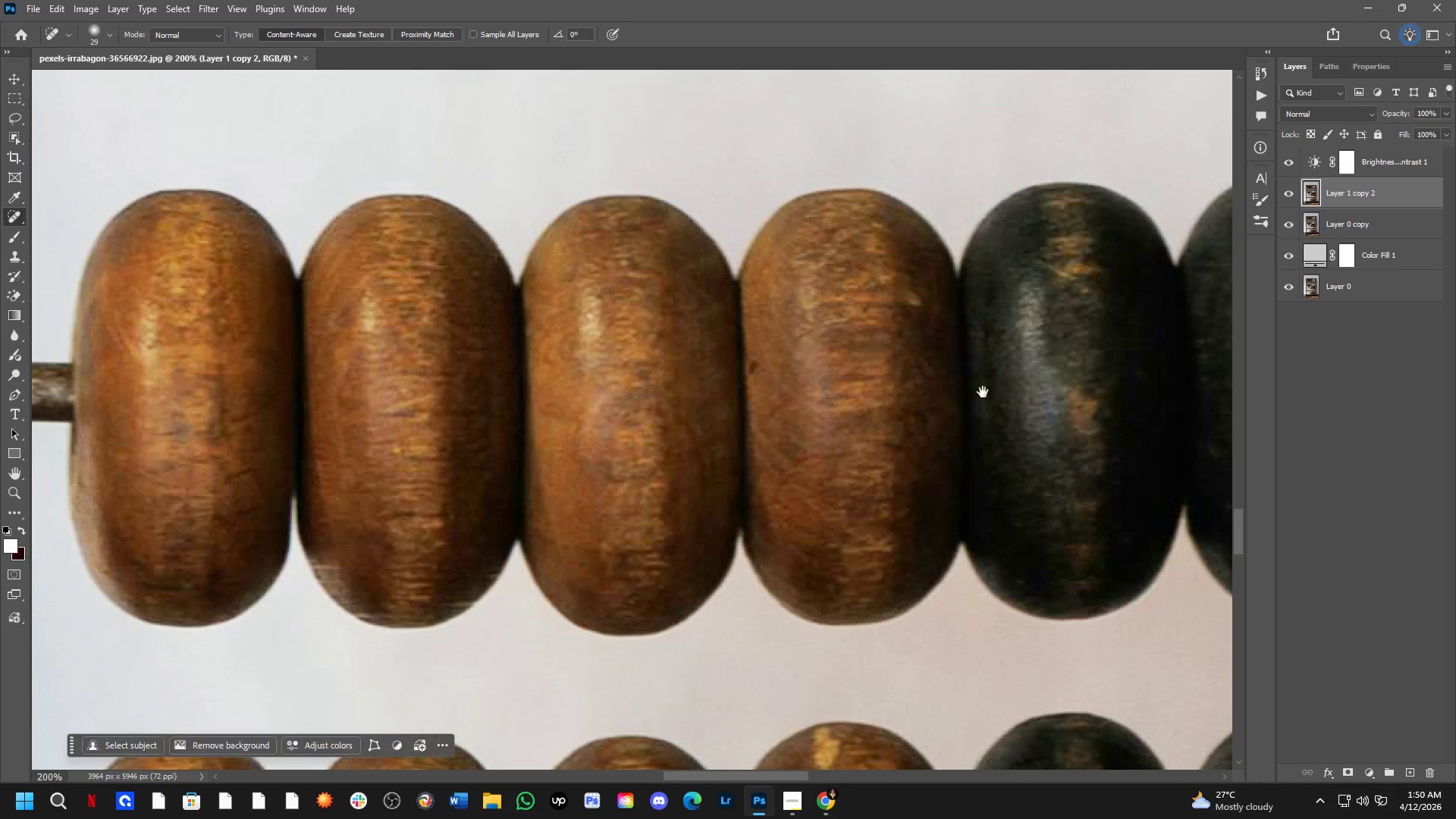 
hold_key(key=Space, duration=1.51)
 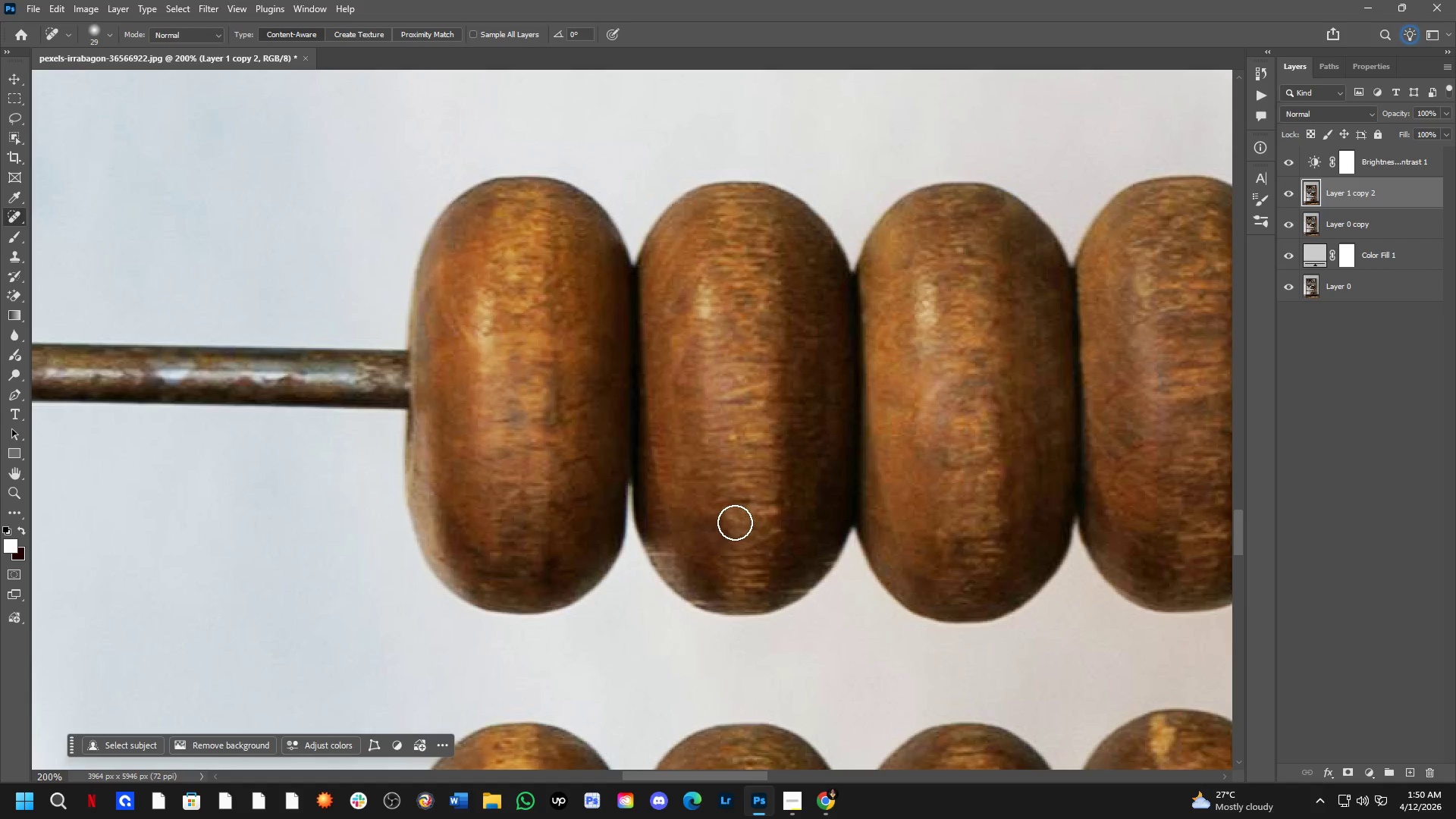 
left_click_drag(start_coordinate=[755, 361], to_coordinate=[758, 391])
 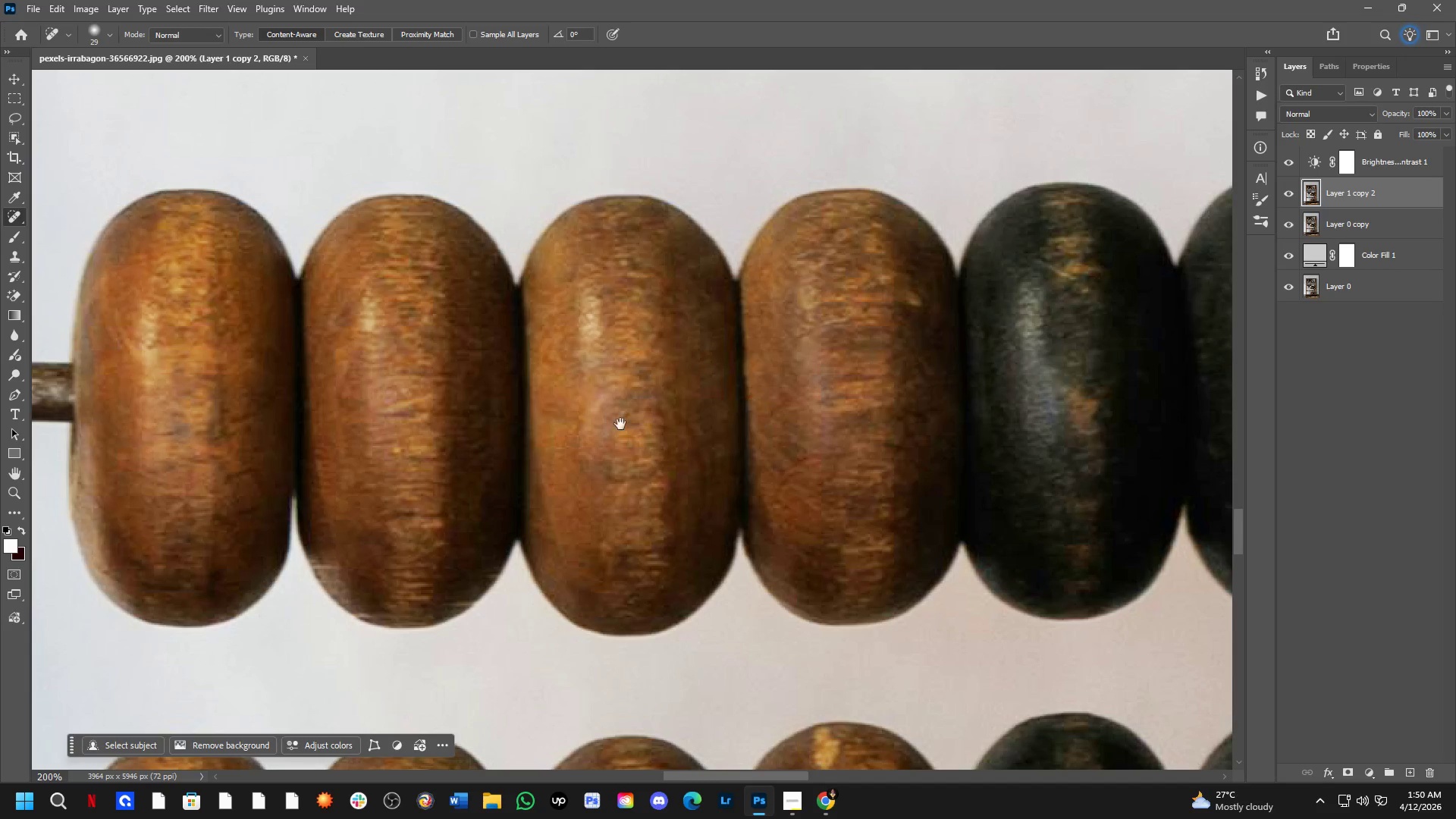 
left_click_drag(start_coordinate=[491, 426], to_coordinate=[827, 413])
 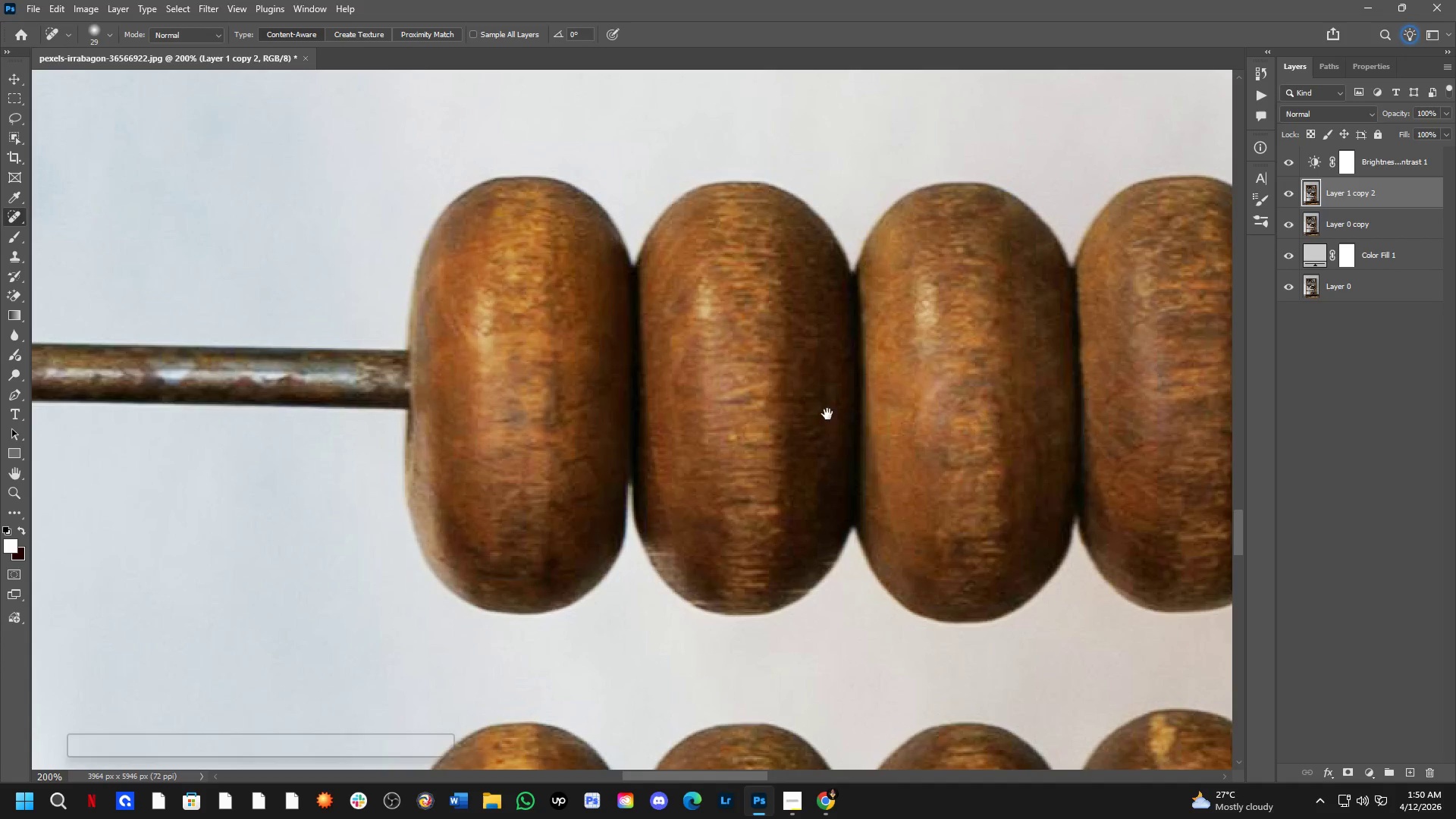 
key(Space)
 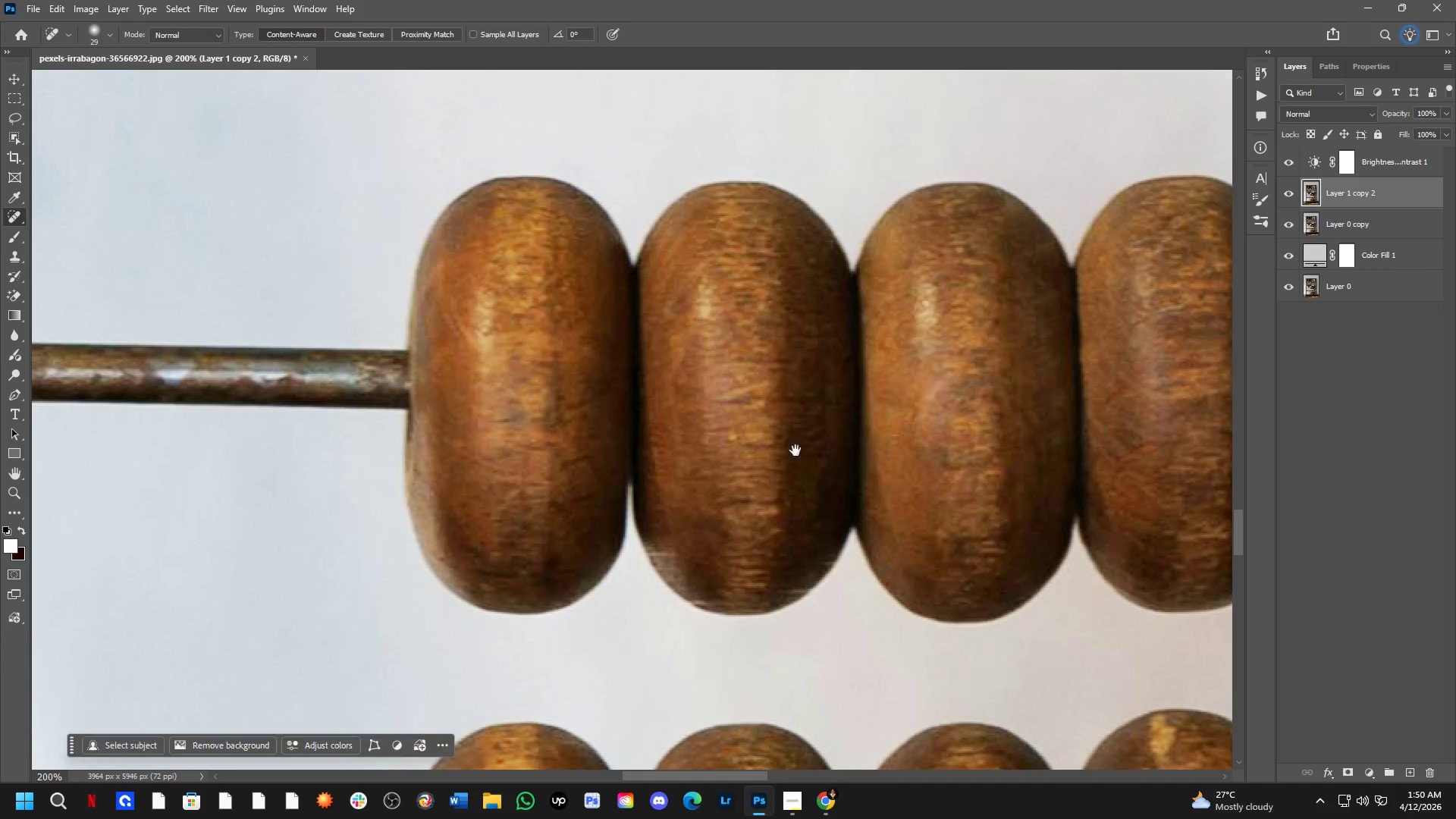 
key(Space)
 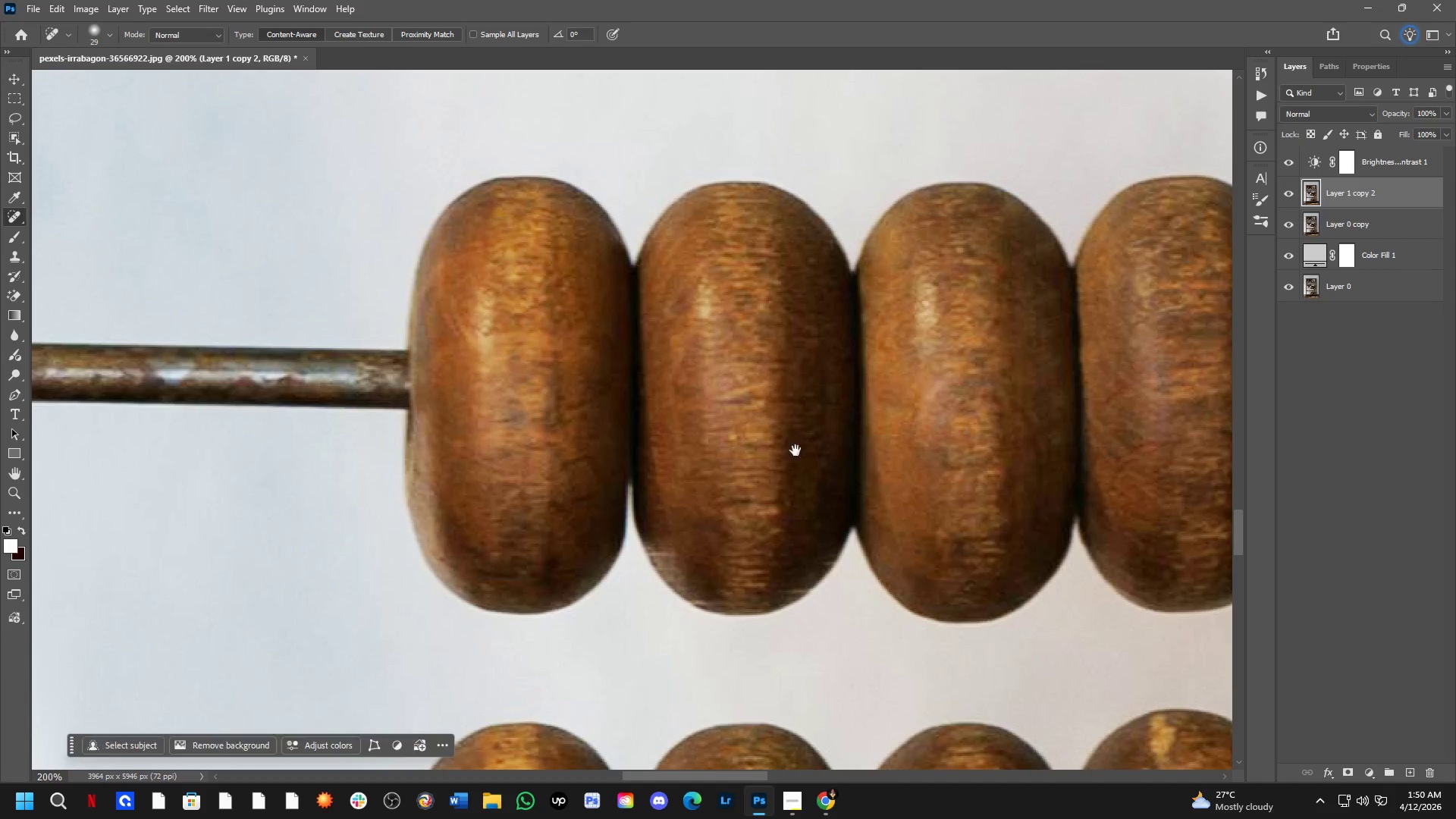 
key(Space)
 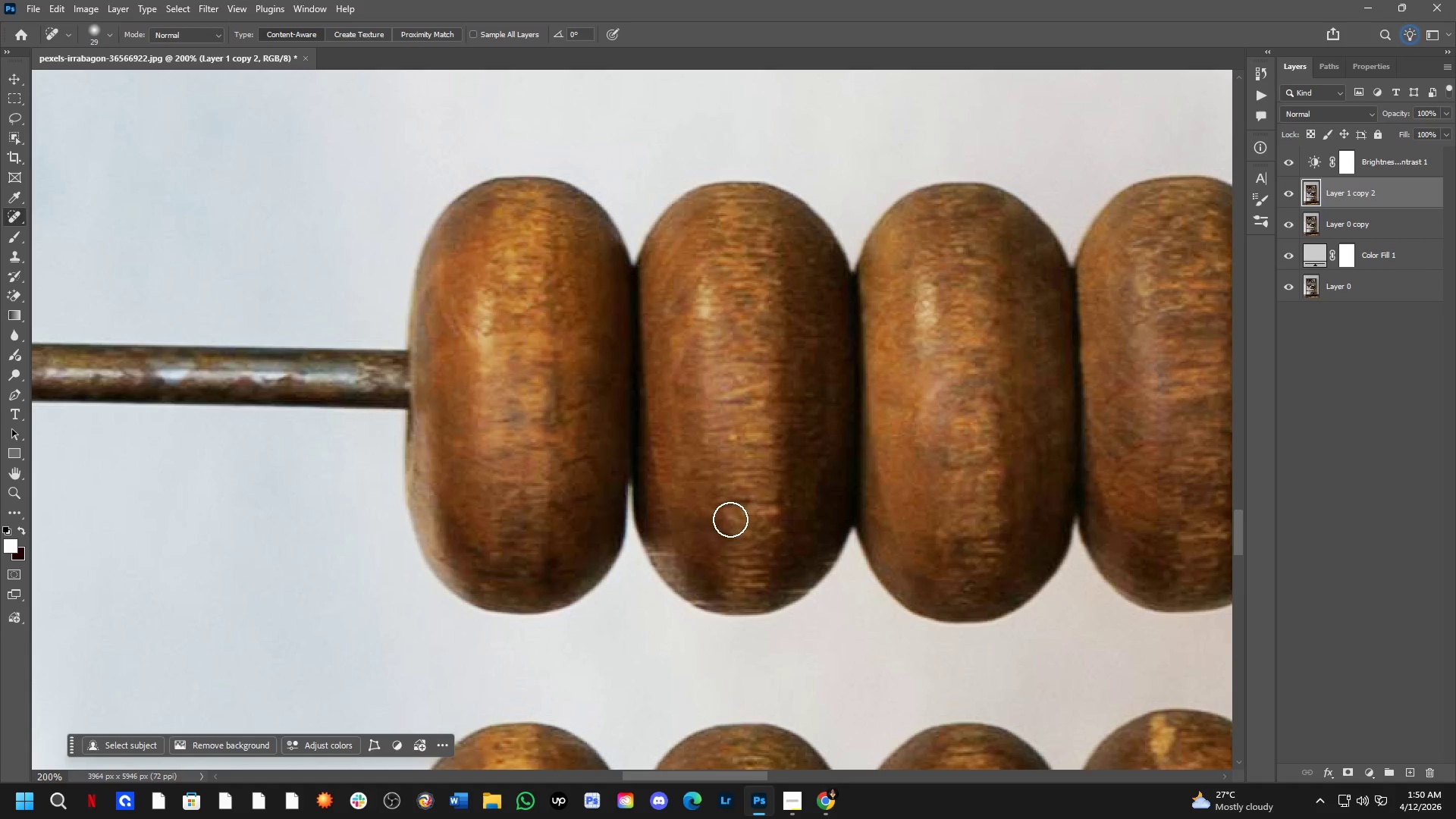 
hold_key(key=Space, duration=1.17)
 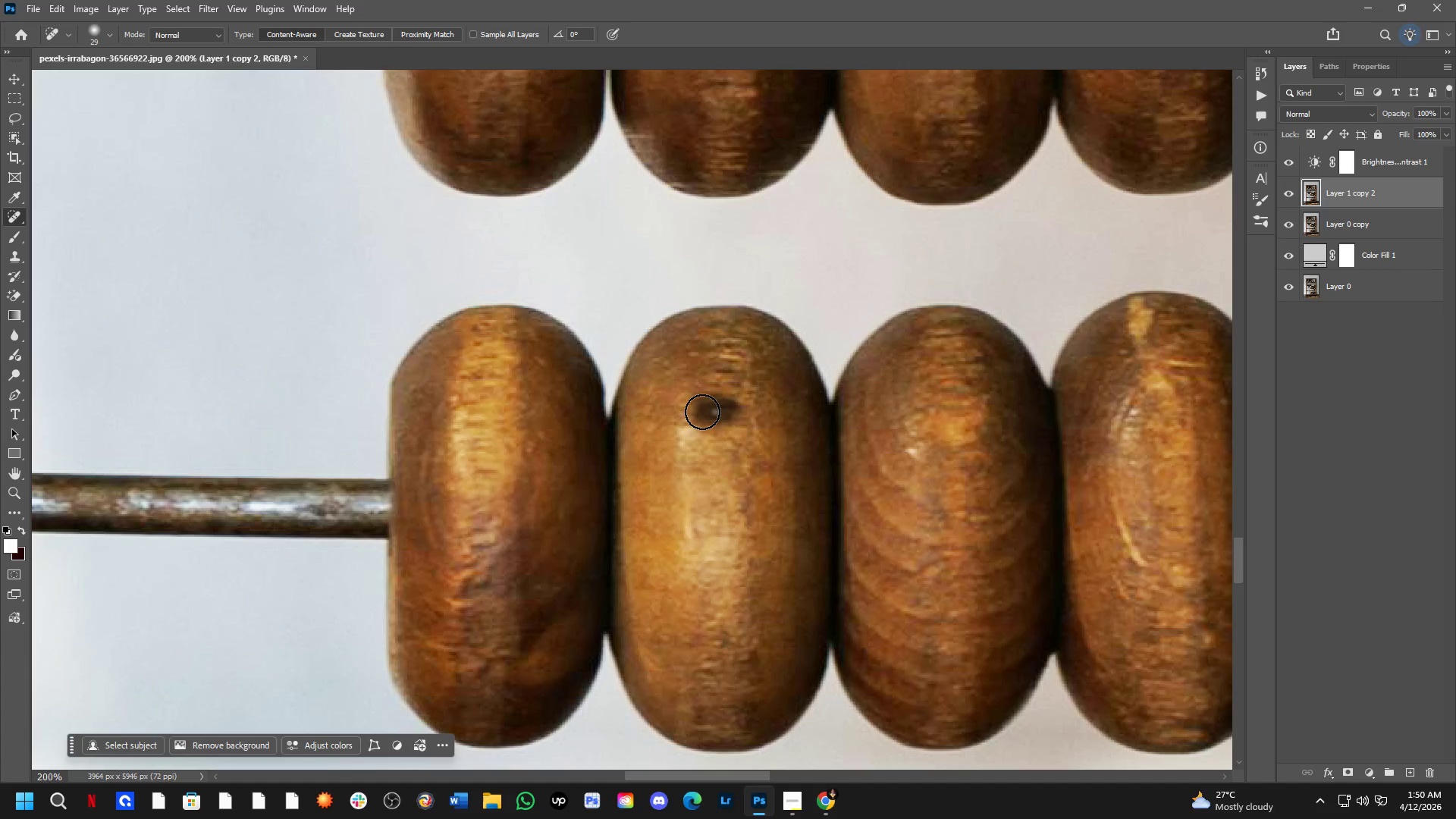 
left_click_drag(start_coordinate=[720, 554], to_coordinate=[694, 315])
 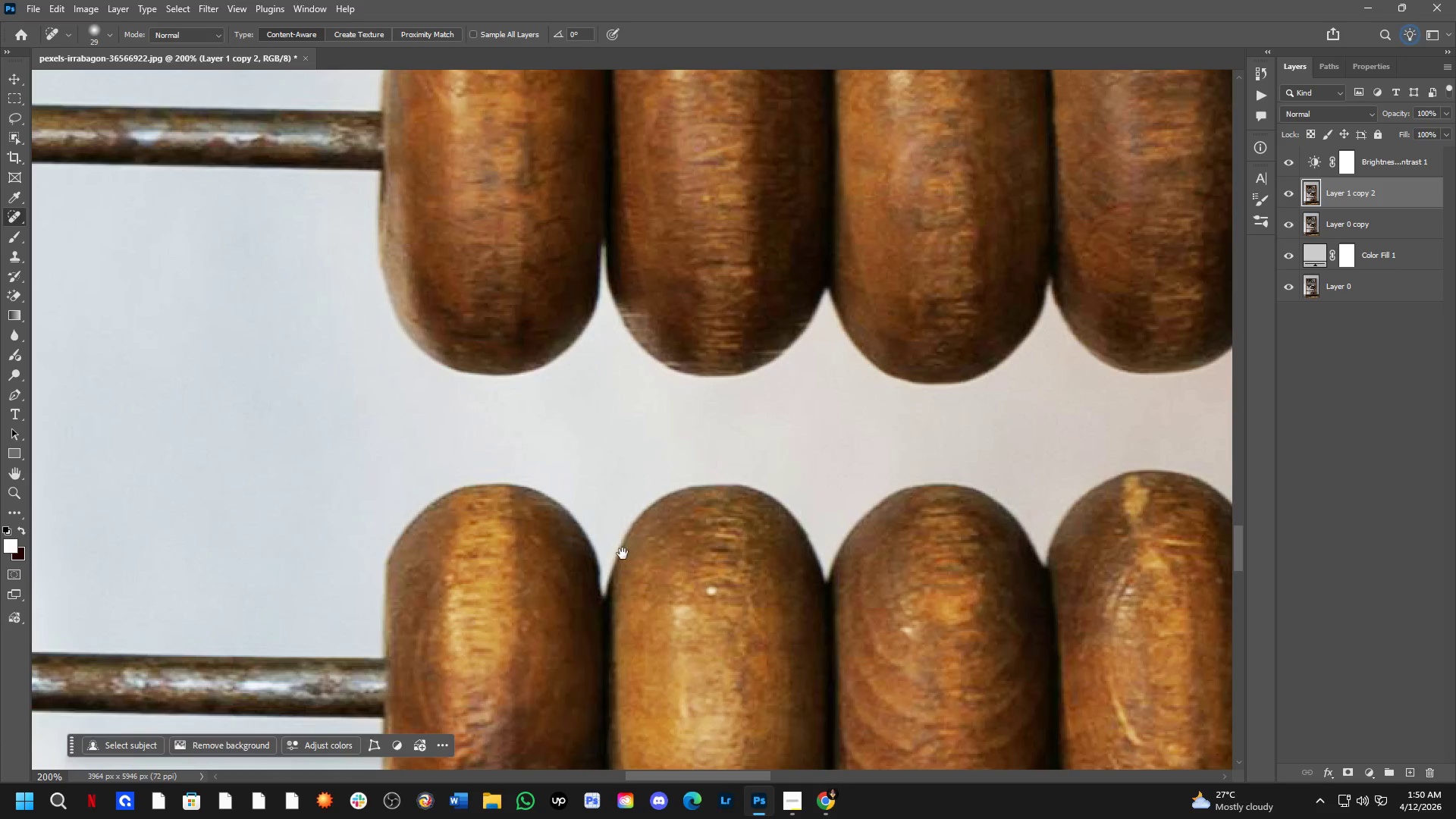 
left_click_drag(start_coordinate=[622, 550], to_coordinate=[626, 371])
 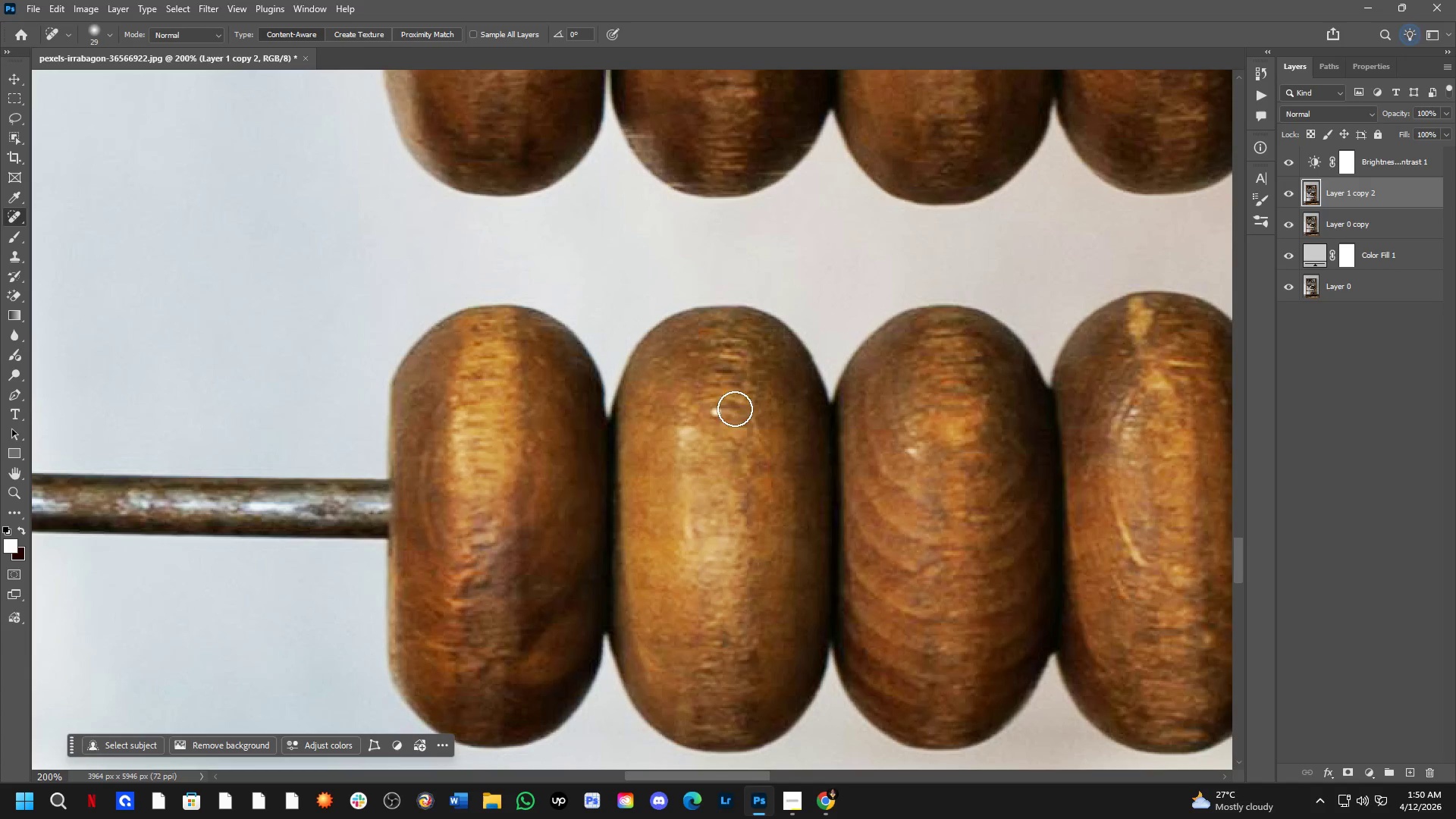 
left_click_drag(start_coordinate=[726, 409], to_coordinate=[704, 415])
 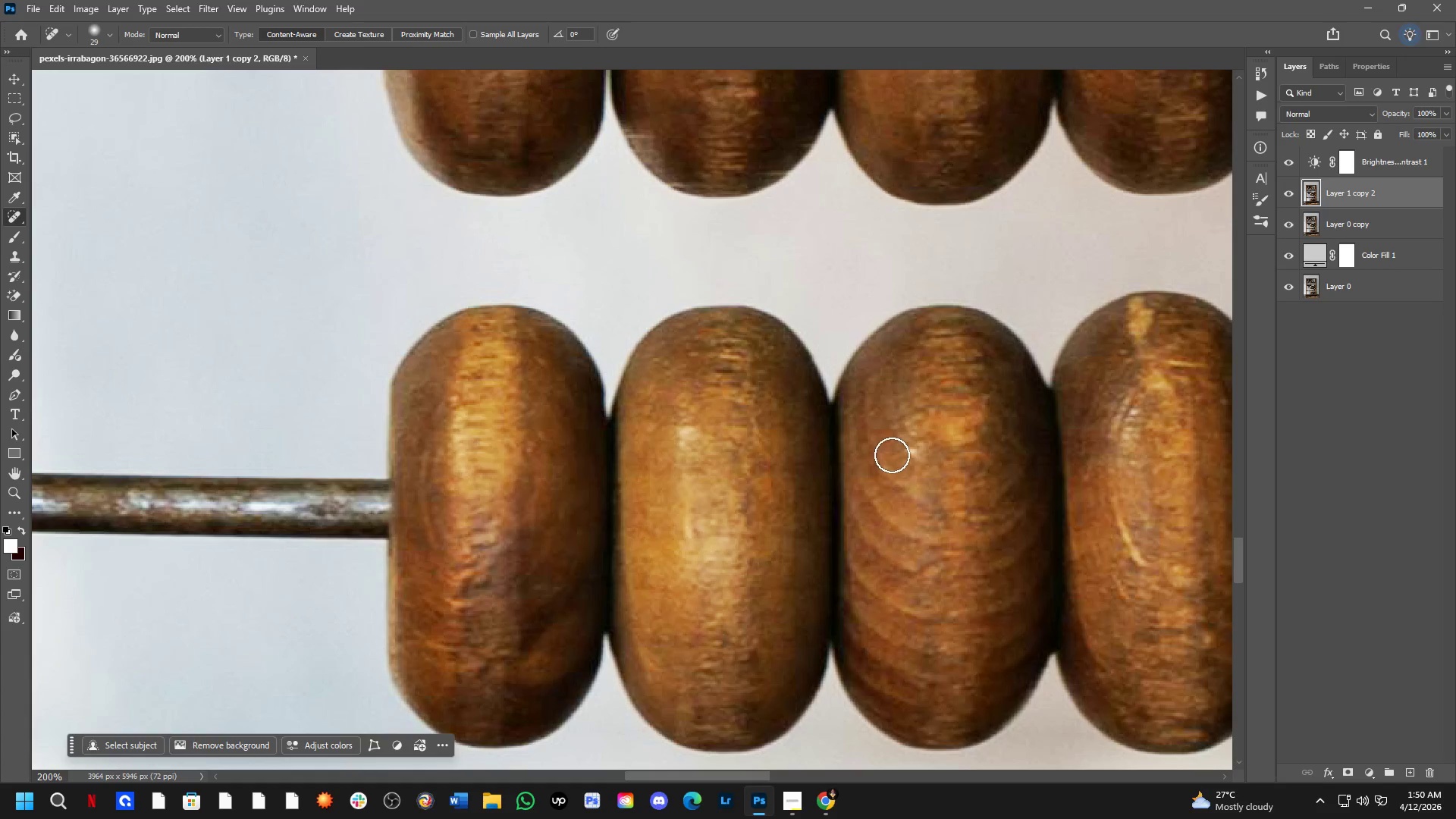 
left_click_drag(start_coordinate=[908, 448], to_coordinate=[918, 468])
 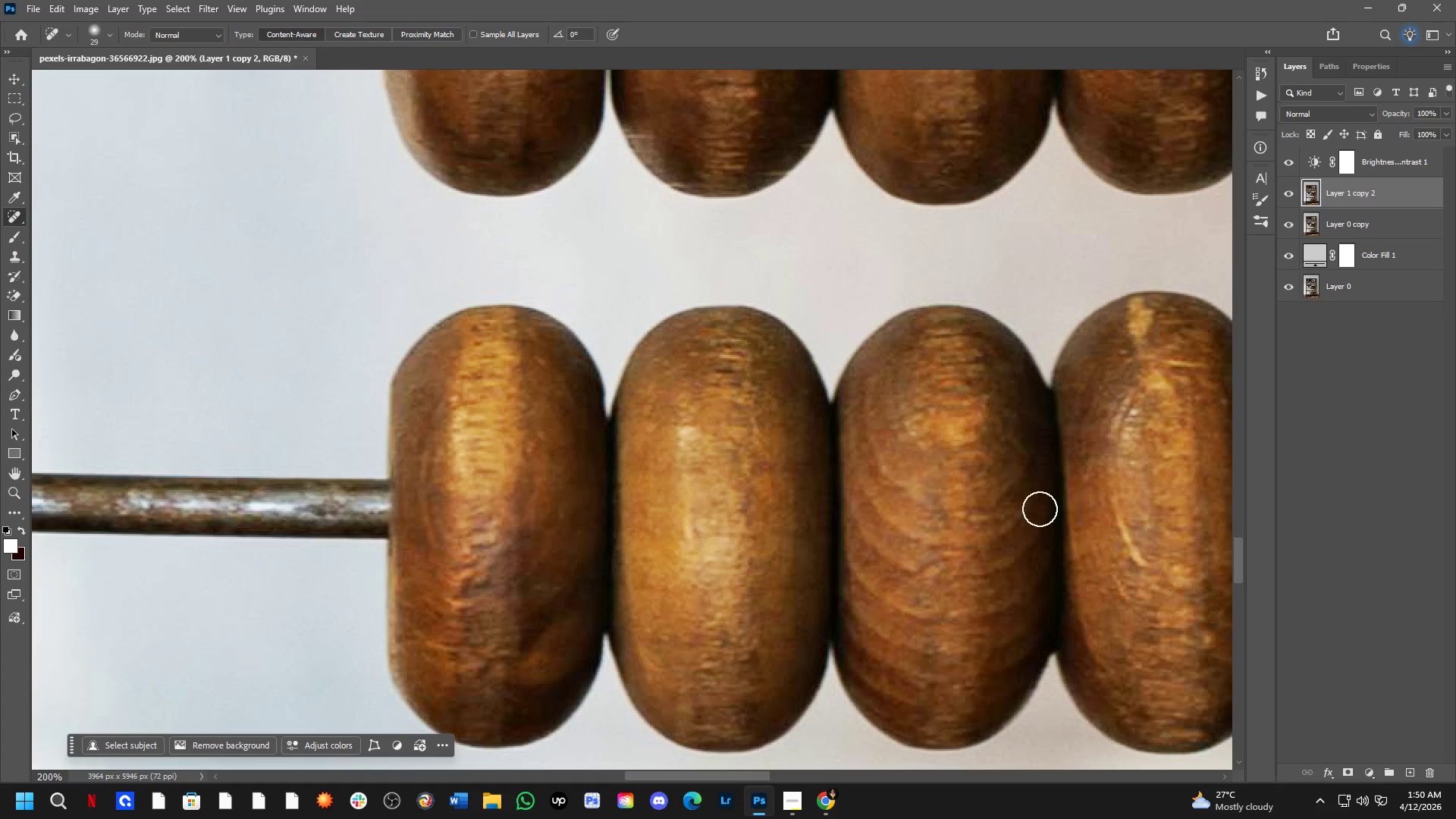 
hold_key(key=Space, duration=0.55)
 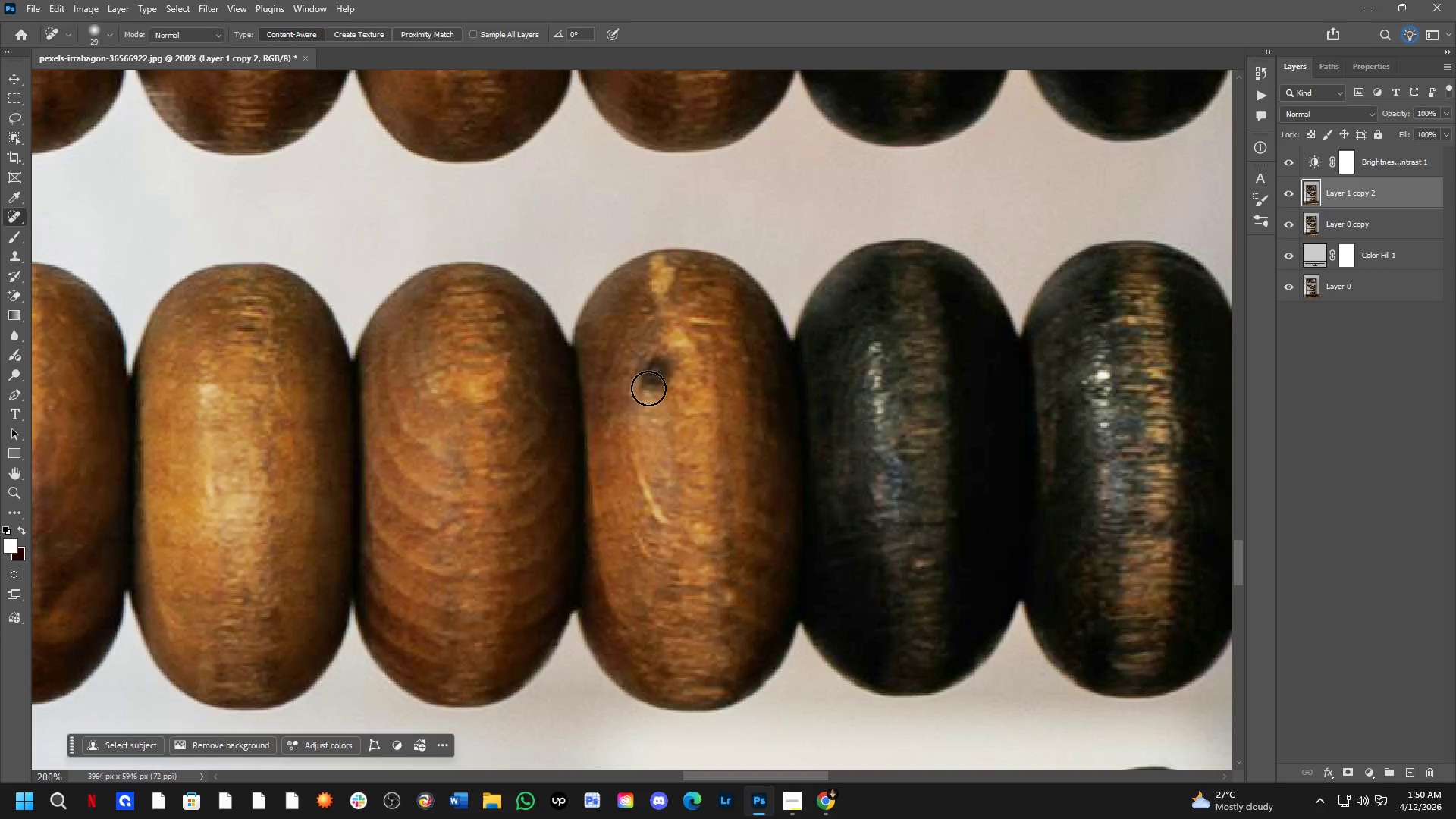 
left_click_drag(start_coordinate=[1036, 507], to_coordinate=[557, 464])
 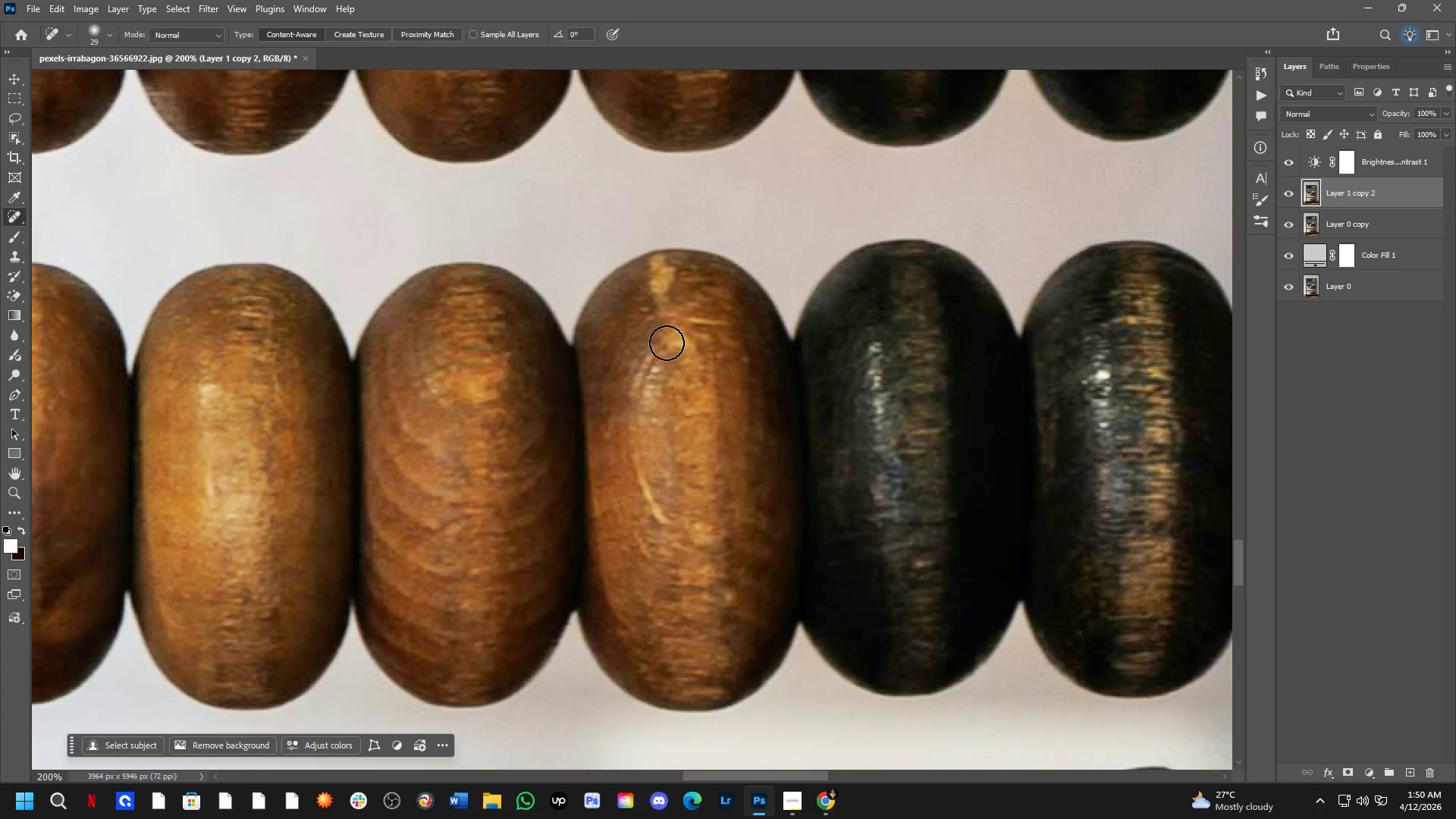 
left_click_drag(start_coordinate=[657, 369], to_coordinate=[645, 397])
 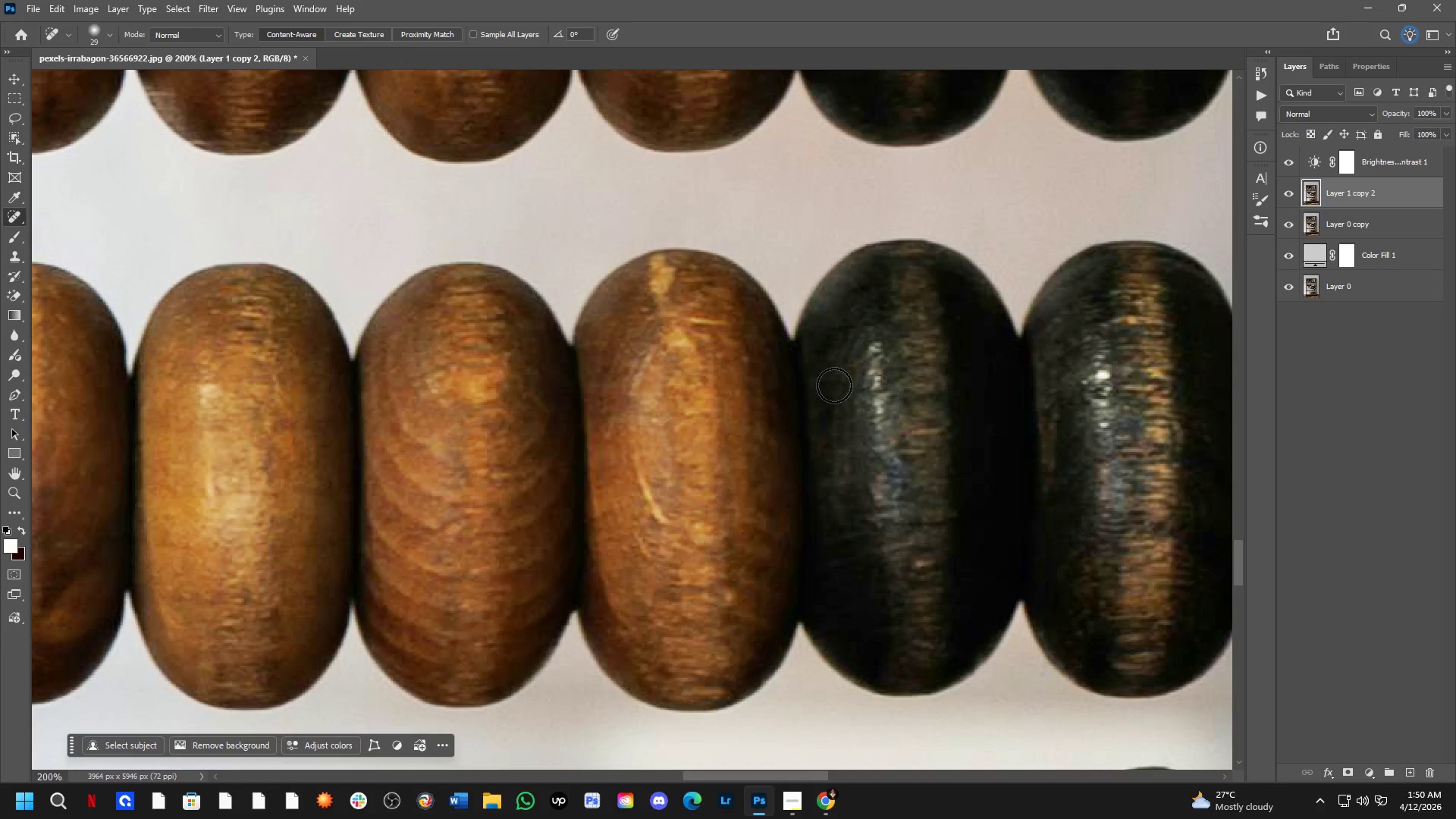 
hold_key(key=Space, duration=0.66)
 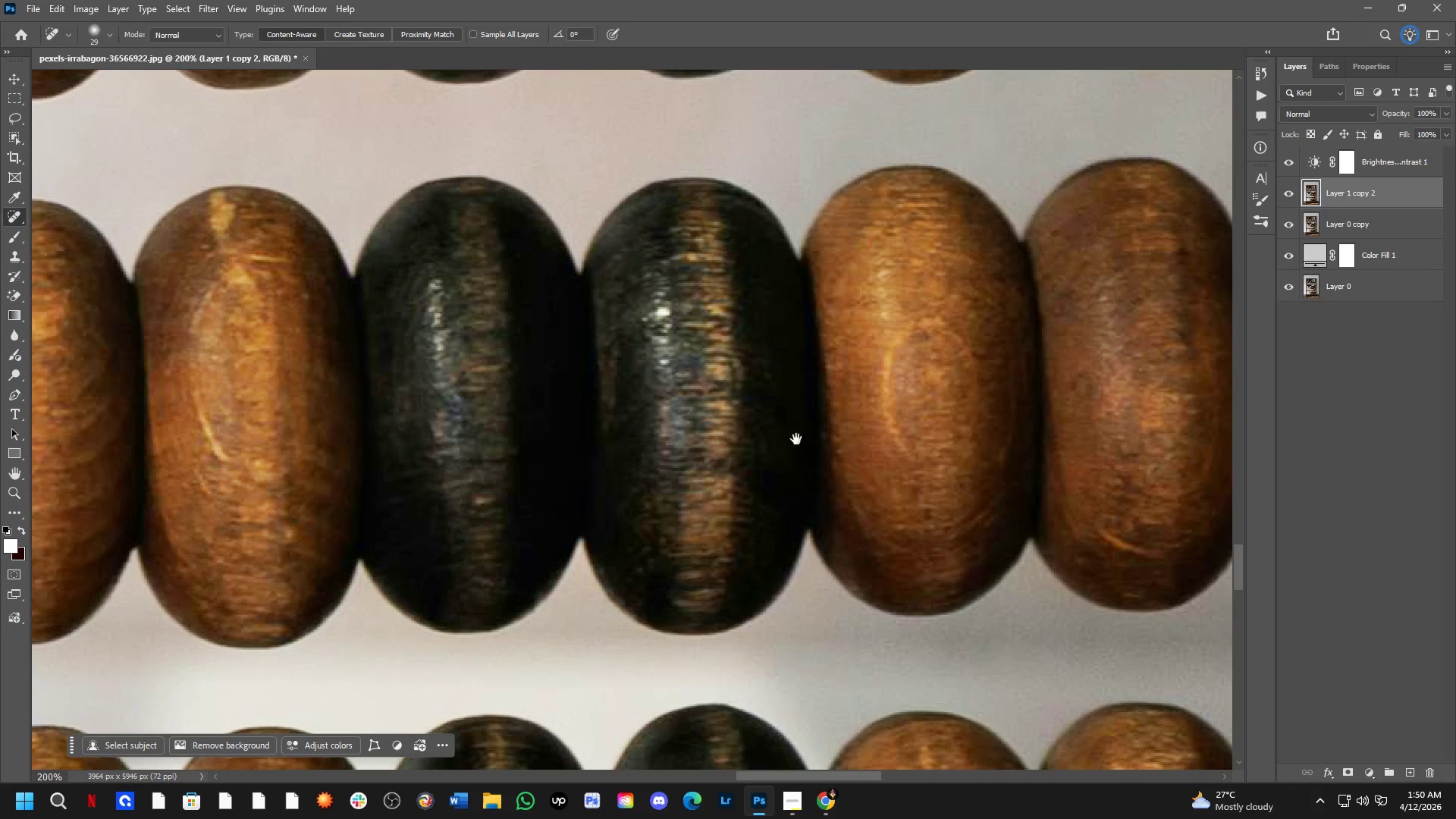 
left_click_drag(start_coordinate=[908, 472], to_coordinate=[535, 404])
 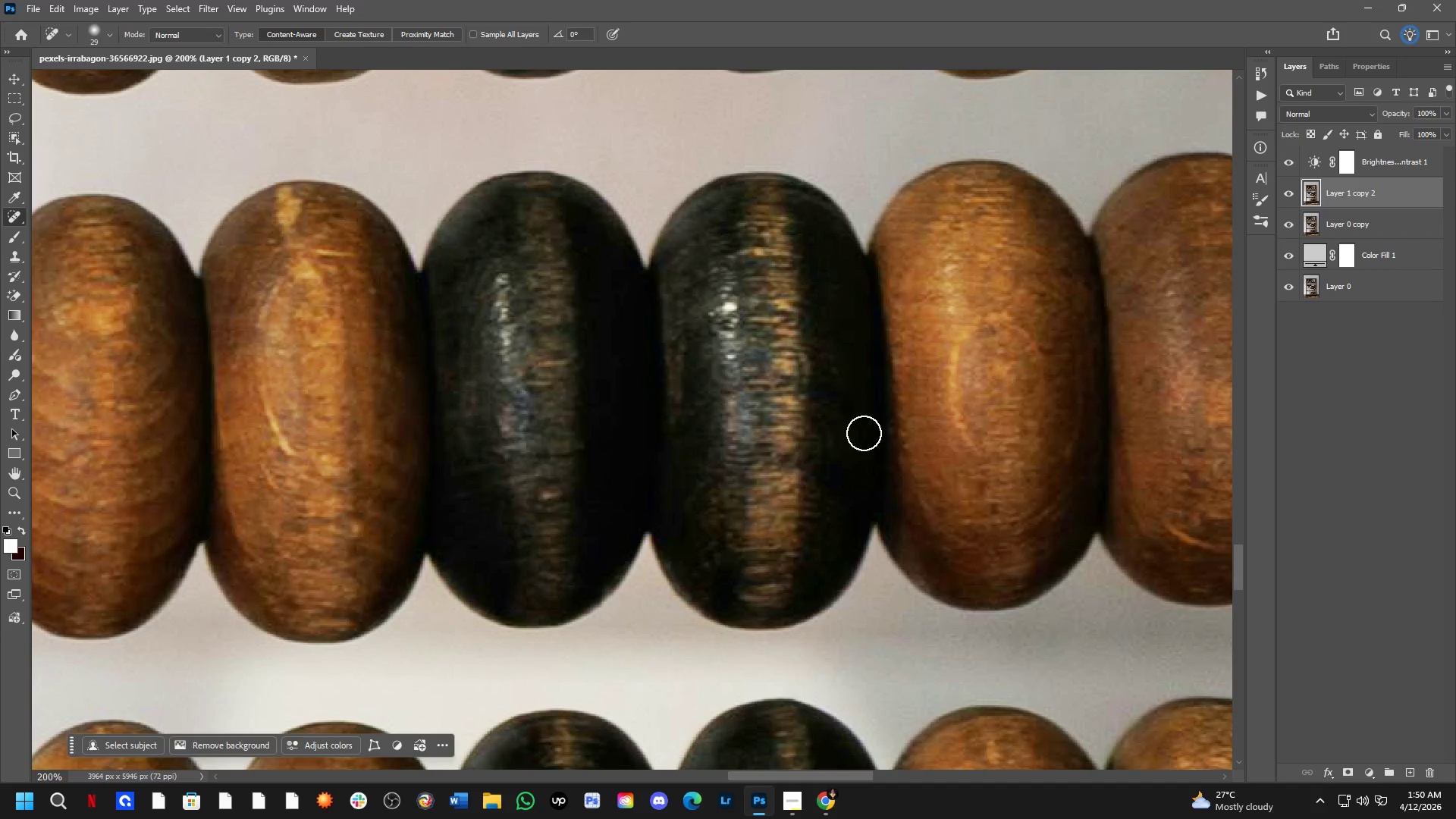 
hold_key(key=Space, duration=0.45)
 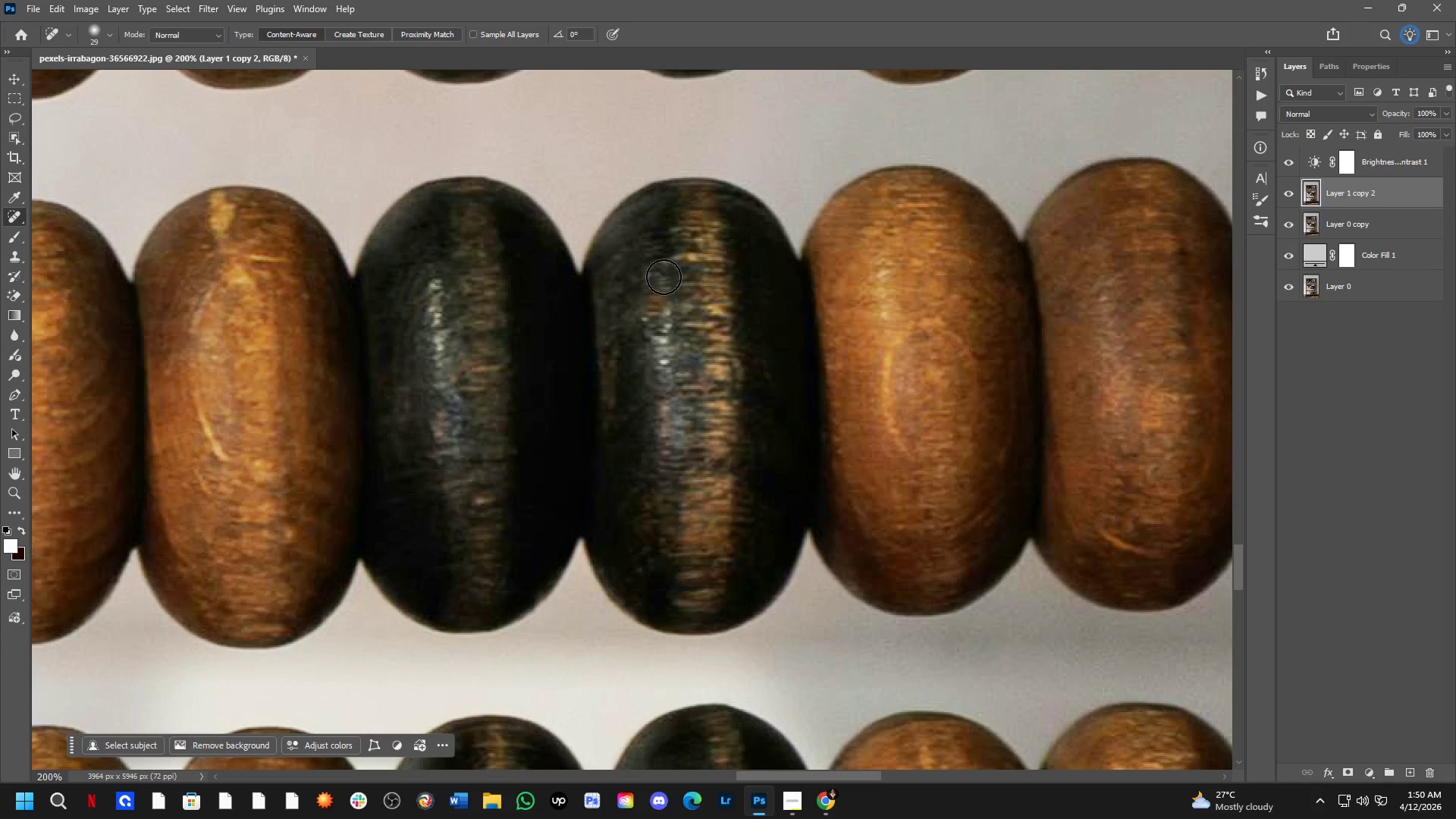 
left_click_drag(start_coordinate=[865, 434], to_coordinate=[799, 439])
 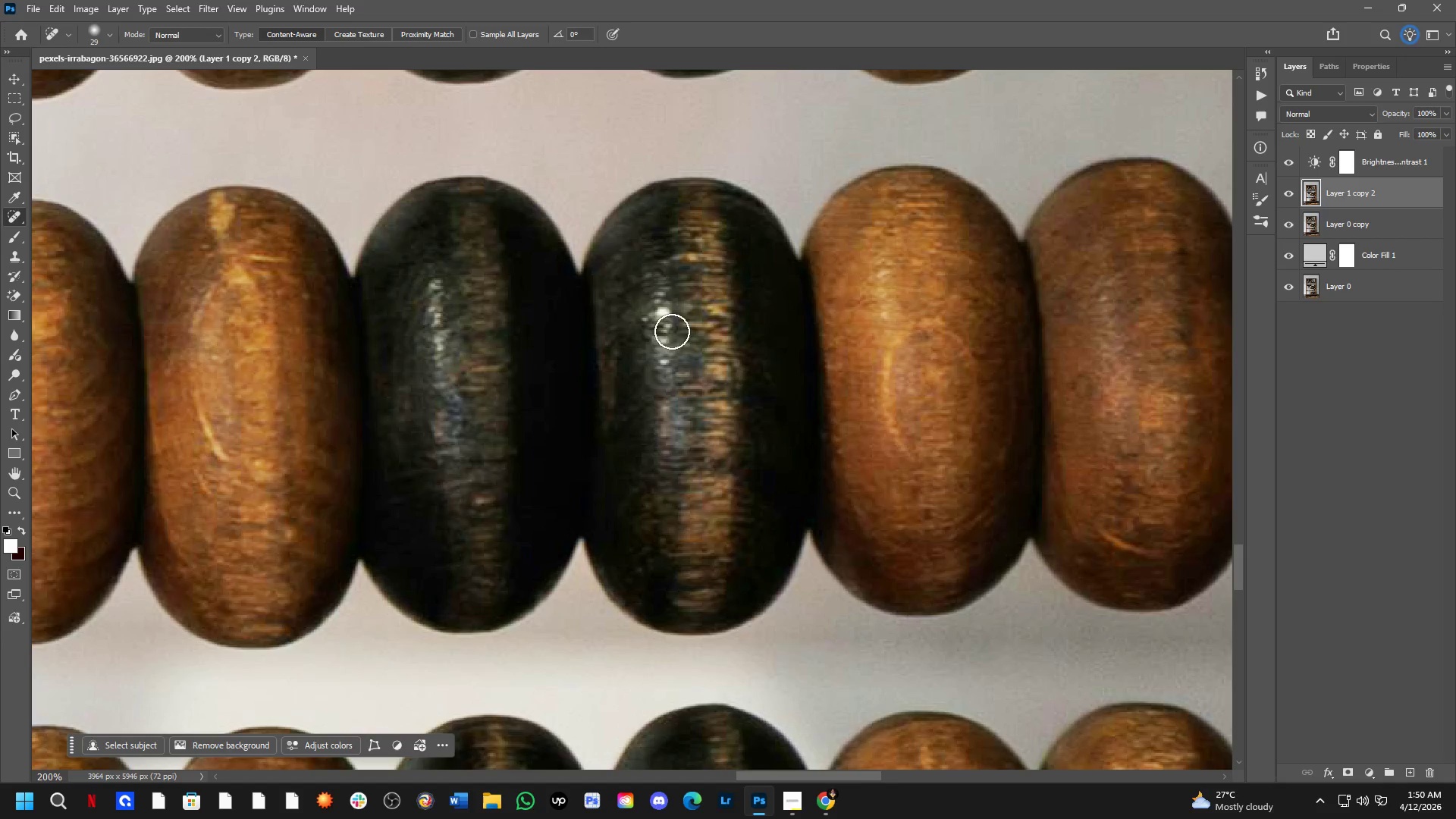 
left_click_drag(start_coordinate=[658, 318], to_coordinate=[661, 286])
 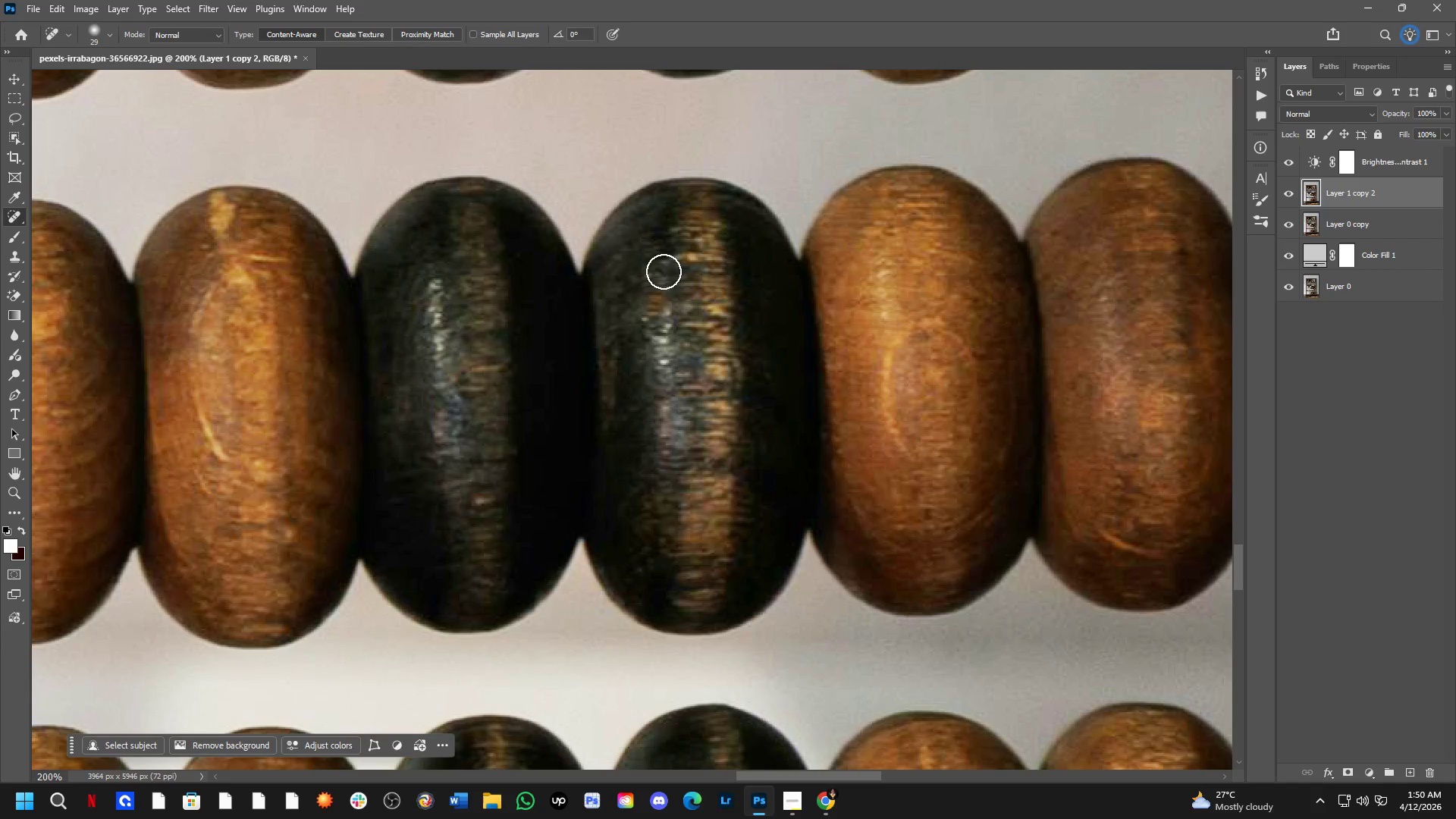 
left_click_drag(start_coordinate=[664, 271], to_coordinate=[664, 315])
 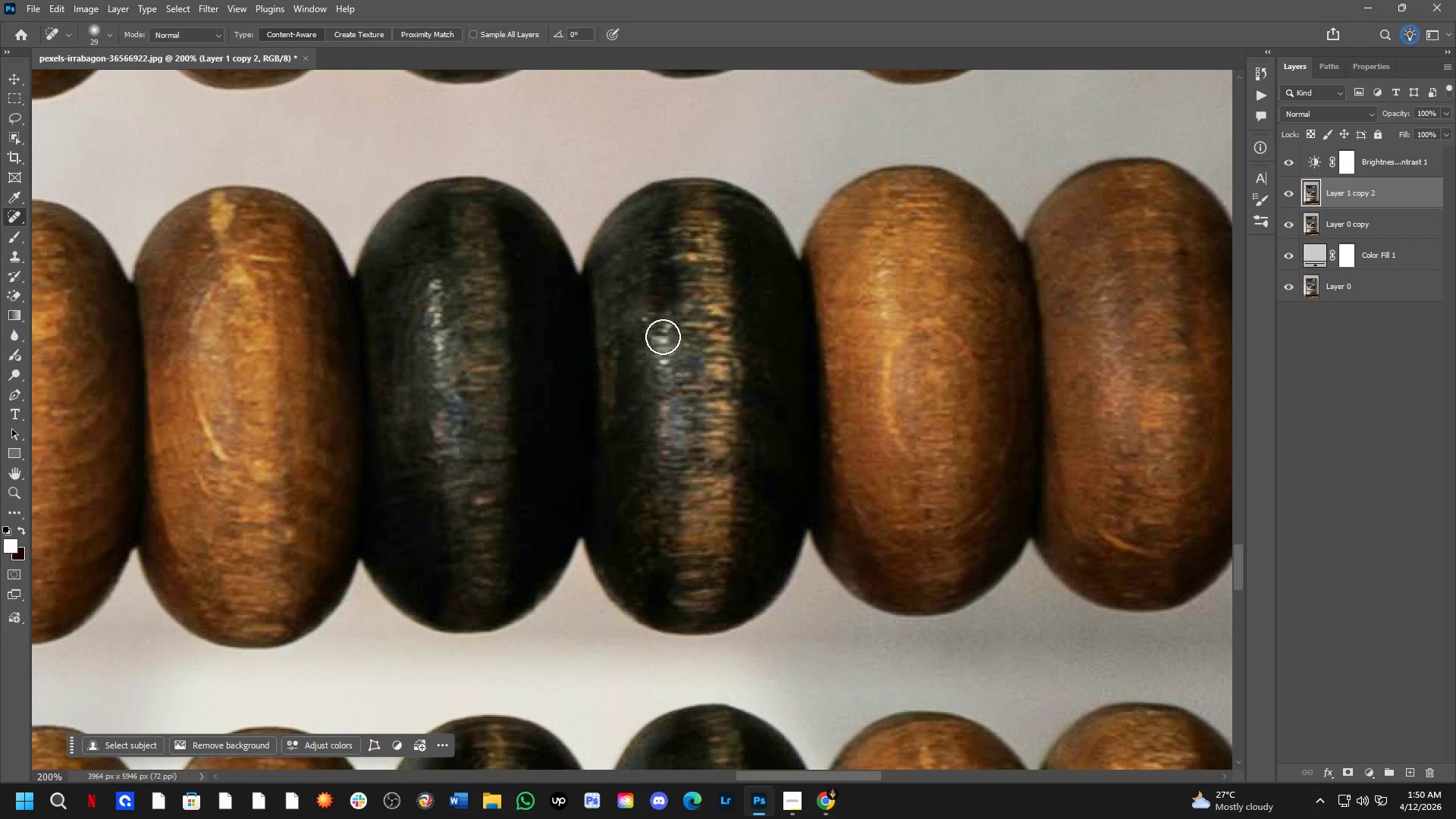 
left_click_drag(start_coordinate=[665, 344], to_coordinate=[673, 382])
 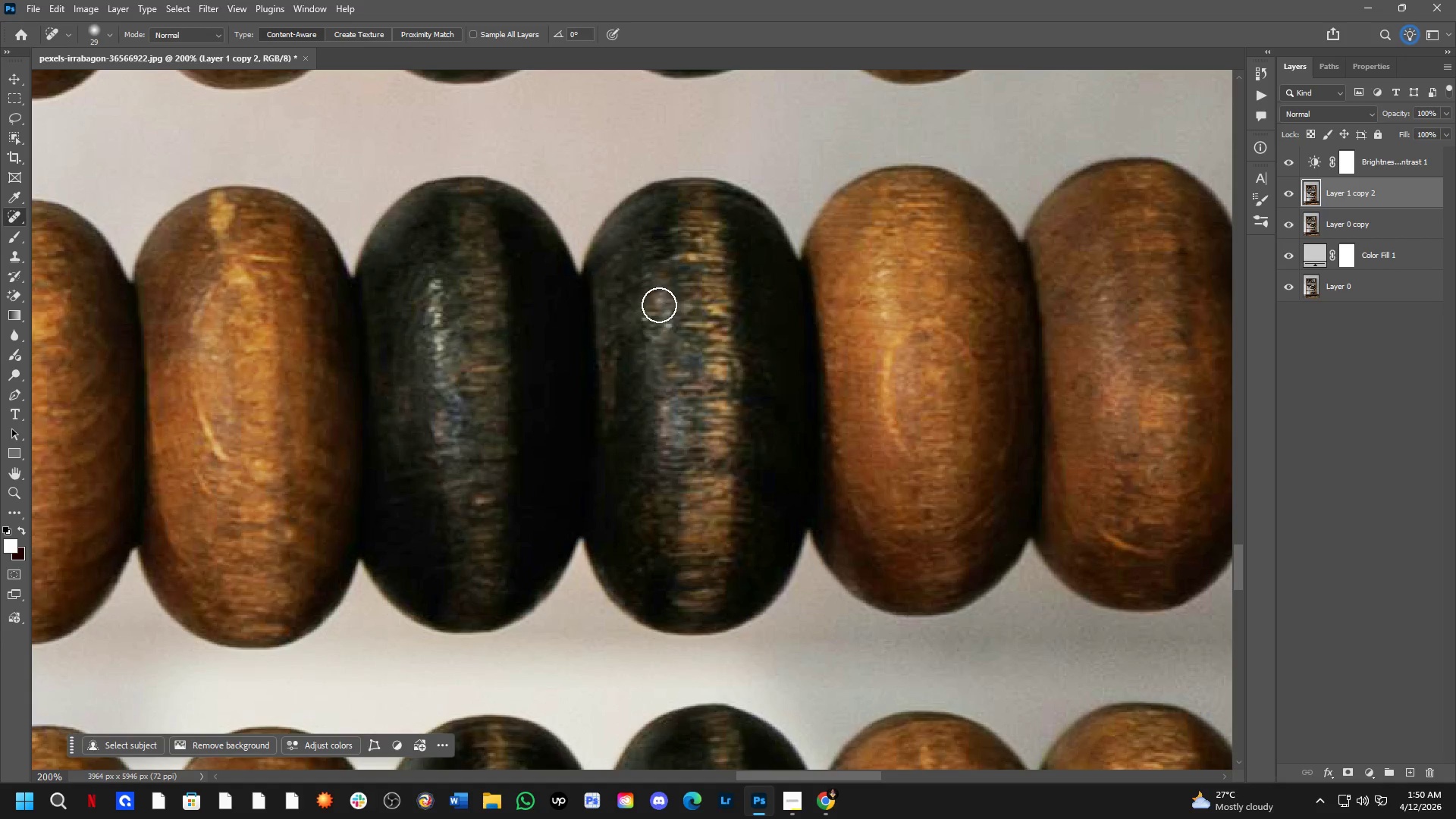 
hold_key(key=Space, duration=0.56)
 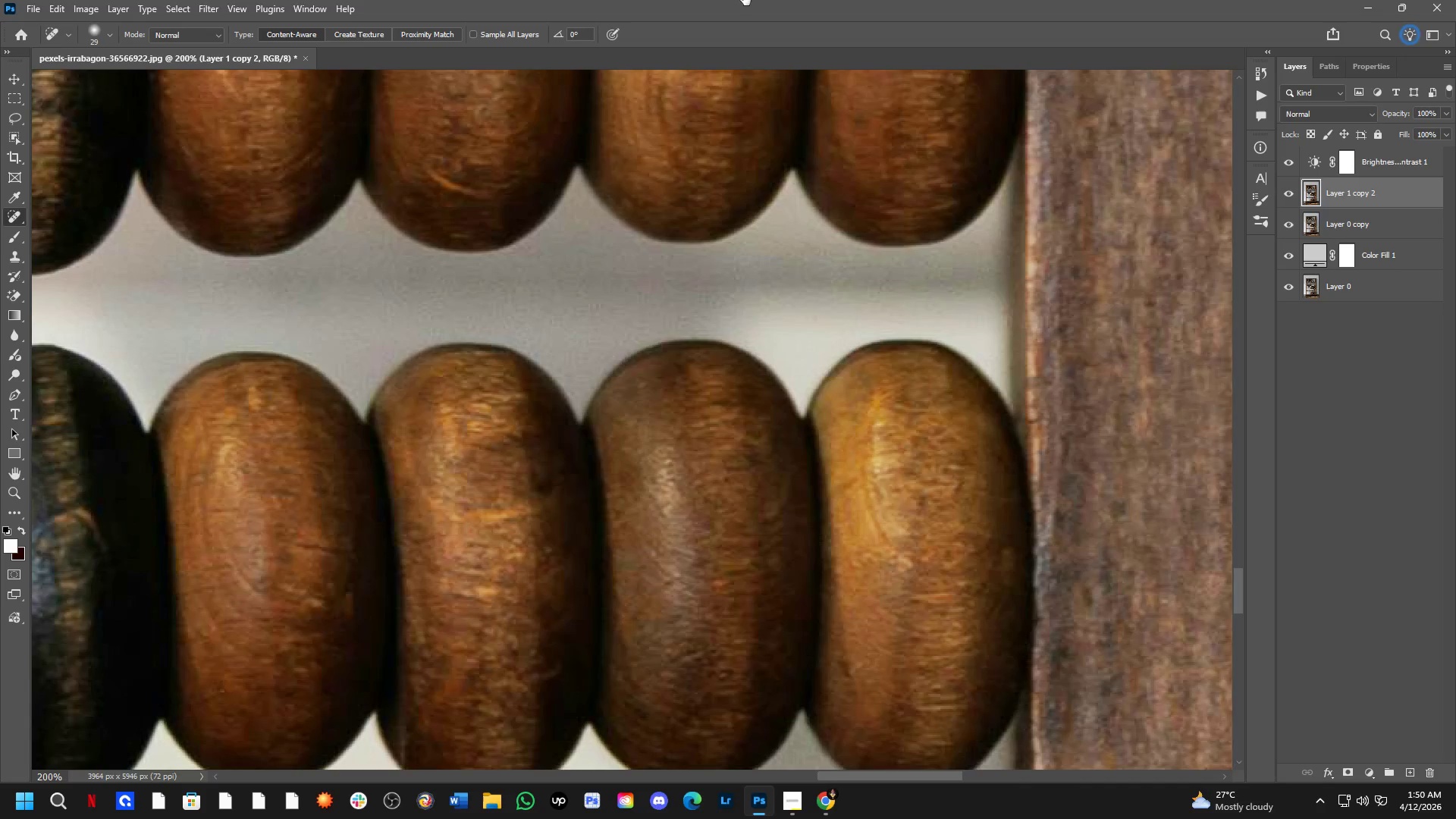 
left_click_drag(start_coordinate=[1002, 389], to_coordinate=[242, 503])
 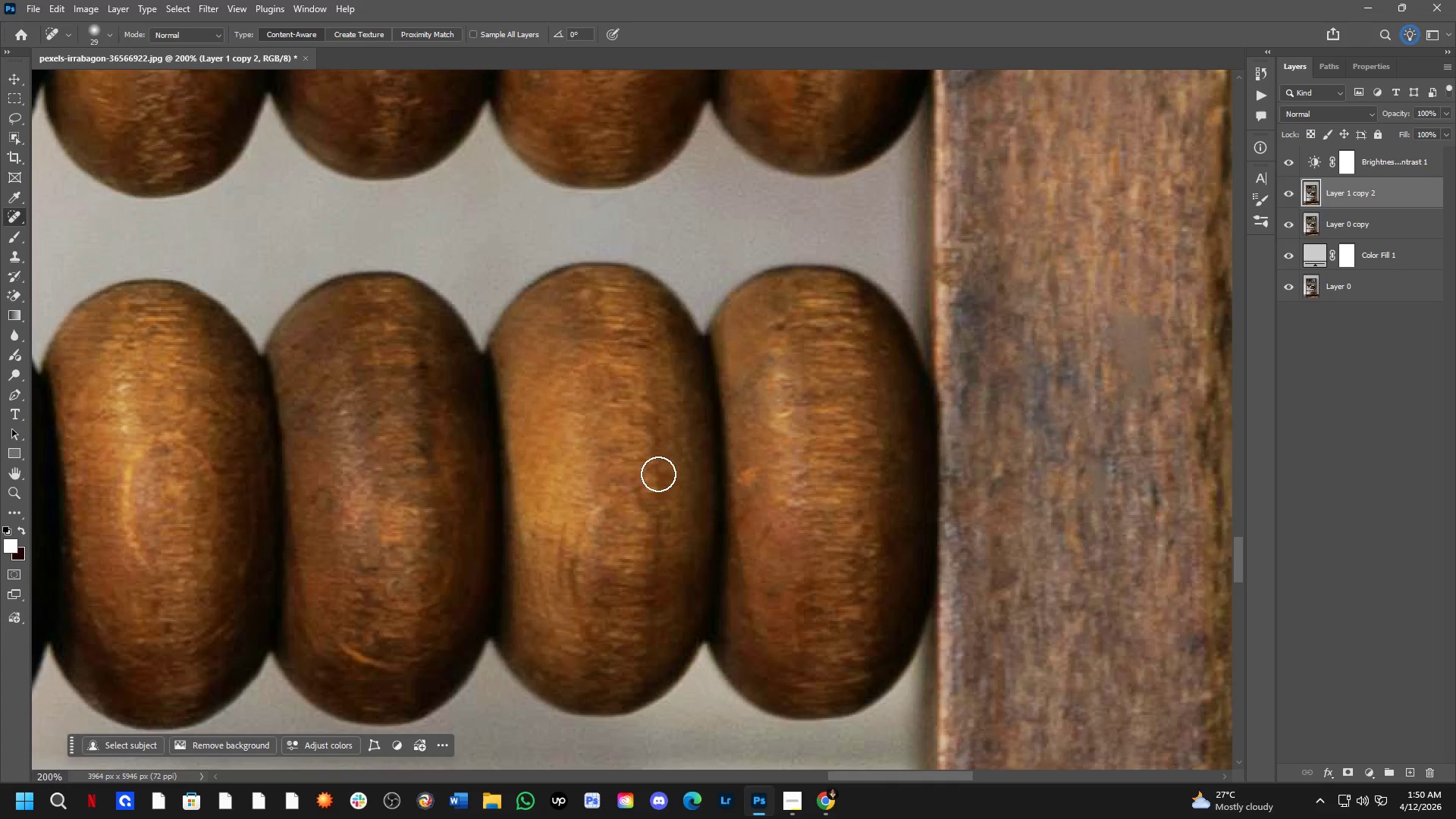 
hold_key(key=Space, duration=1.5)
 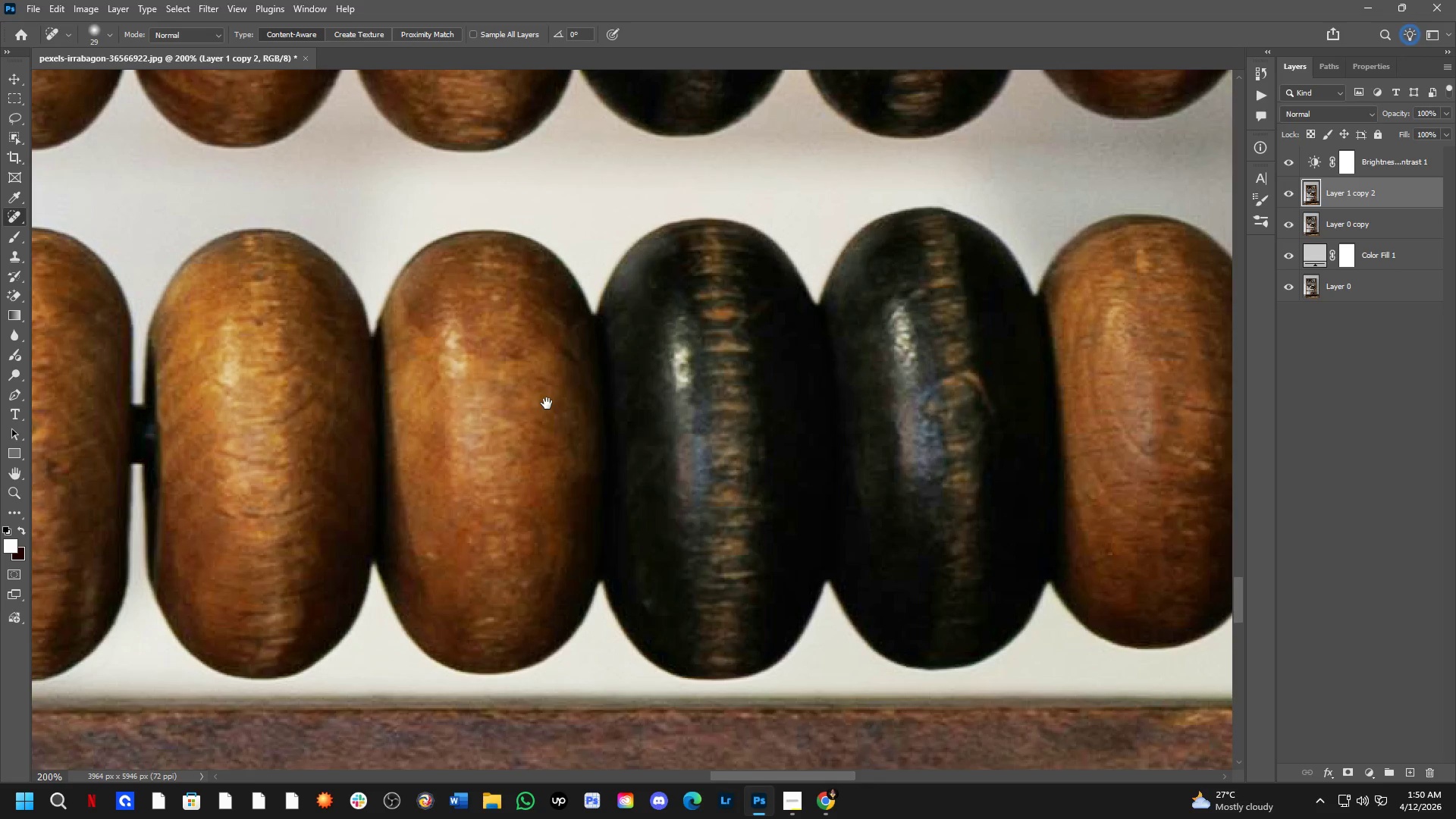 
left_click_drag(start_coordinate=[658, 473], to_coordinate=[746, 0])
 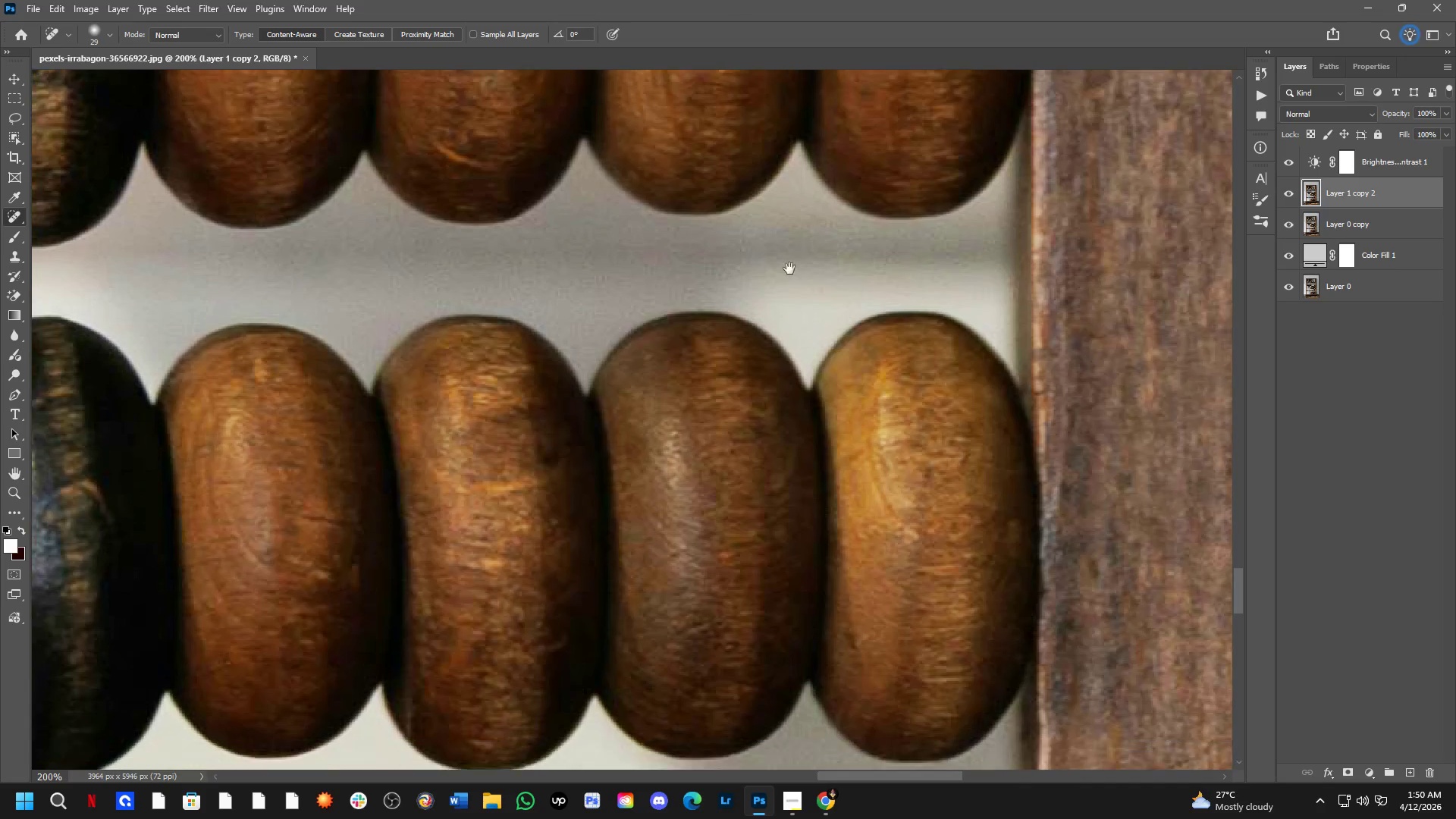 
left_click_drag(start_coordinate=[808, 335], to_coordinate=[847, 142])
 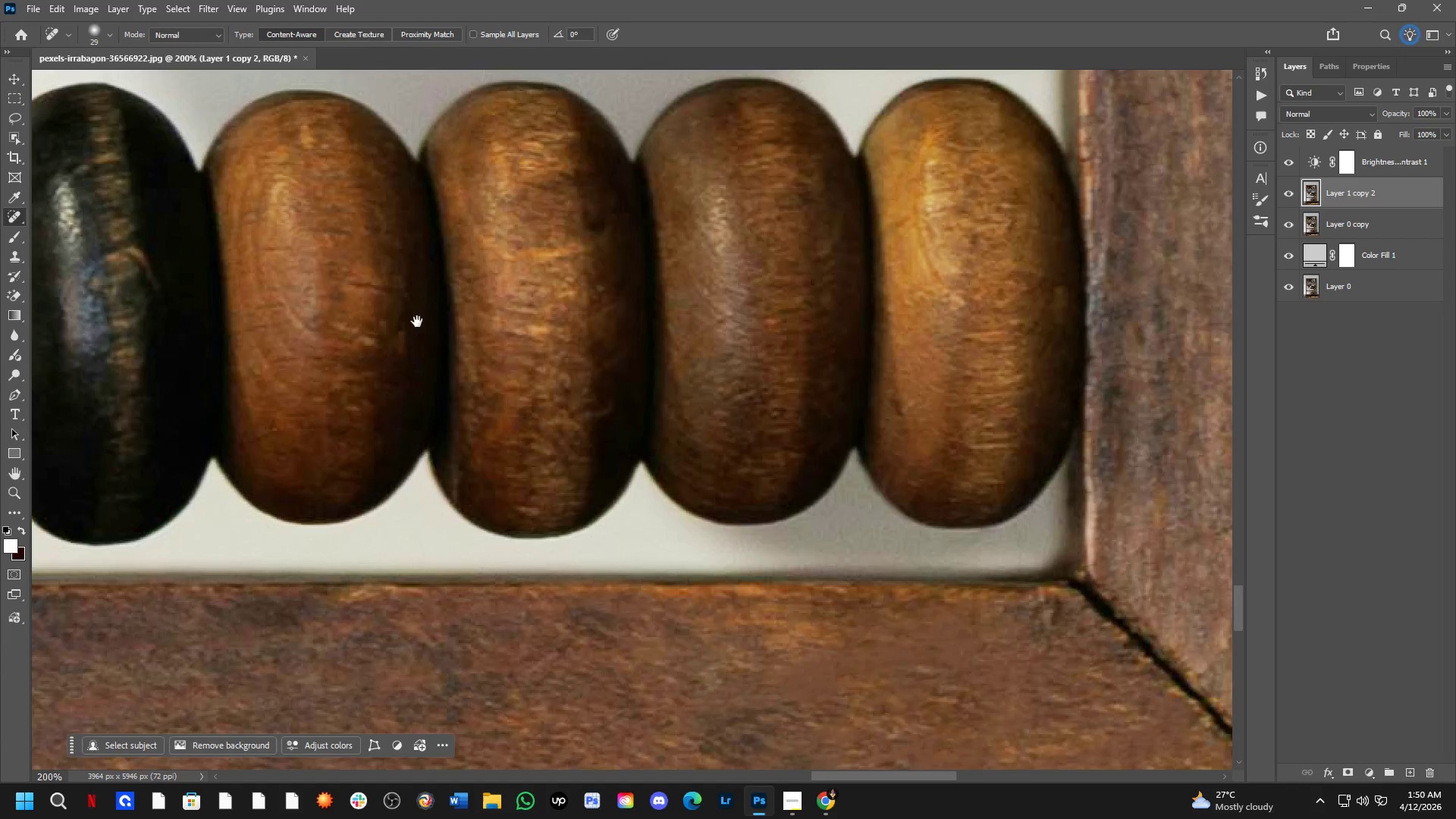 
left_click_drag(start_coordinate=[416, 318], to_coordinate=[1167, 418])
 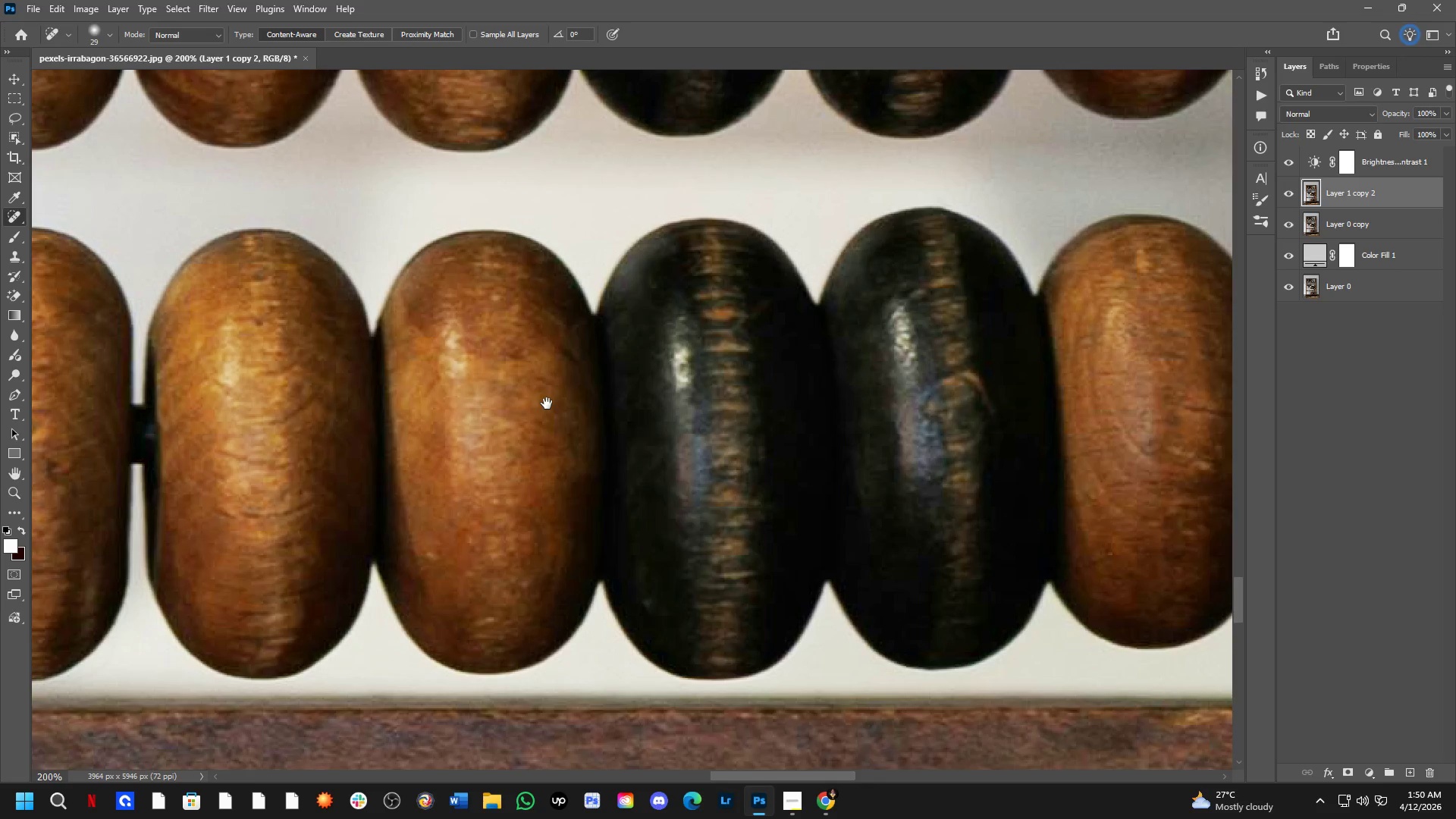 
hold_key(key=Space, duration=0.77)
 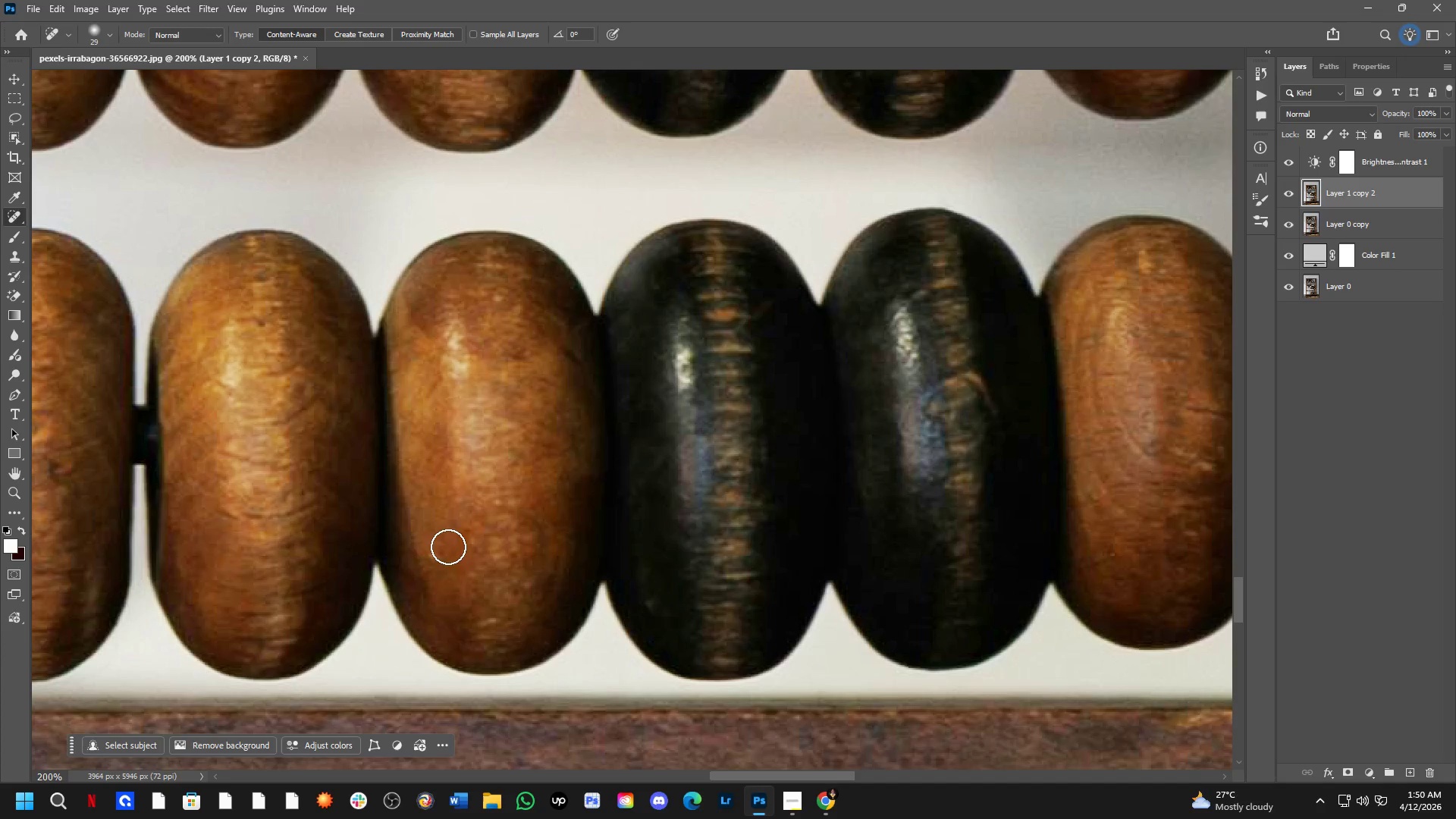 
left_click_drag(start_coordinate=[463, 379], to_coordinate=[549, 404])
 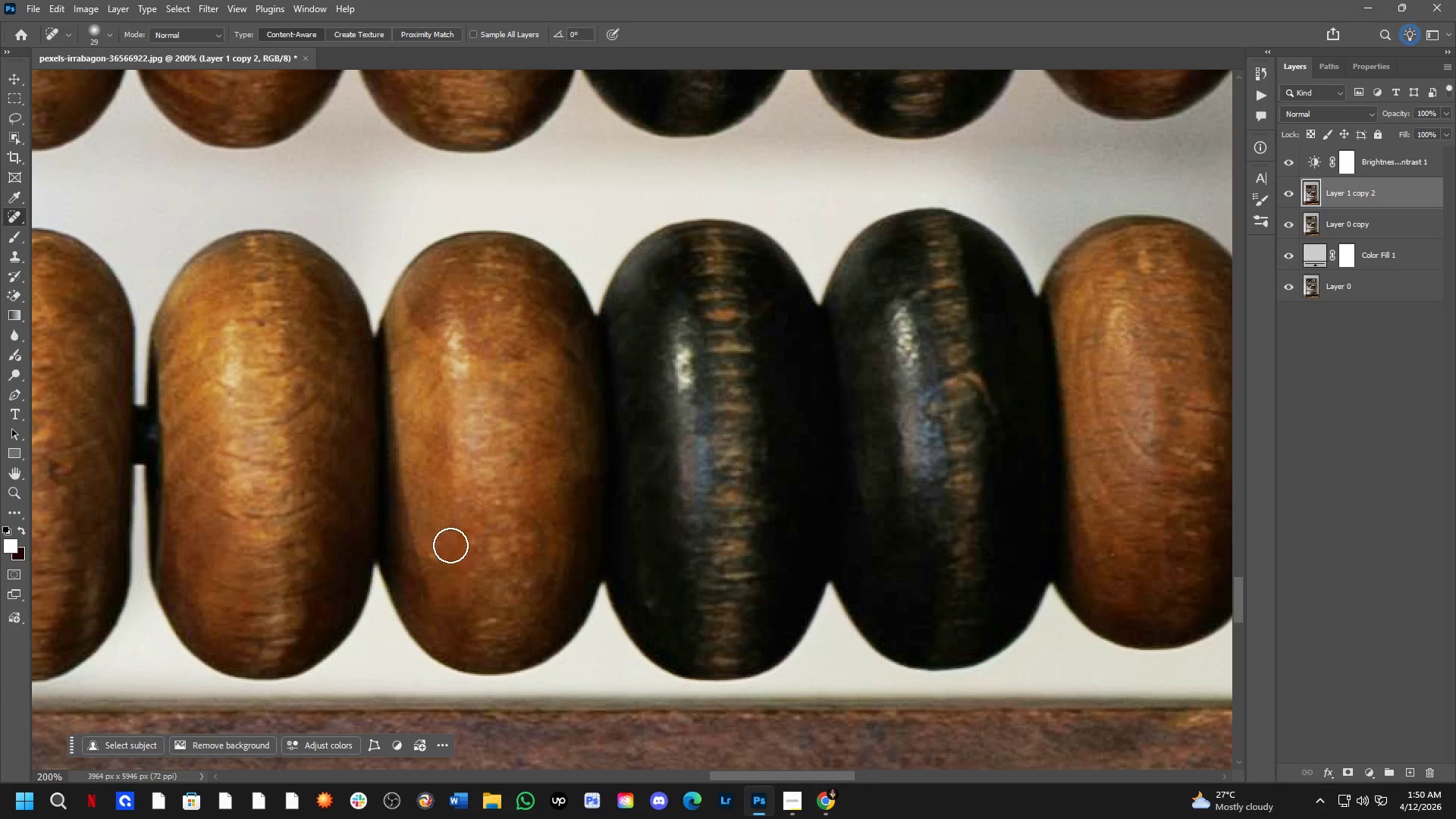 
left_click_drag(start_coordinate=[446, 550], to_coordinate=[429, 554])
 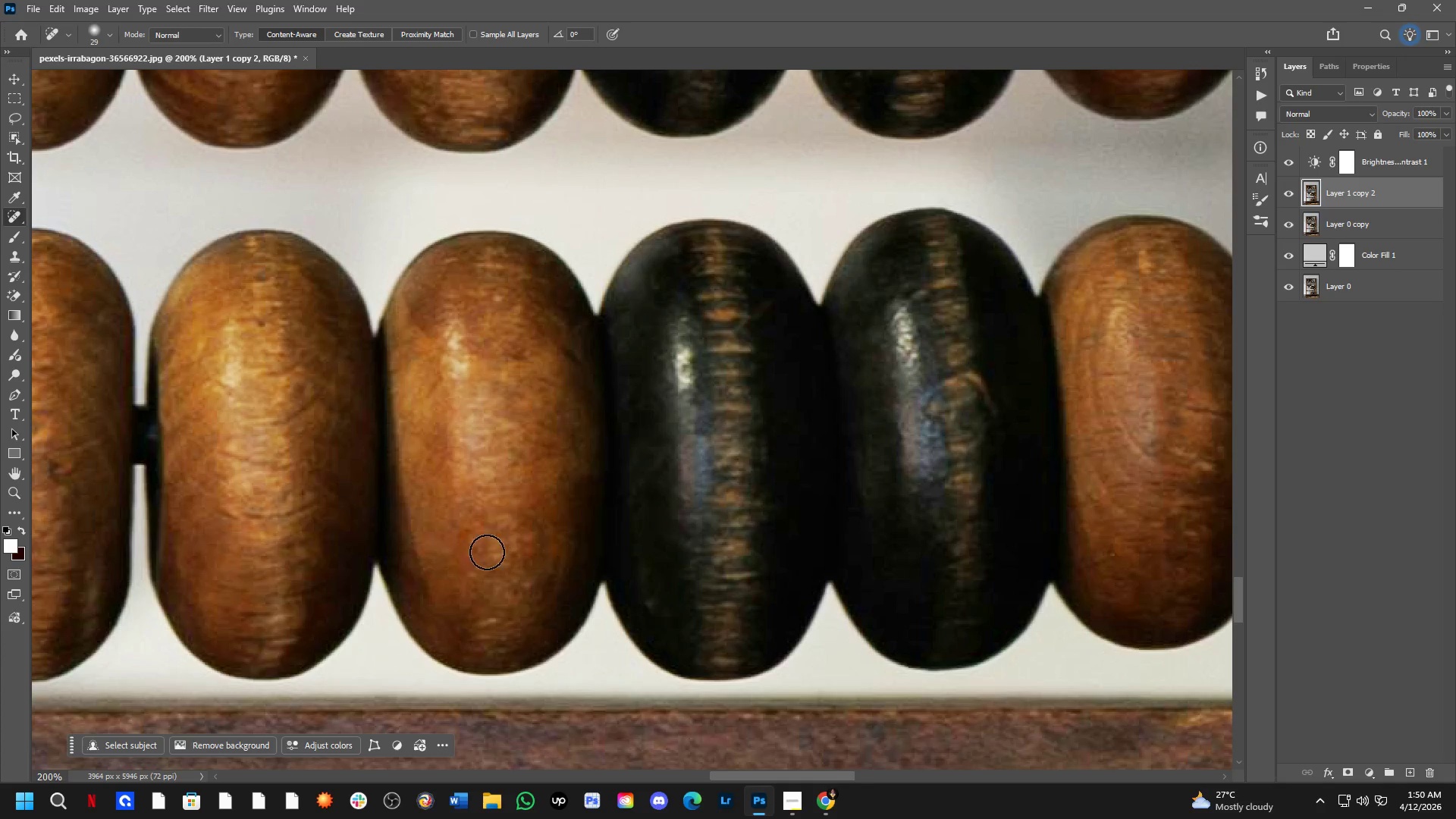 
left_click_drag(start_coordinate=[493, 614], to_coordinate=[486, 631])
 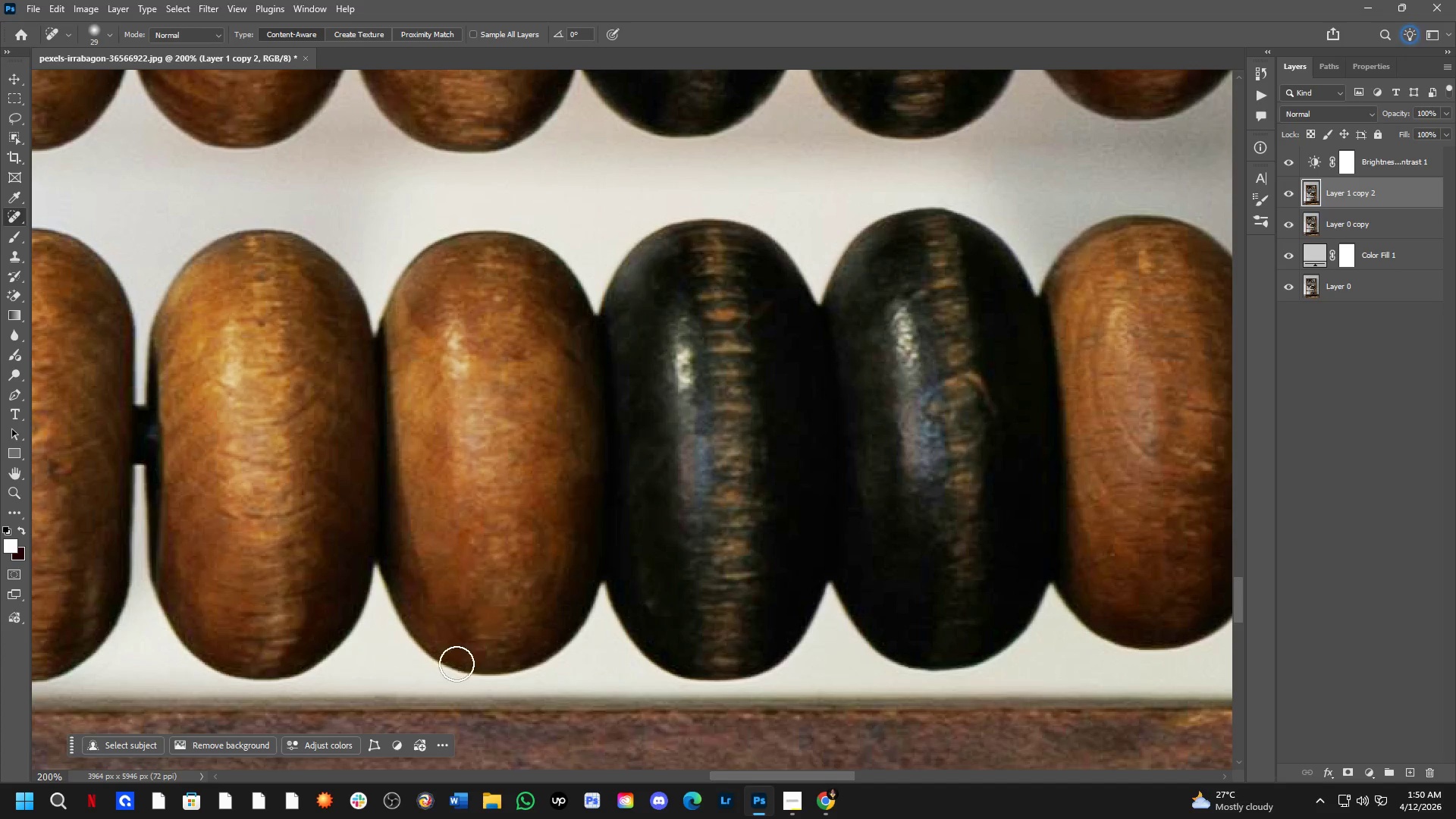 
hold_key(key=Space, duration=0.7)
 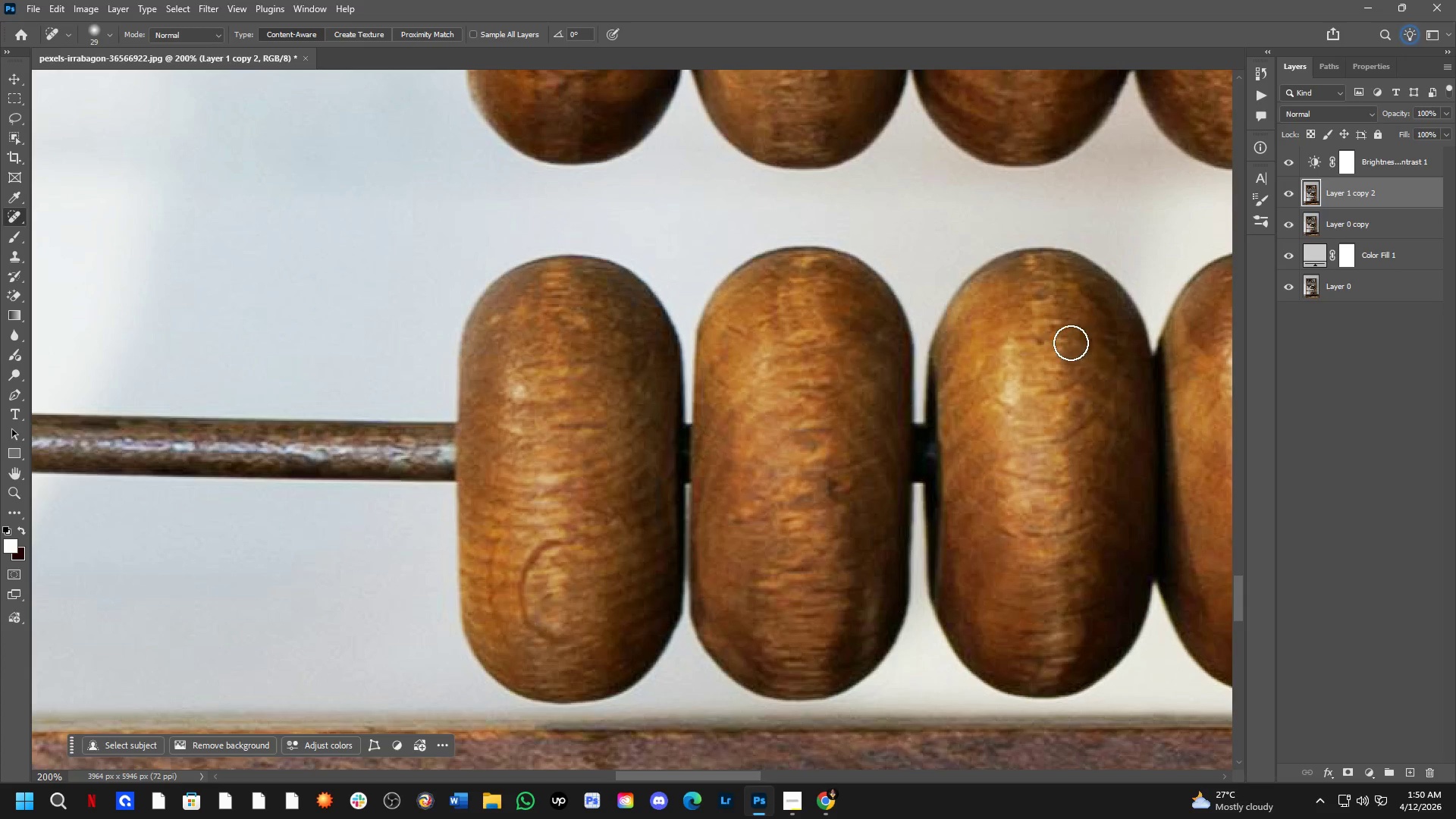 
left_click_drag(start_coordinate=[252, 512], to_coordinate=[1031, 530])
 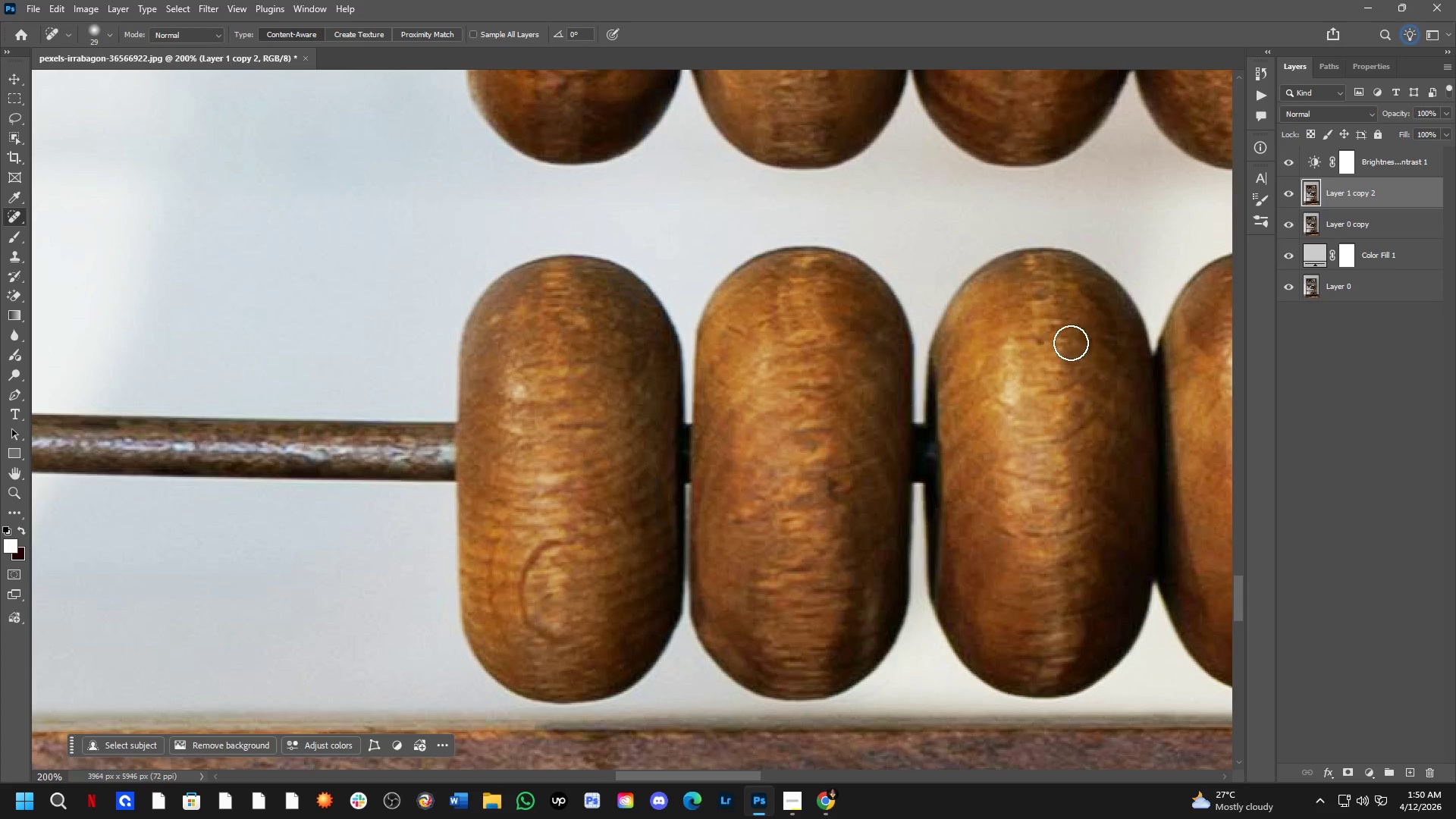 
left_click_drag(start_coordinate=[1046, 347], to_coordinate=[1034, 319])
 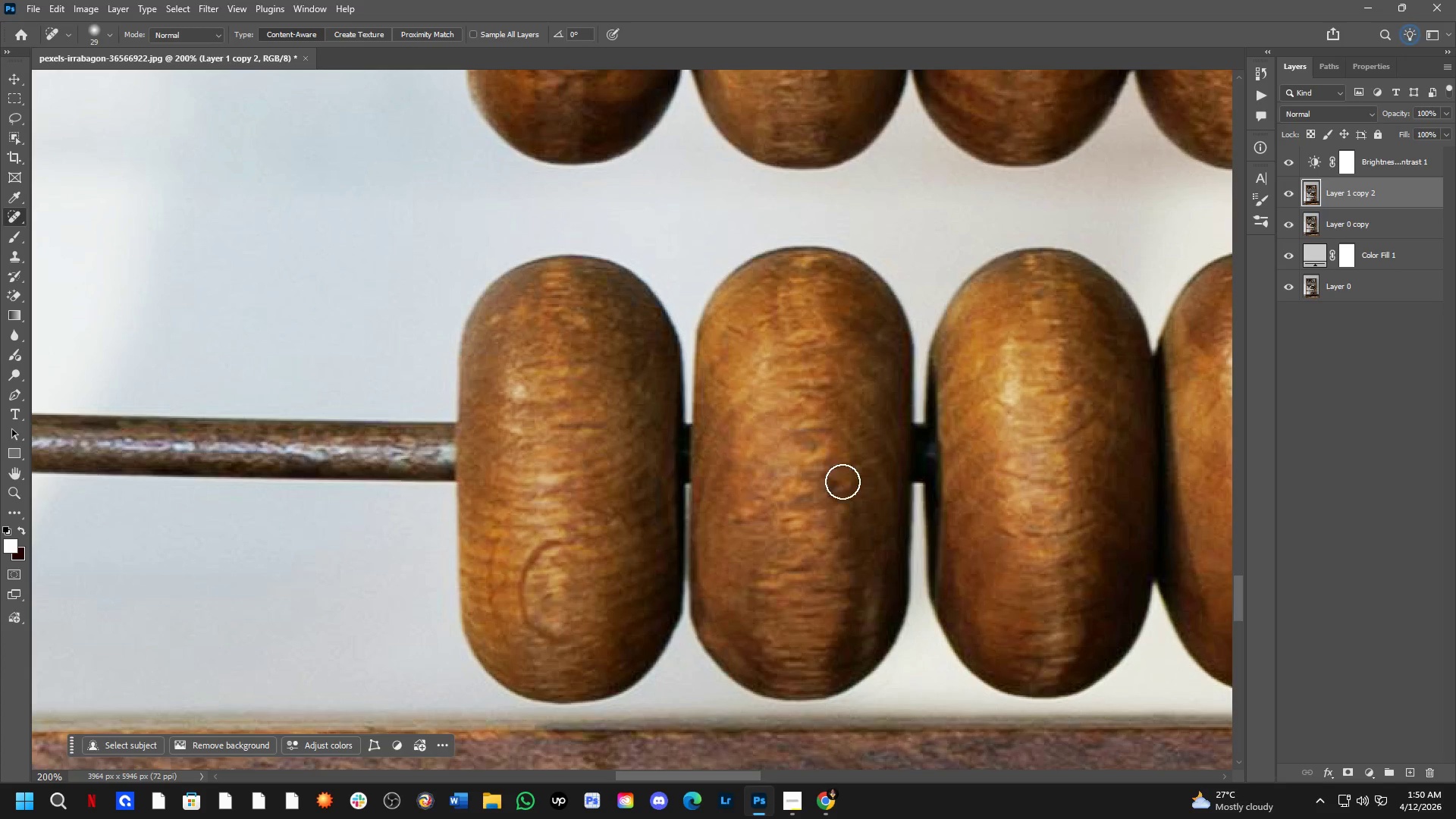 
key(Shift+ShiftLeft)
 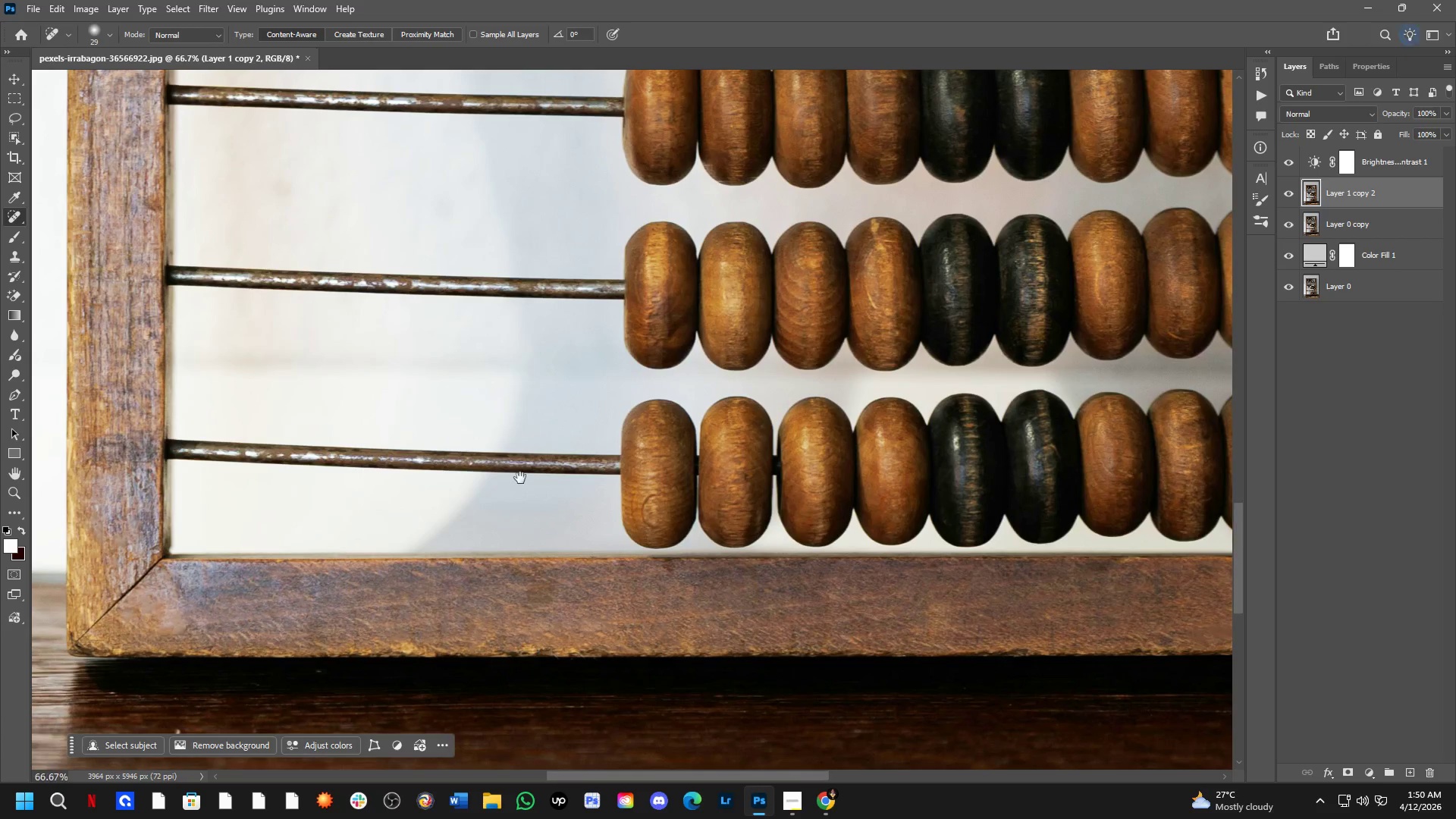 
hold_key(key=Space, duration=1.14)
 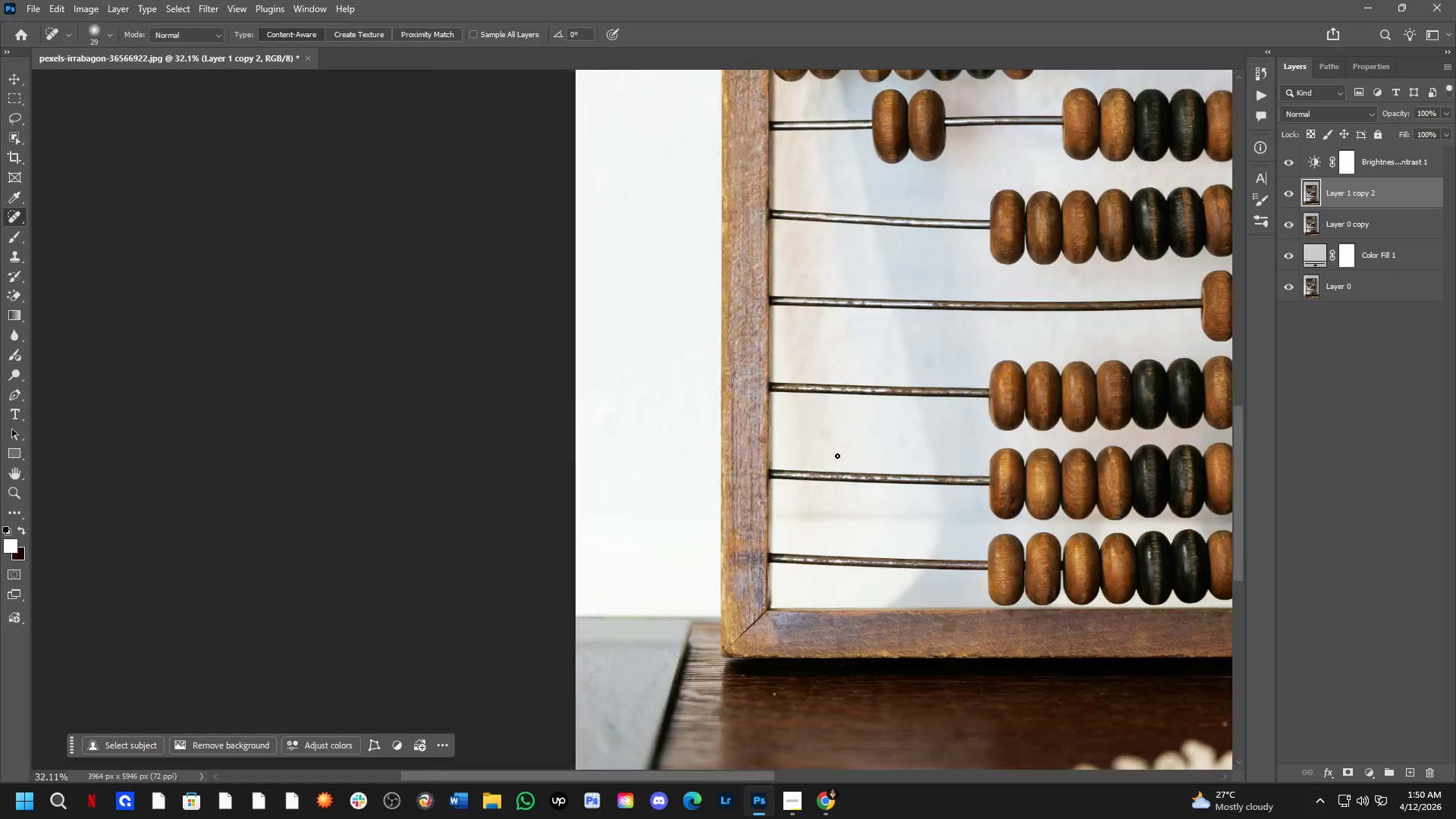 
left_click_drag(start_coordinate=[410, 478], to_coordinate=[891, 682])
 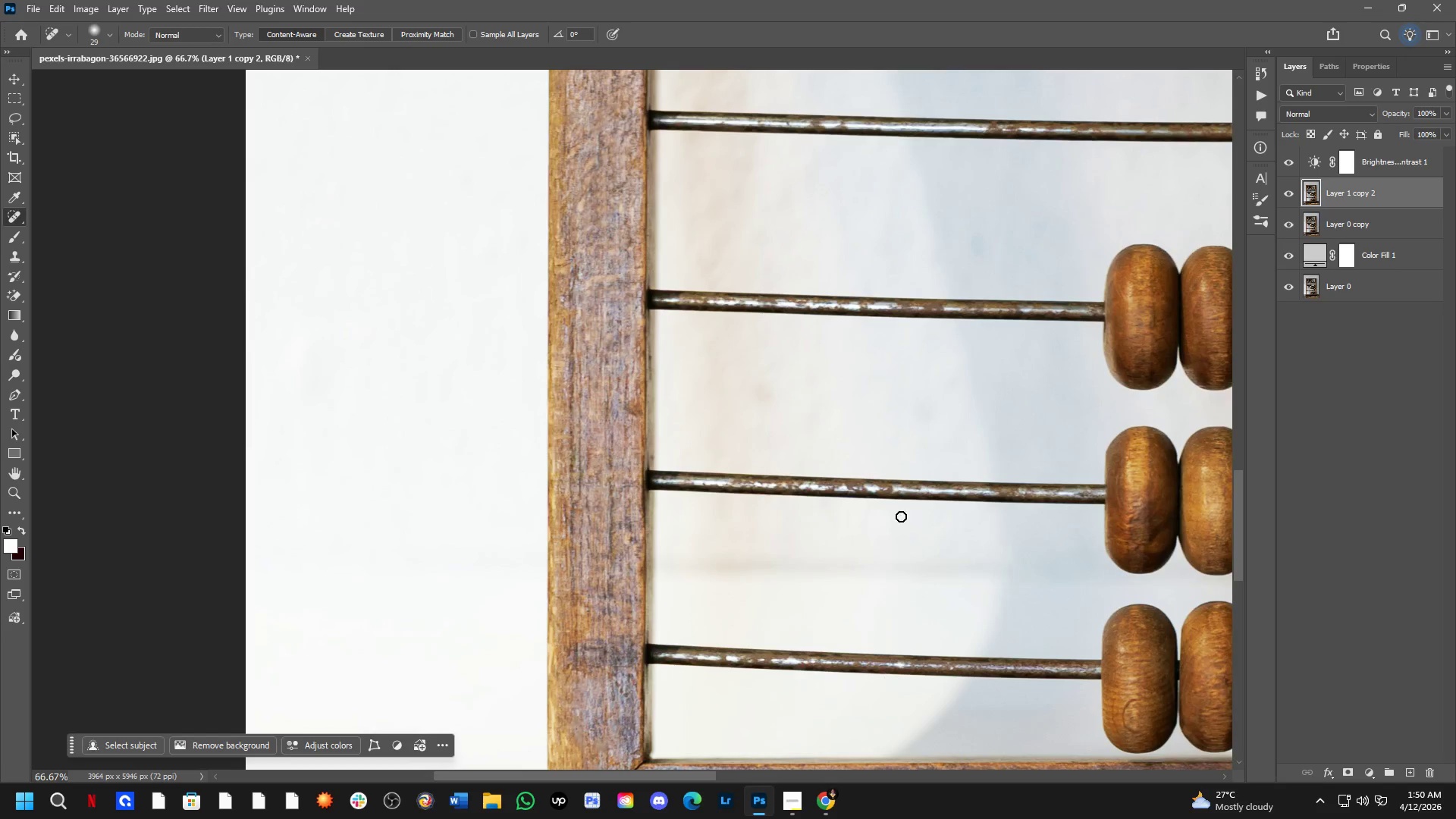 
scroll: coordinate [688, 470], scroll_direction: down, amount: 6.0
 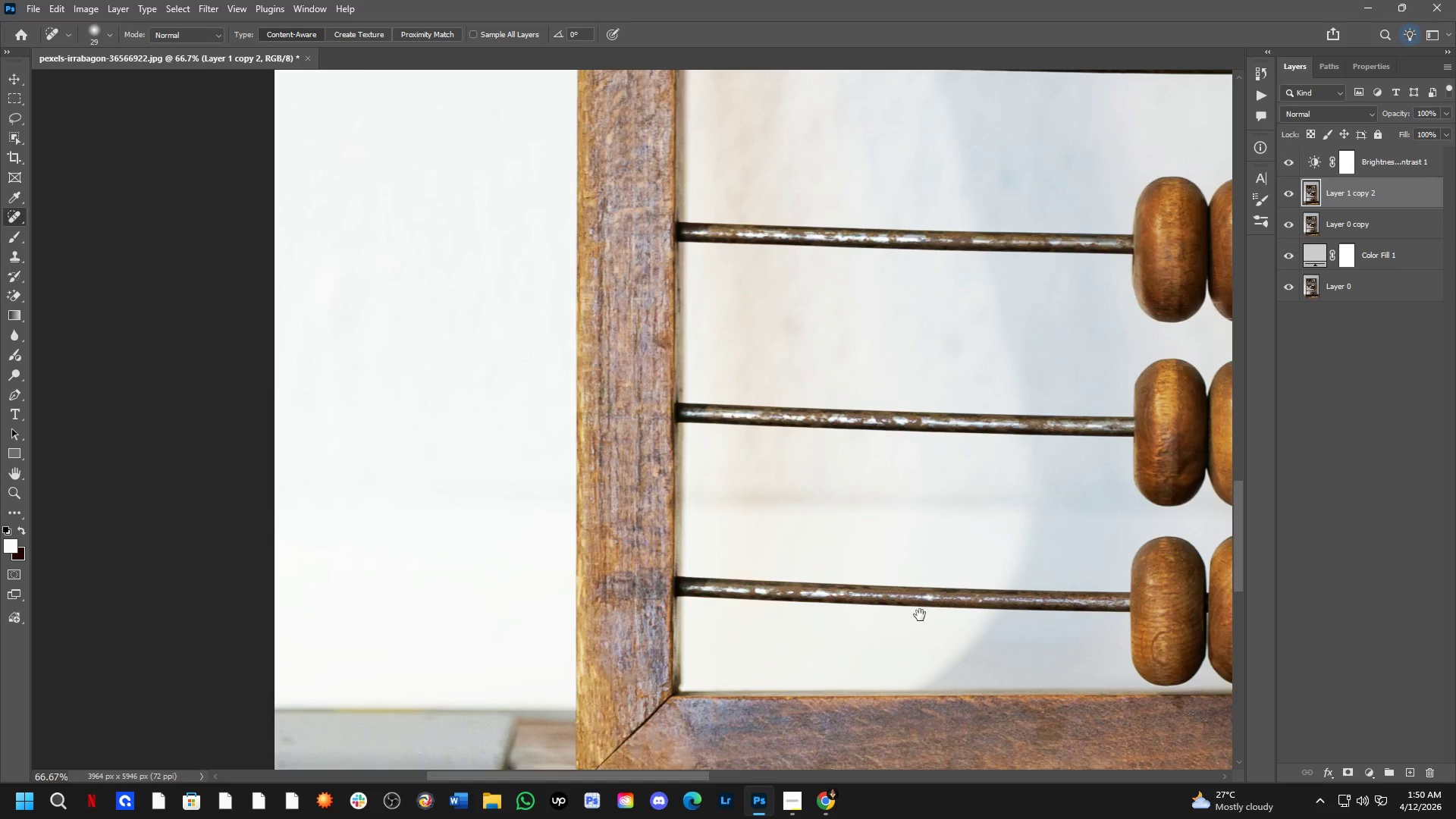 
hold_key(key=Space, duration=0.5)
 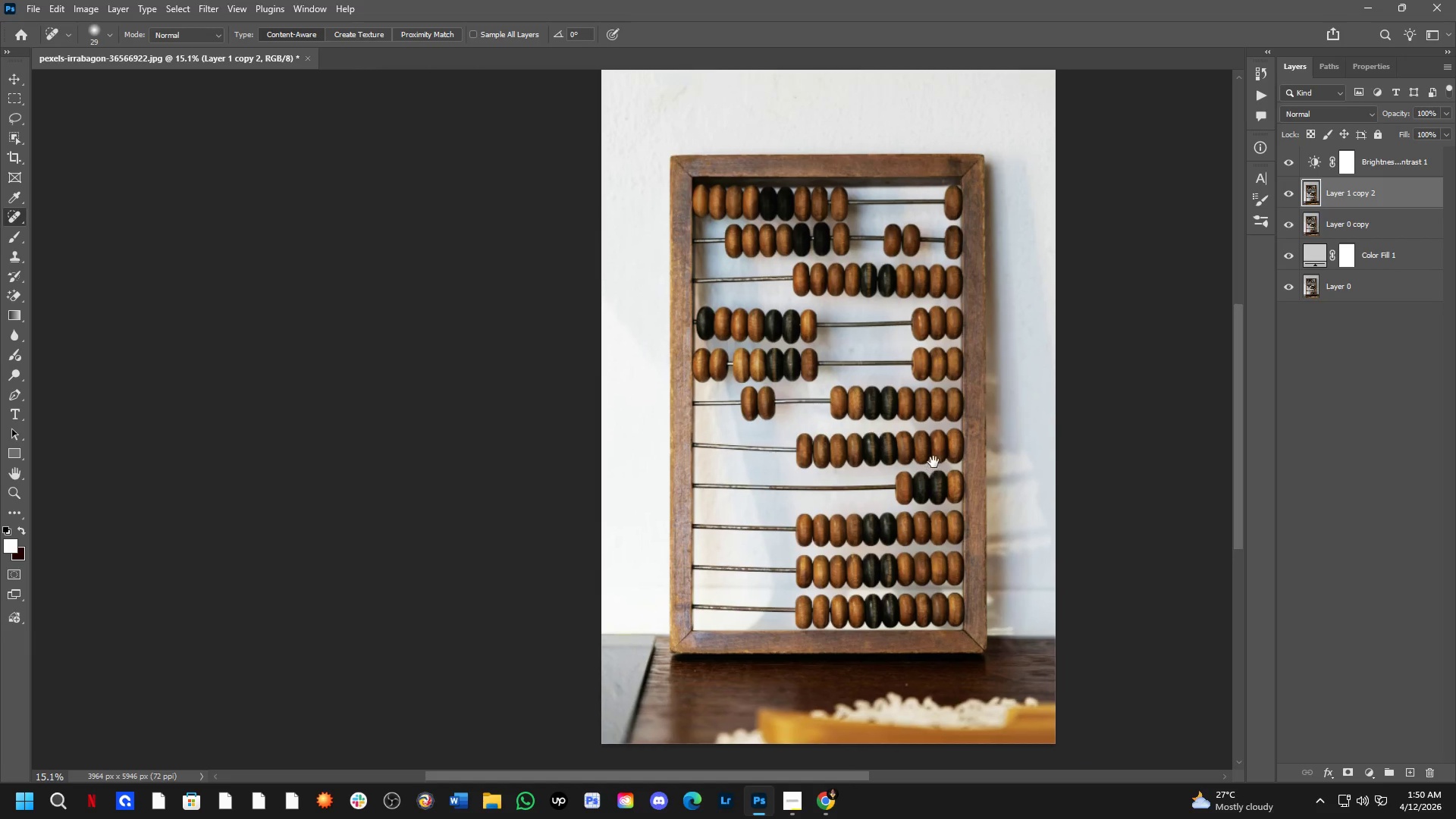 
left_click_drag(start_coordinate=[970, 436], to_coordinate=[836, 547])
 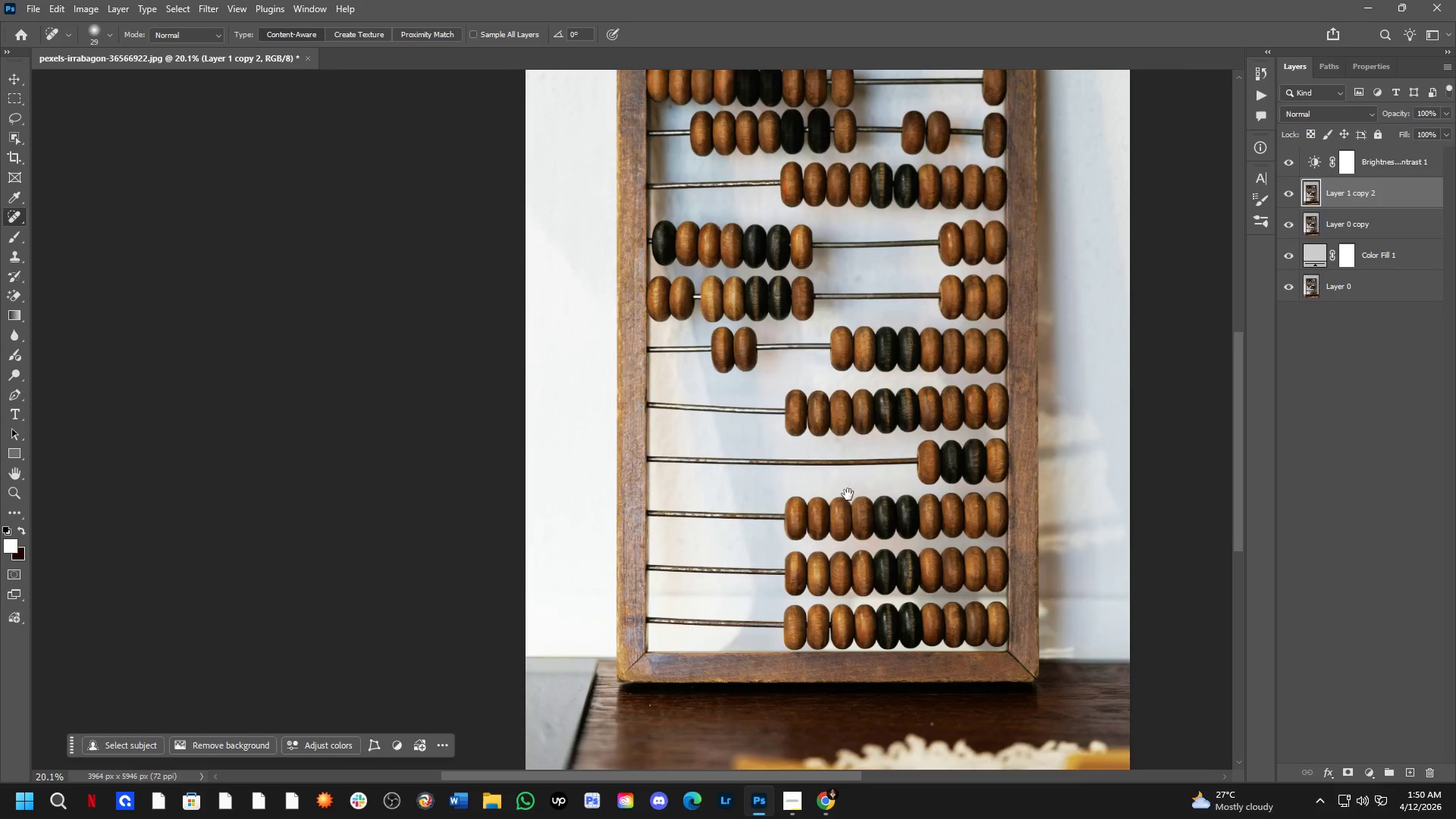 
scroll: coordinate [791, 426], scroll_direction: down, amount: 13.0
 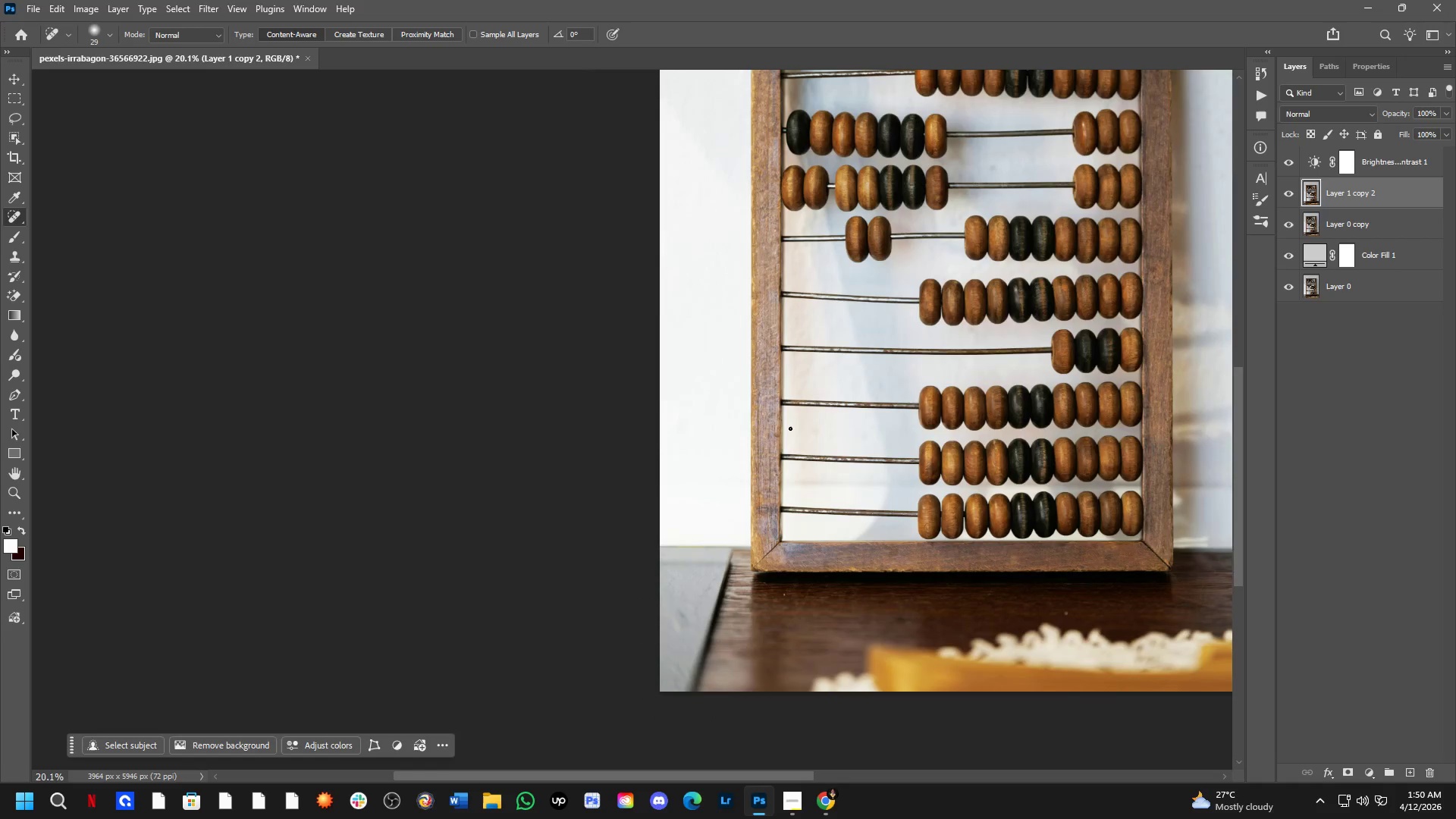 
hold_key(key=Space, duration=0.41)
 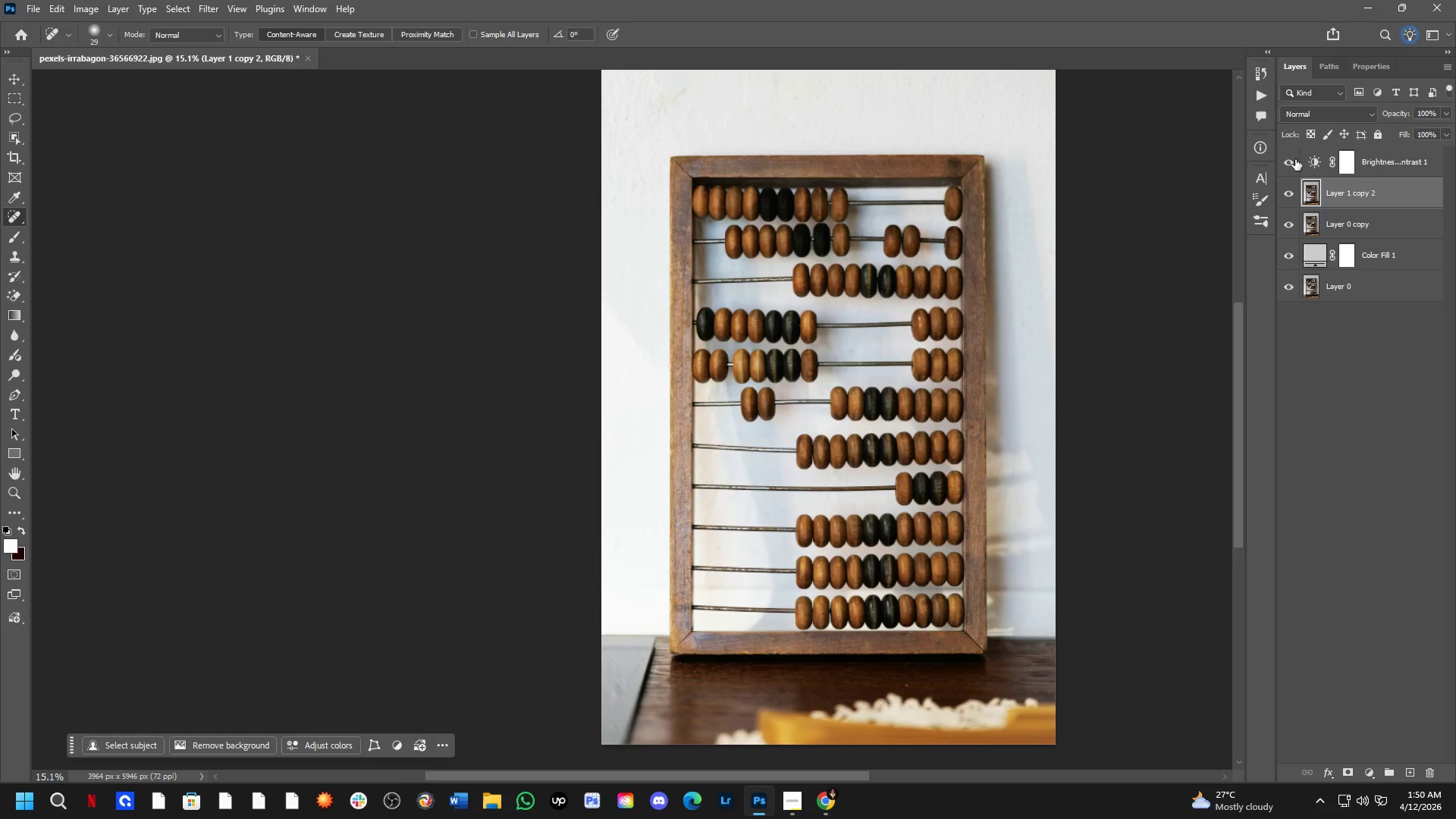 
left_click_drag(start_coordinate=[938, 441], to_coordinate=[934, 462])
 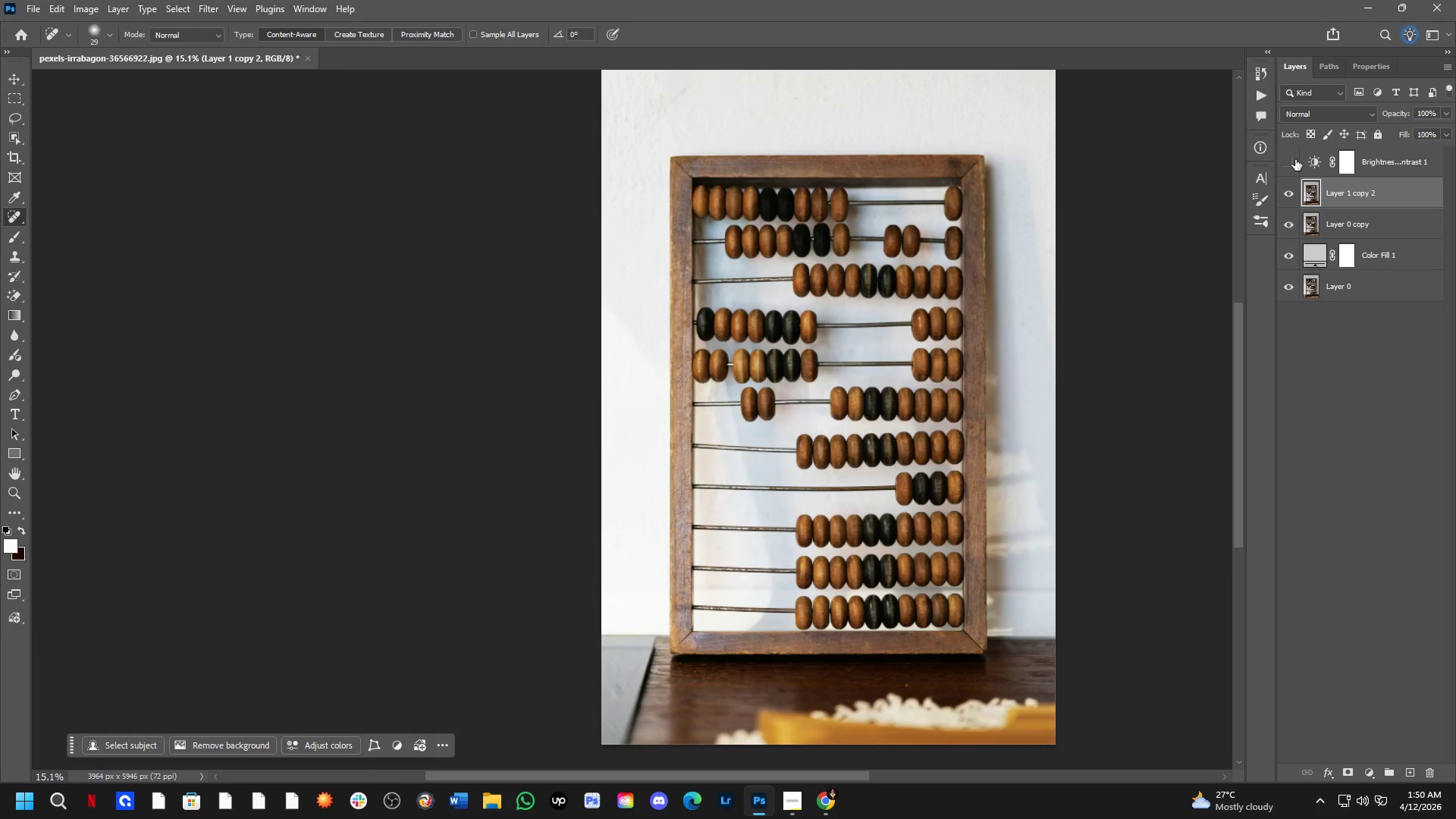 
scroll: coordinate [848, 485], scroll_direction: down, amount: 3.0
 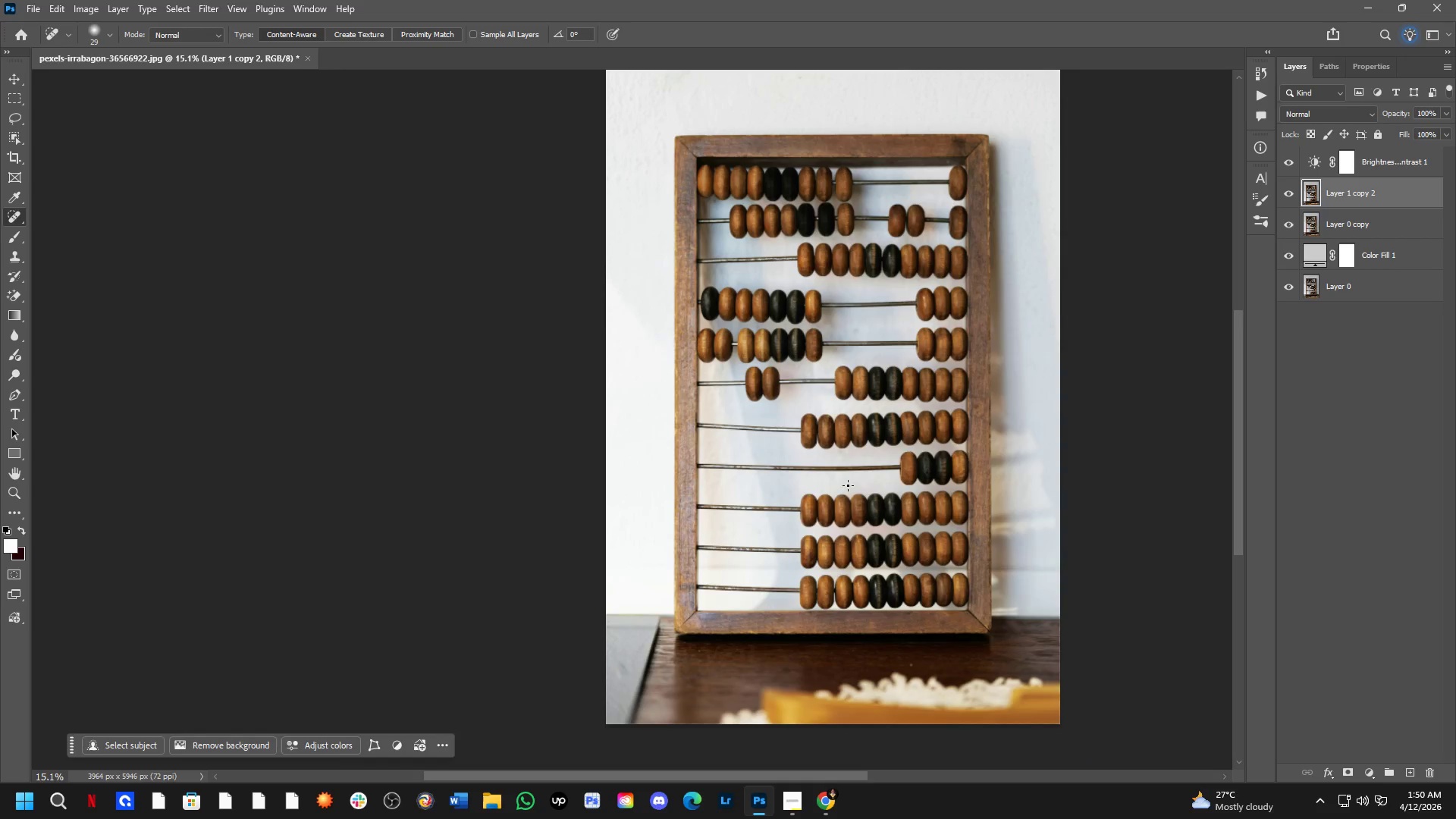 
double_click([1294, 159])
 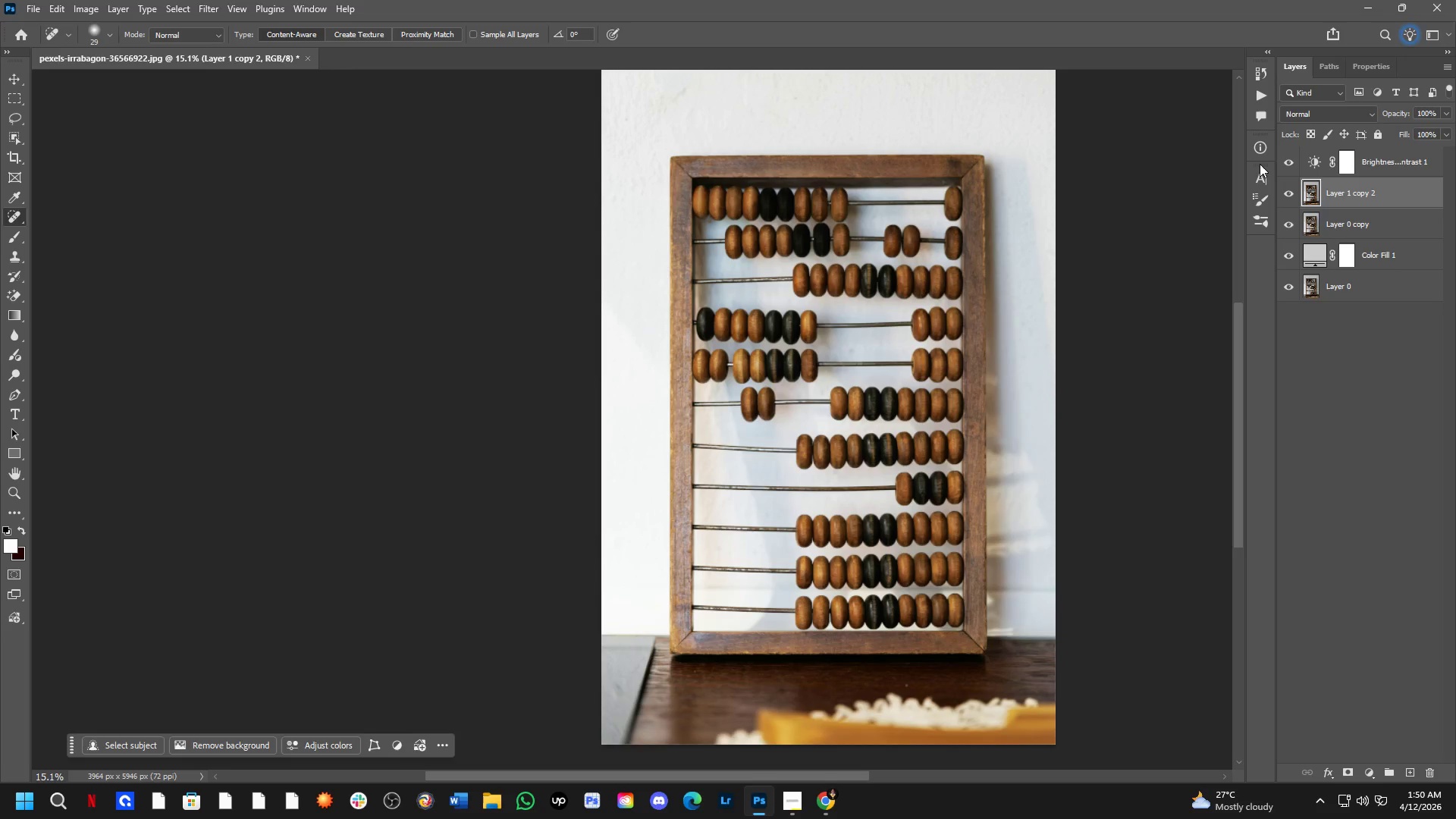 
key(Control+Shift+A)
 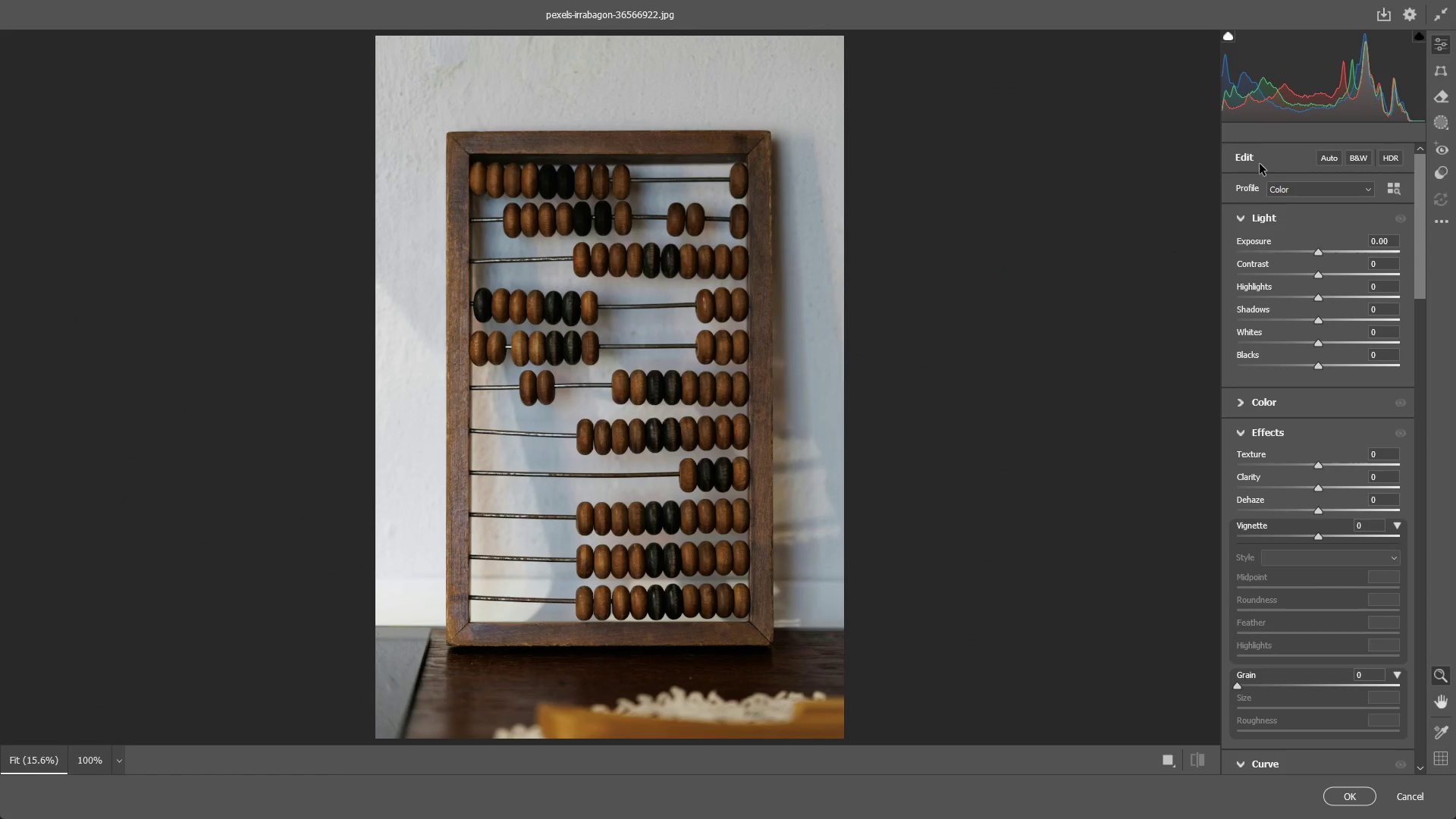 
wait(10.97)
 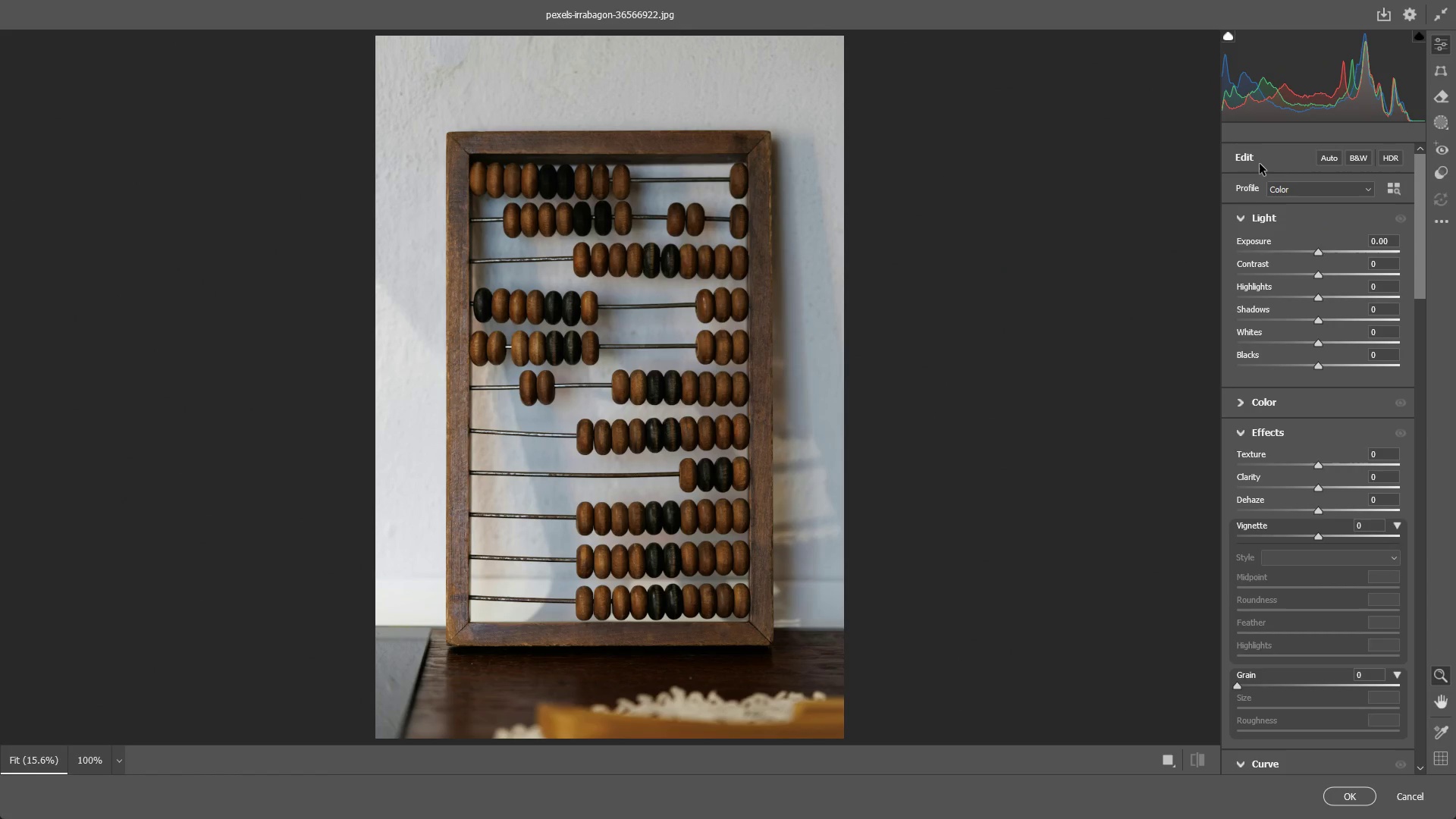 
scroll: coordinate [1204, 435], scroll_direction: down, amount: 5.0
 